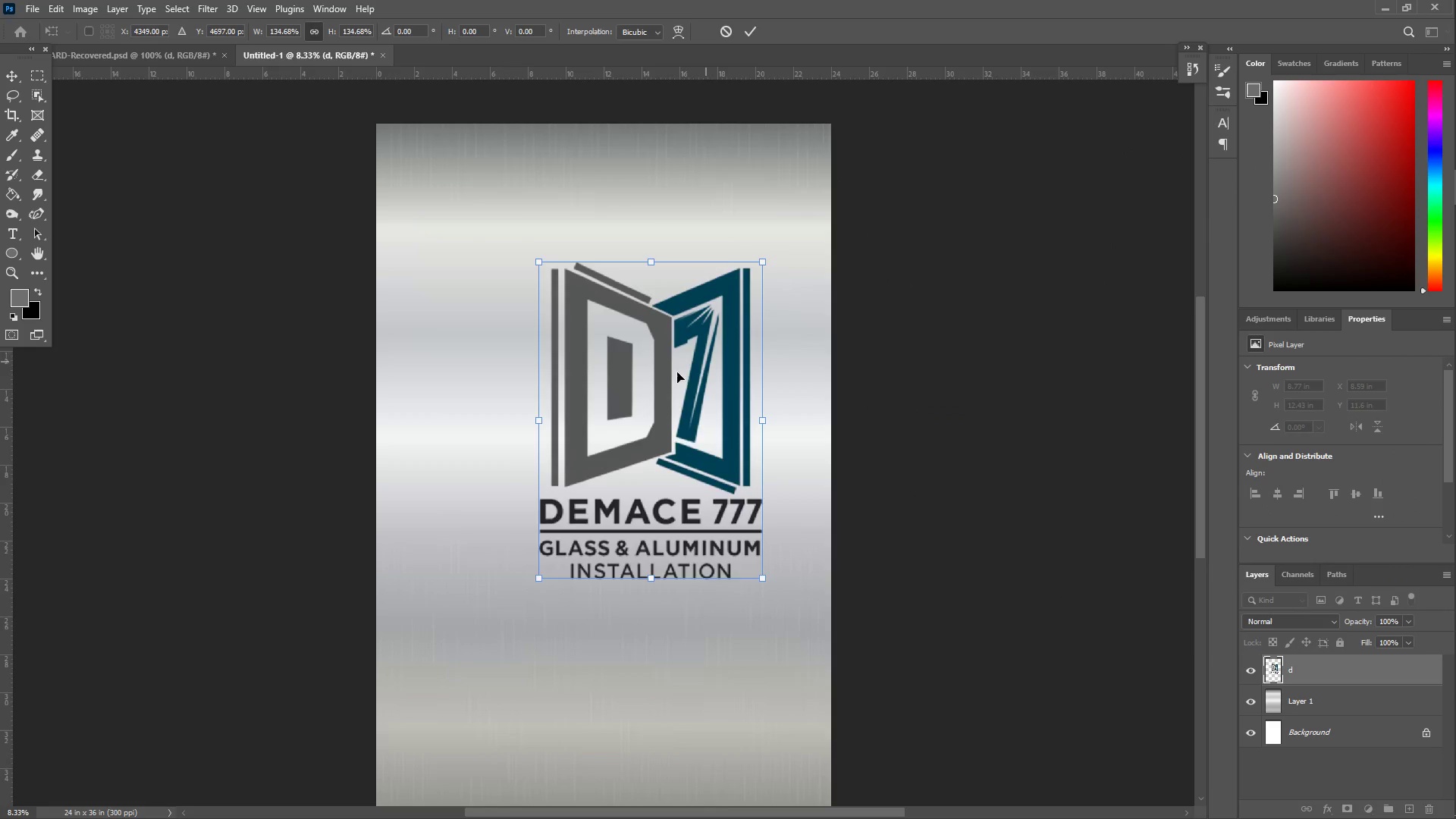 
left_click_drag(start_coordinate=[667, 375], to_coordinate=[624, 287])
 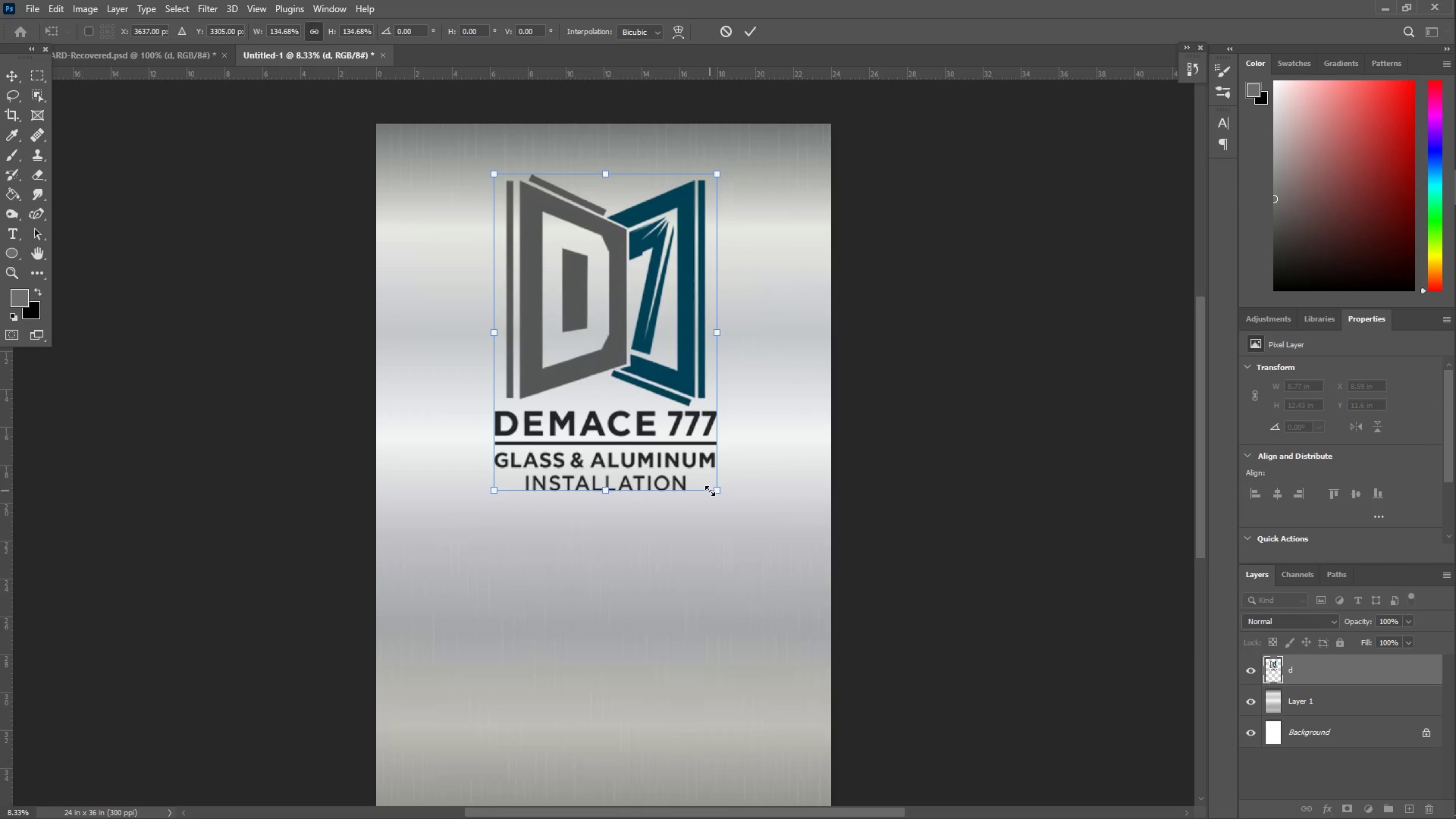 
left_click_drag(start_coordinate=[713, 490], to_coordinate=[627, 366])
 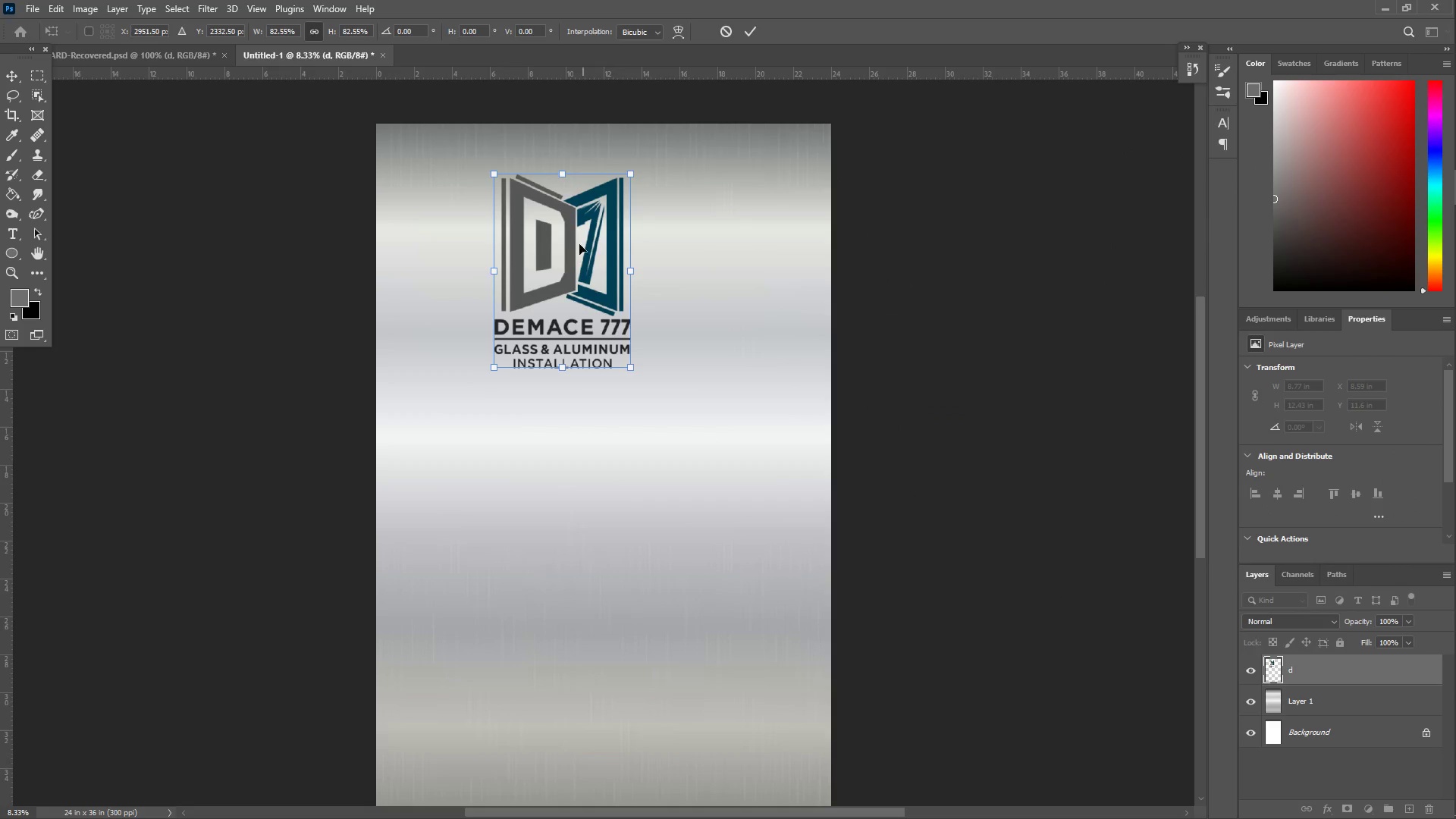 
left_click_drag(start_coordinate=[579, 243], to_coordinate=[629, 237])
 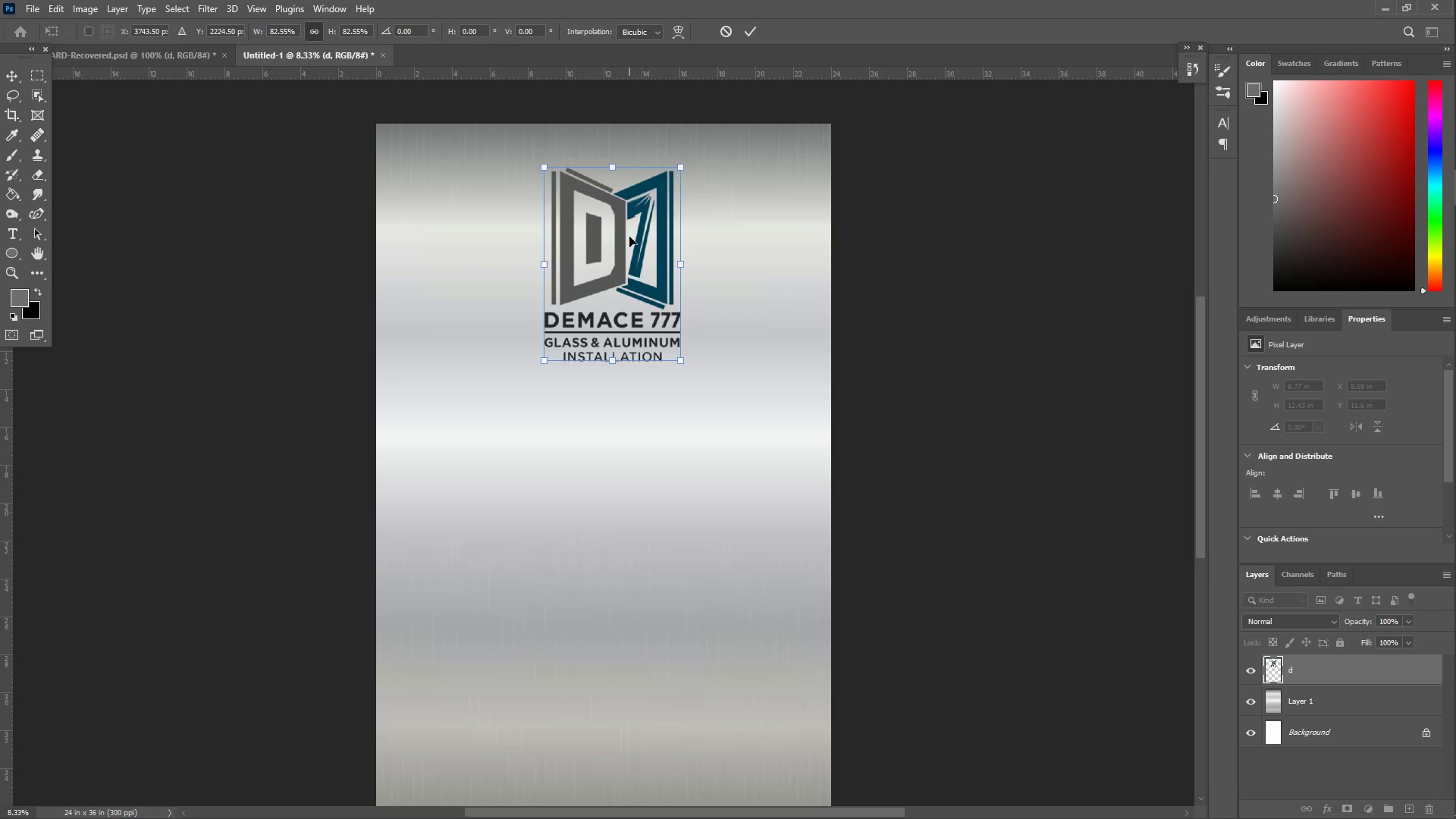 
key(Enter)
 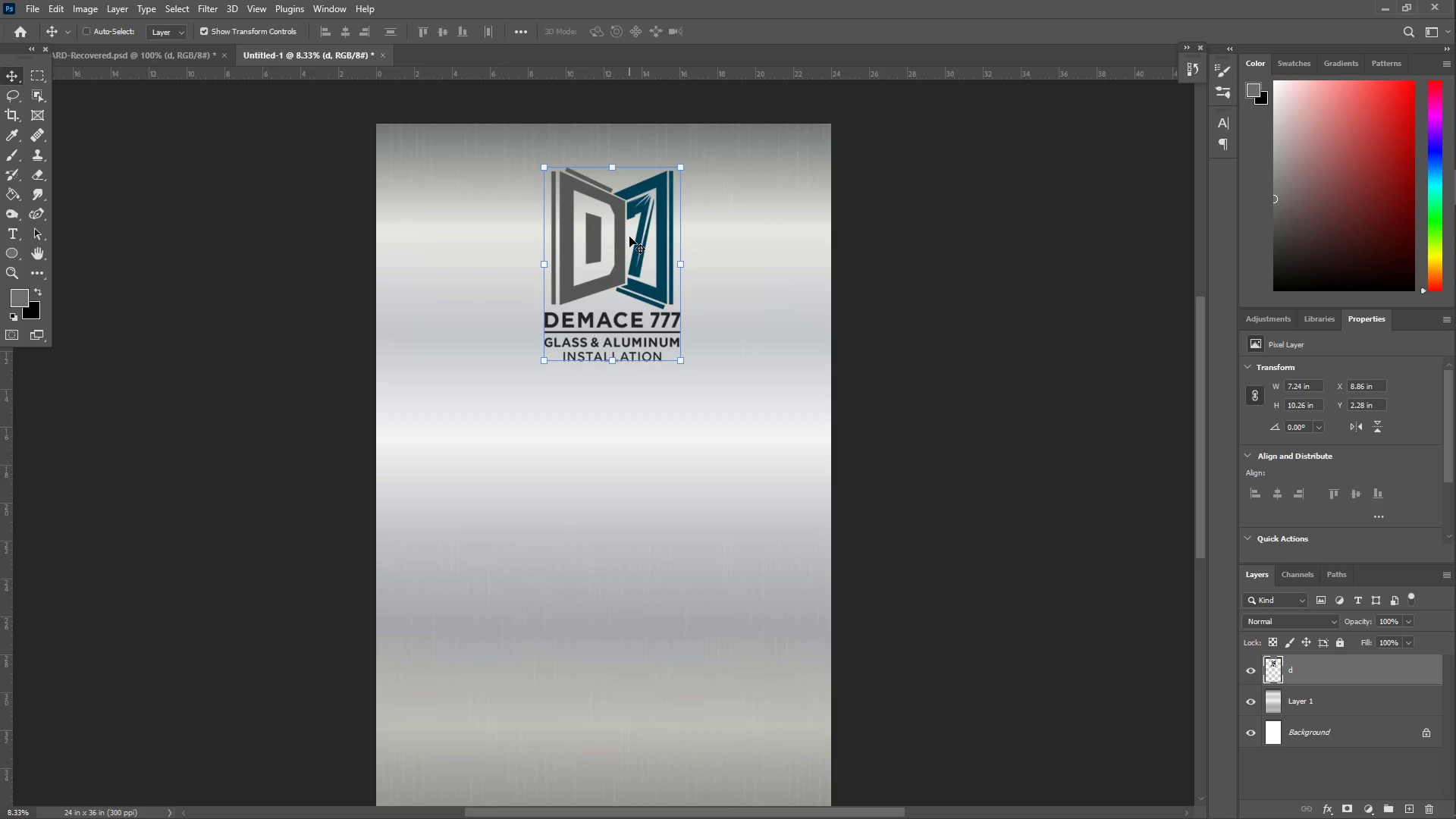 
wait(5.3)
 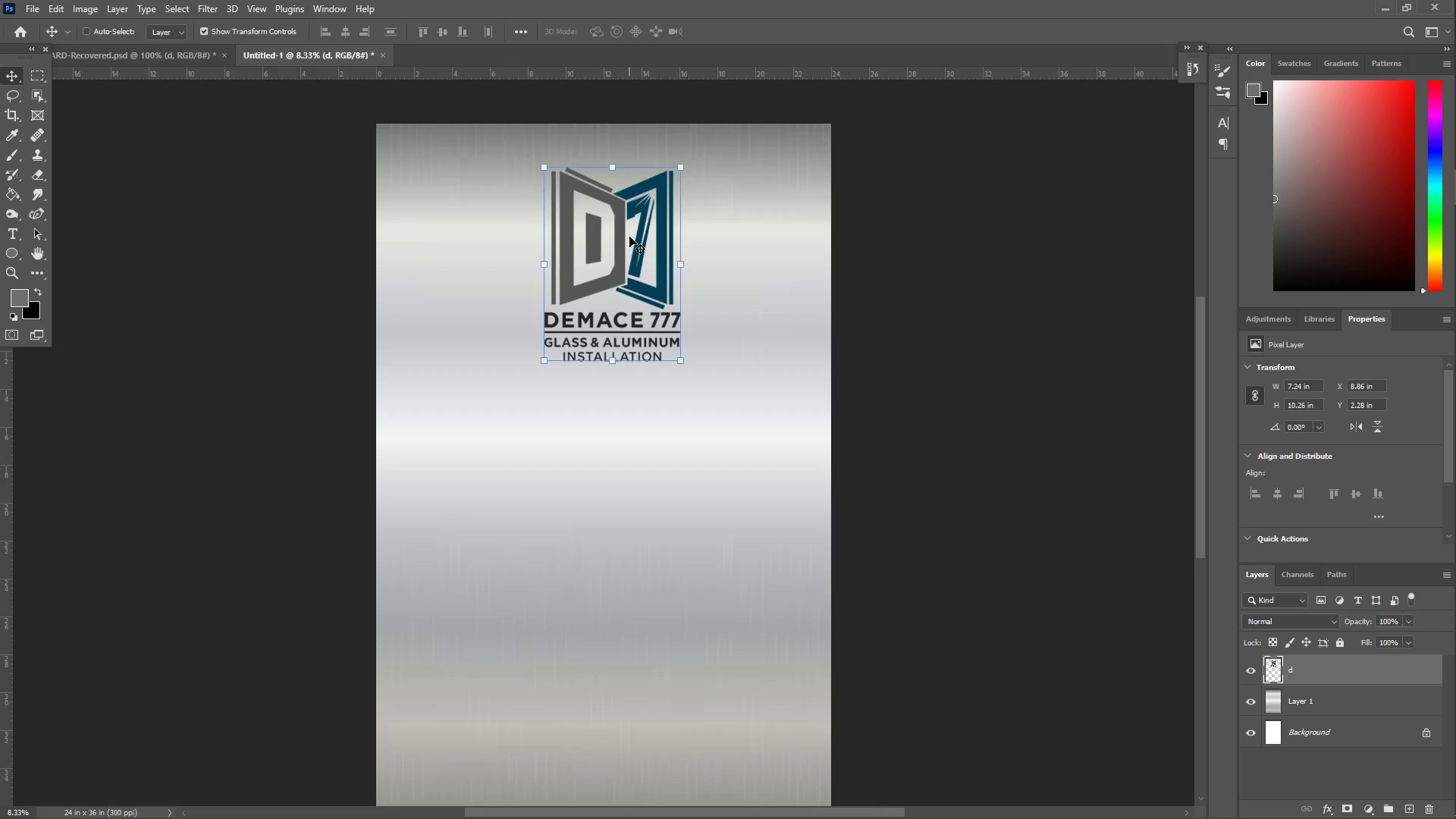 
left_click_drag(start_coordinate=[962, 370], to_coordinate=[956, 363])
 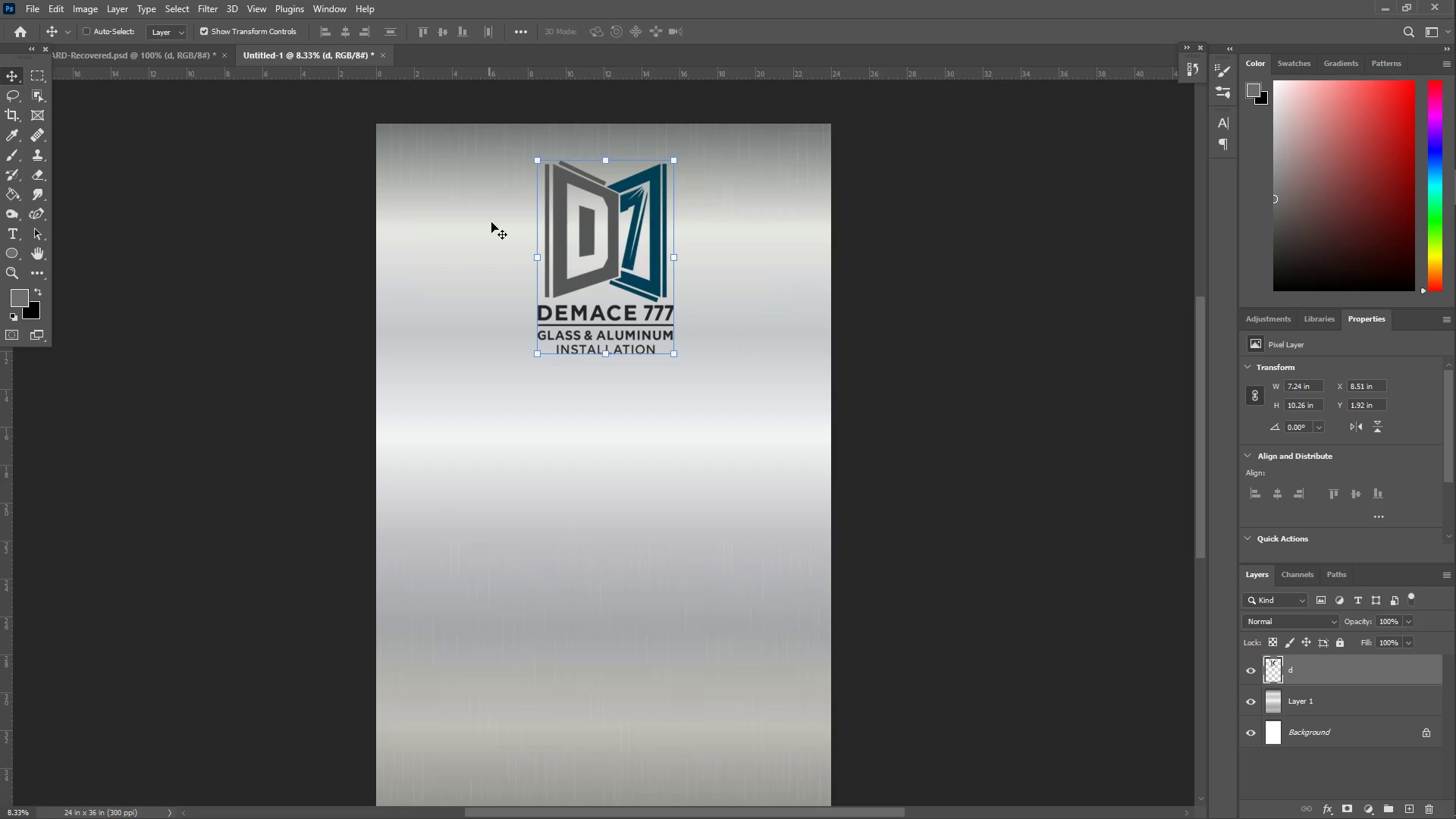 
left_click_drag(start_coordinate=[594, 233], to_coordinate=[601, 241])
 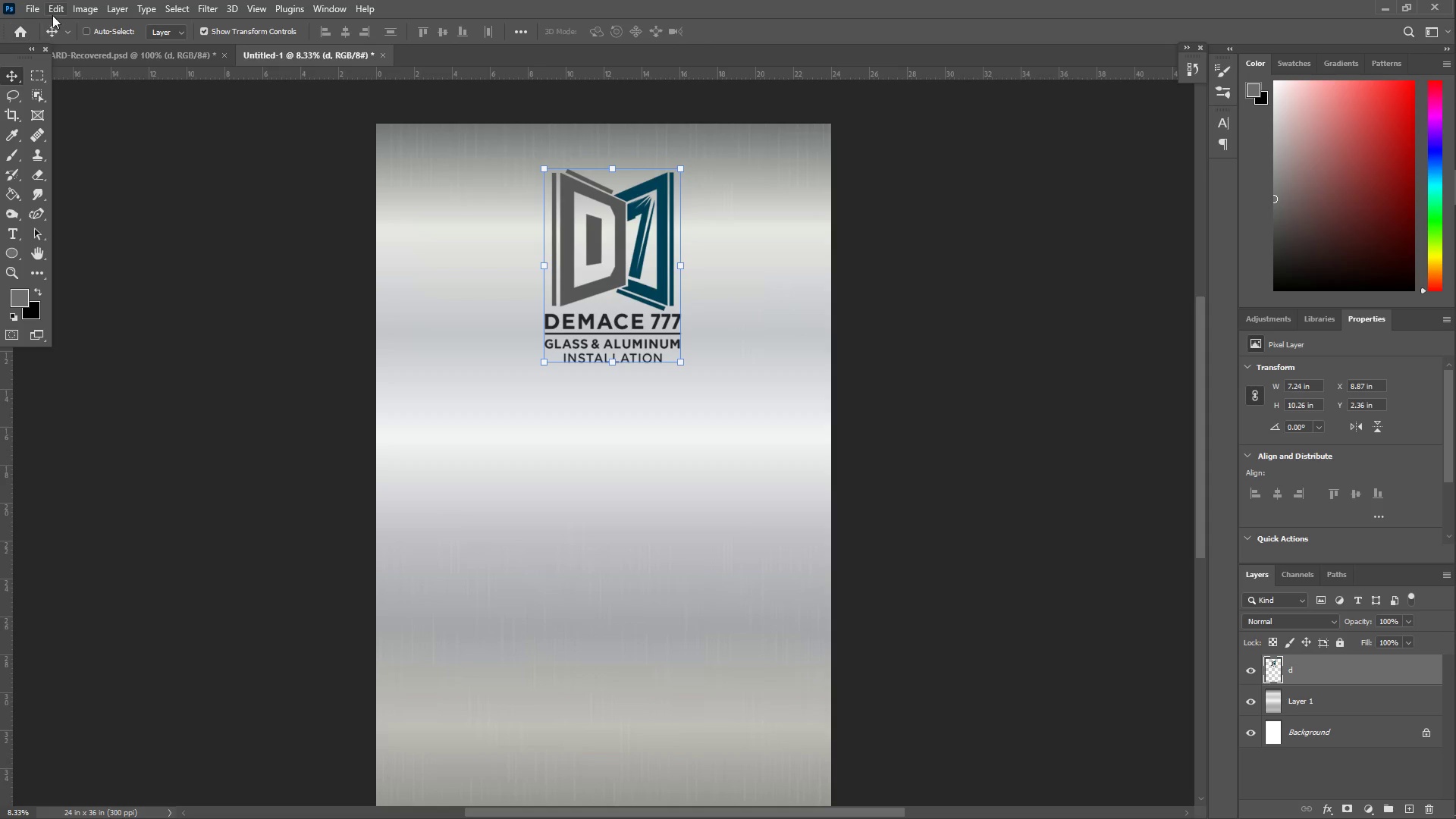 
left_click([27, 8])
 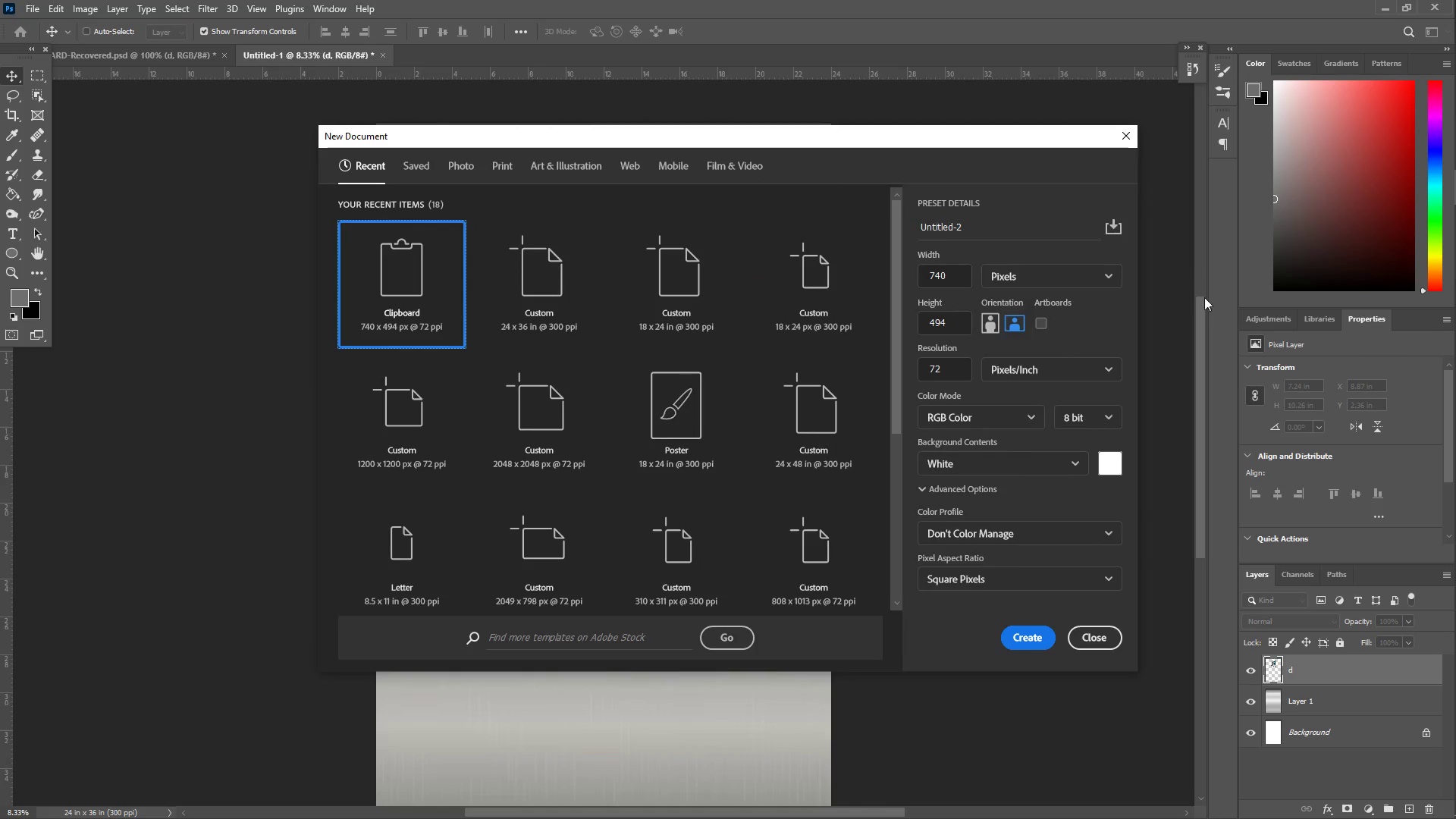 
key(Escape)
 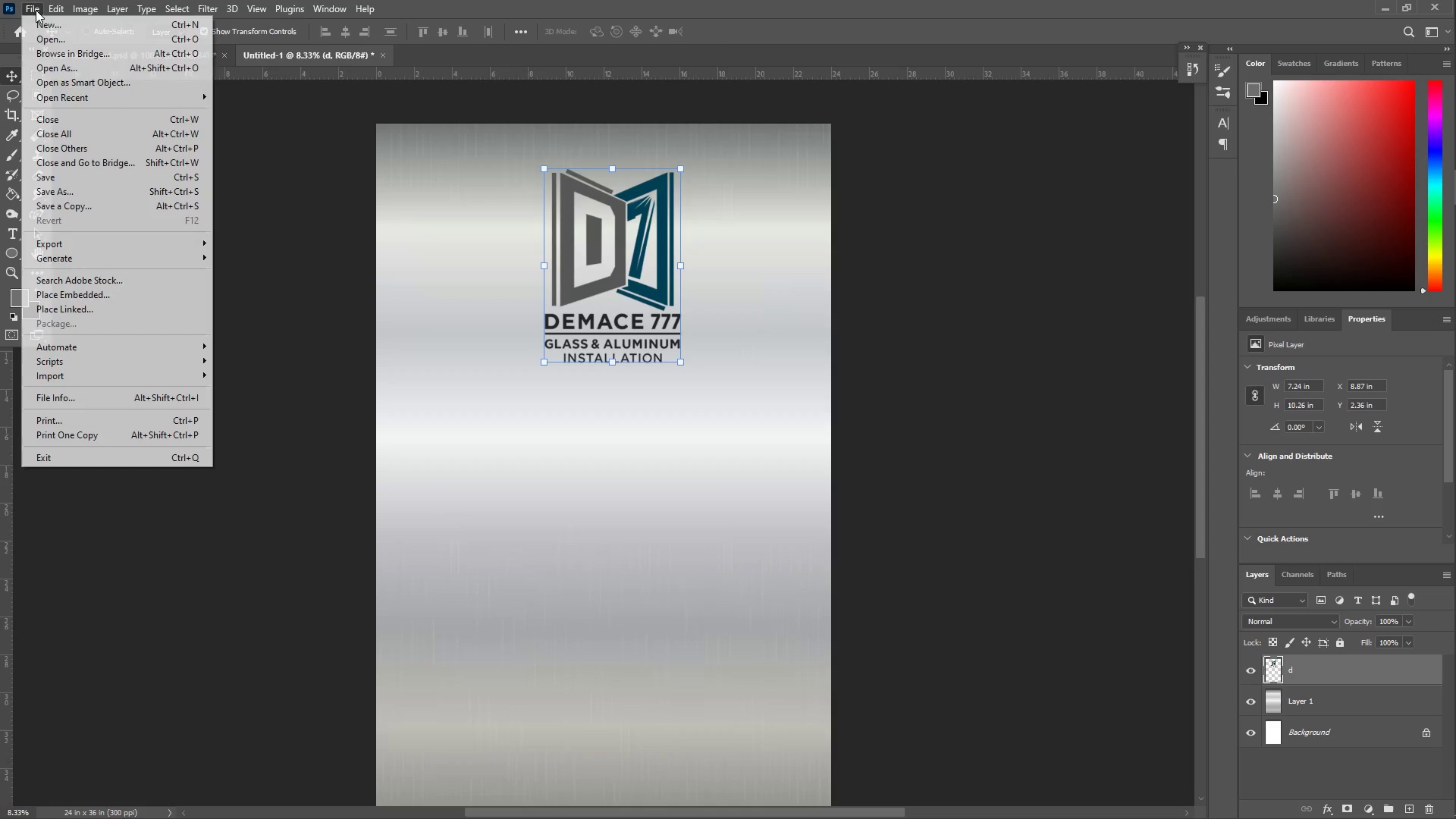 
double_click([54, 42])
 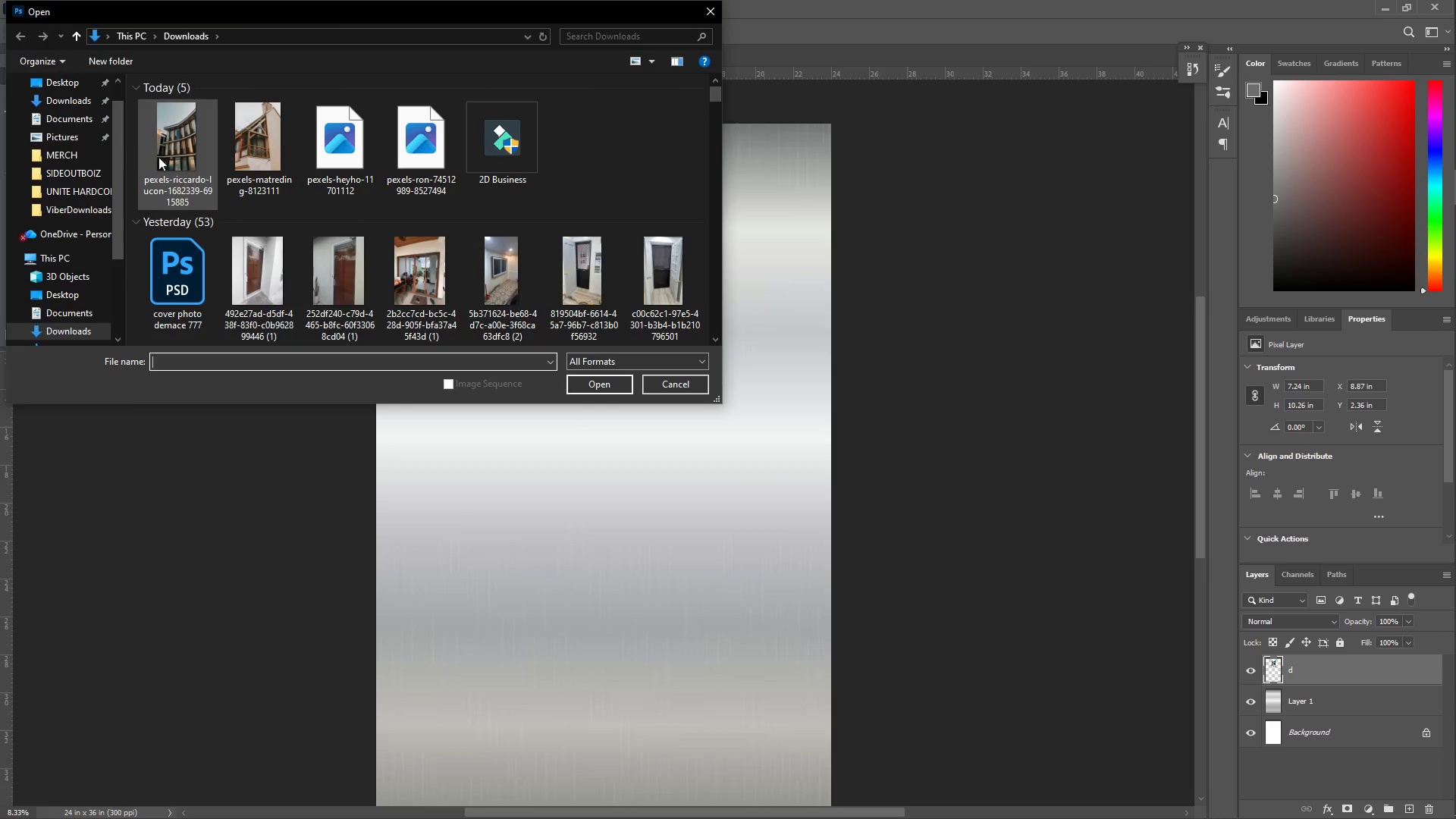 
hold_key(key=ShiftLeft, duration=0.62)
left_click([401, 154])
 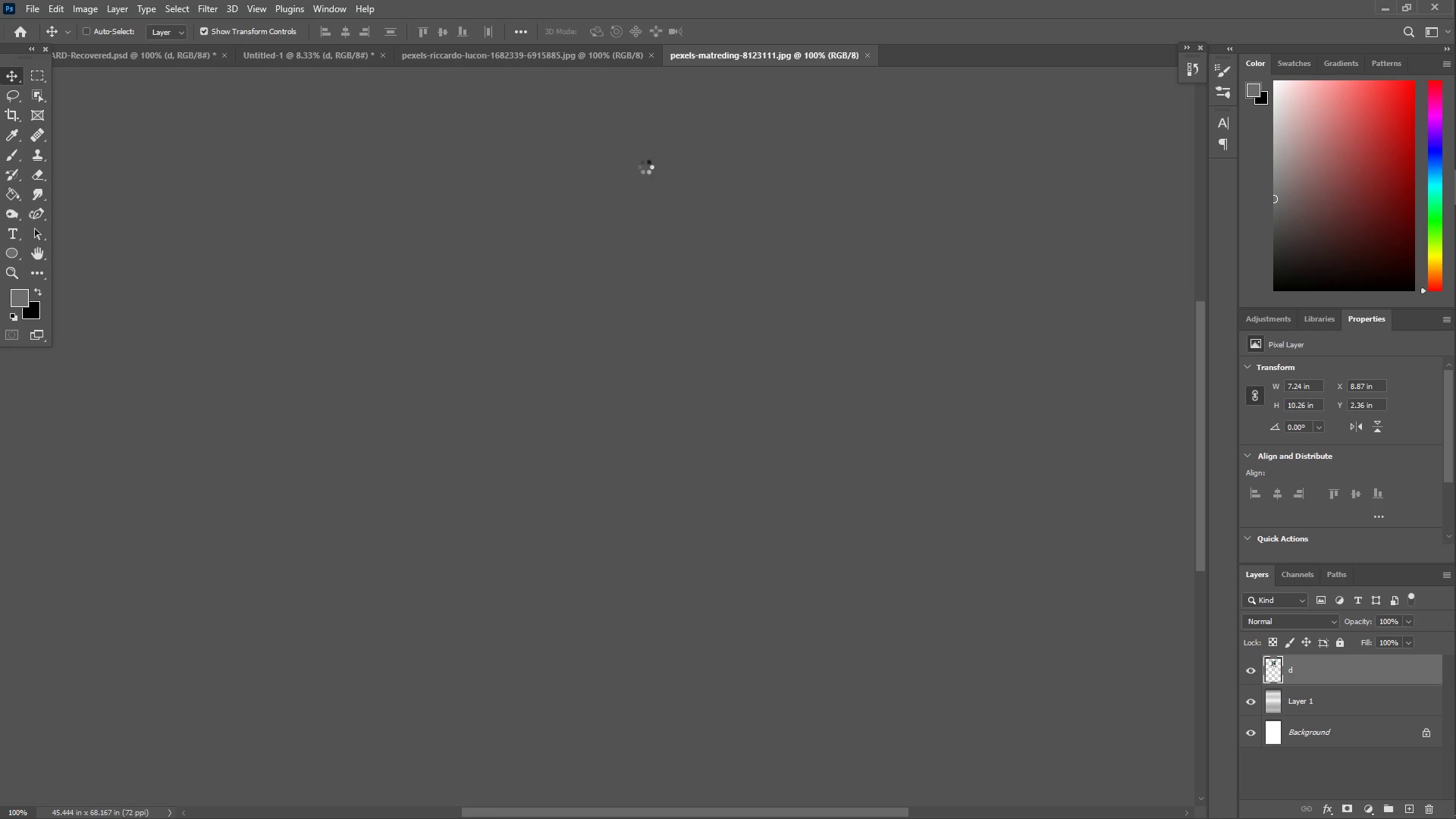 
wait(5.05)
 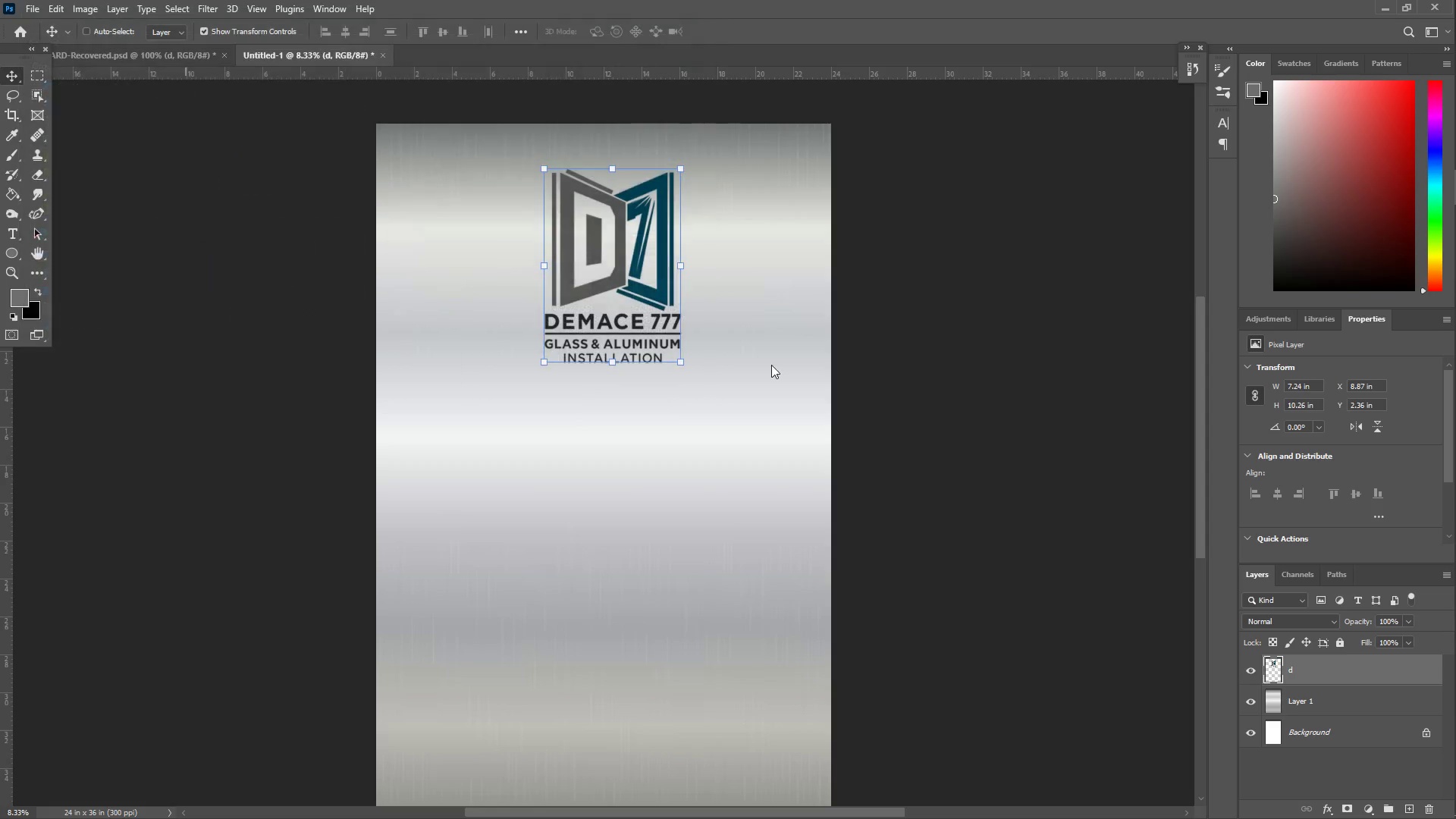 
key(Control+A)
 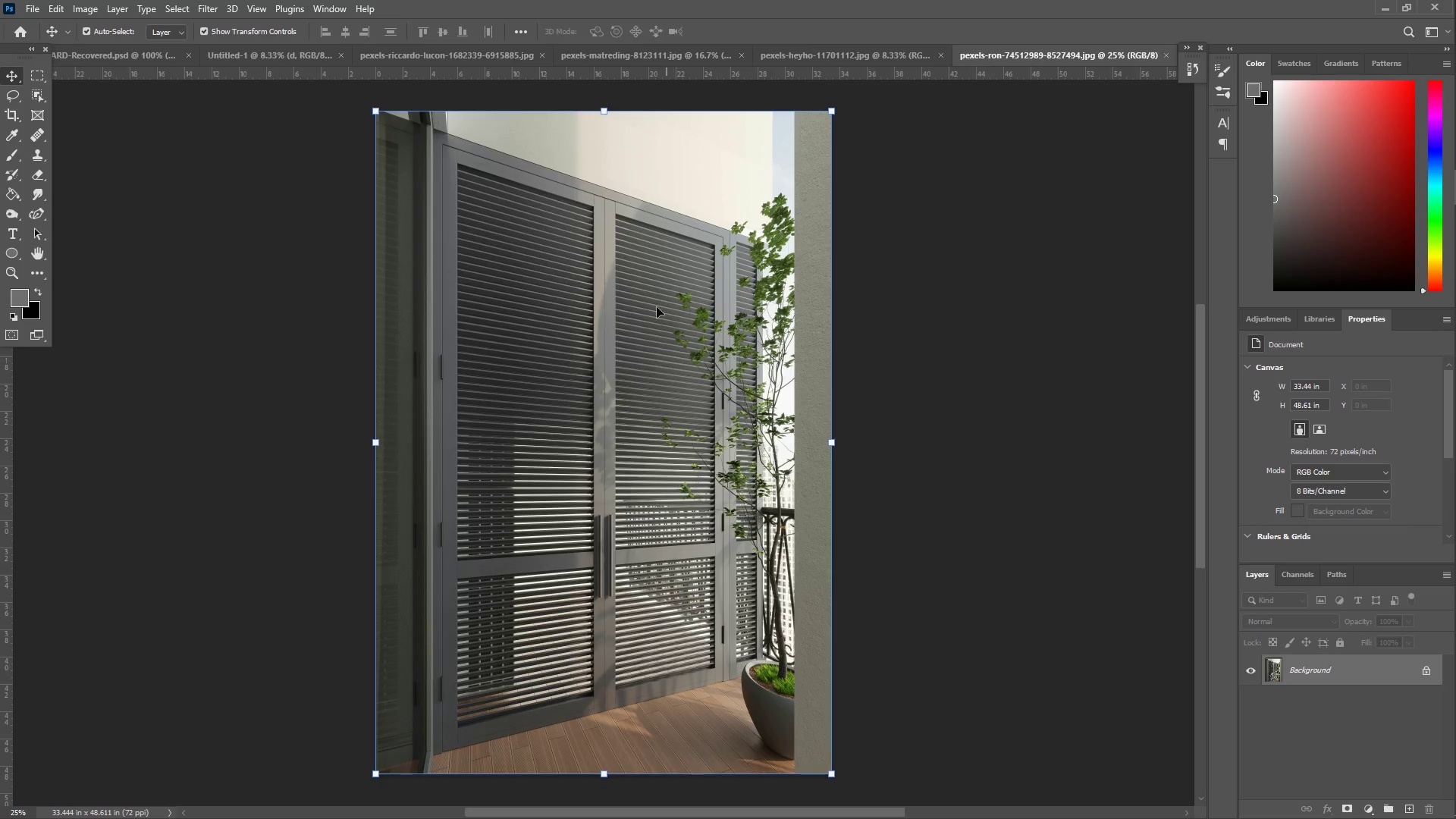 
key(Control+C)
 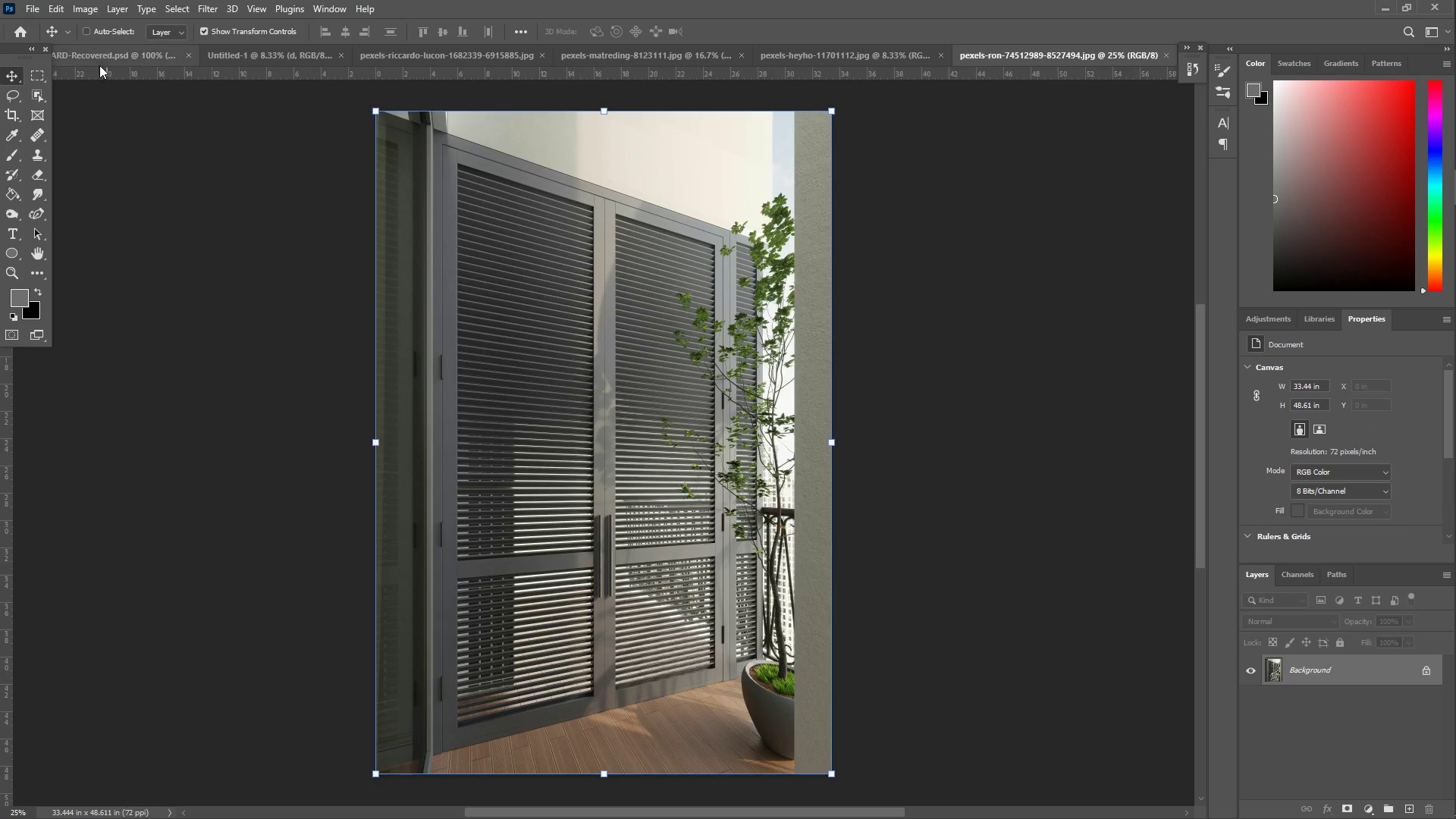 
left_click([94, 57])
 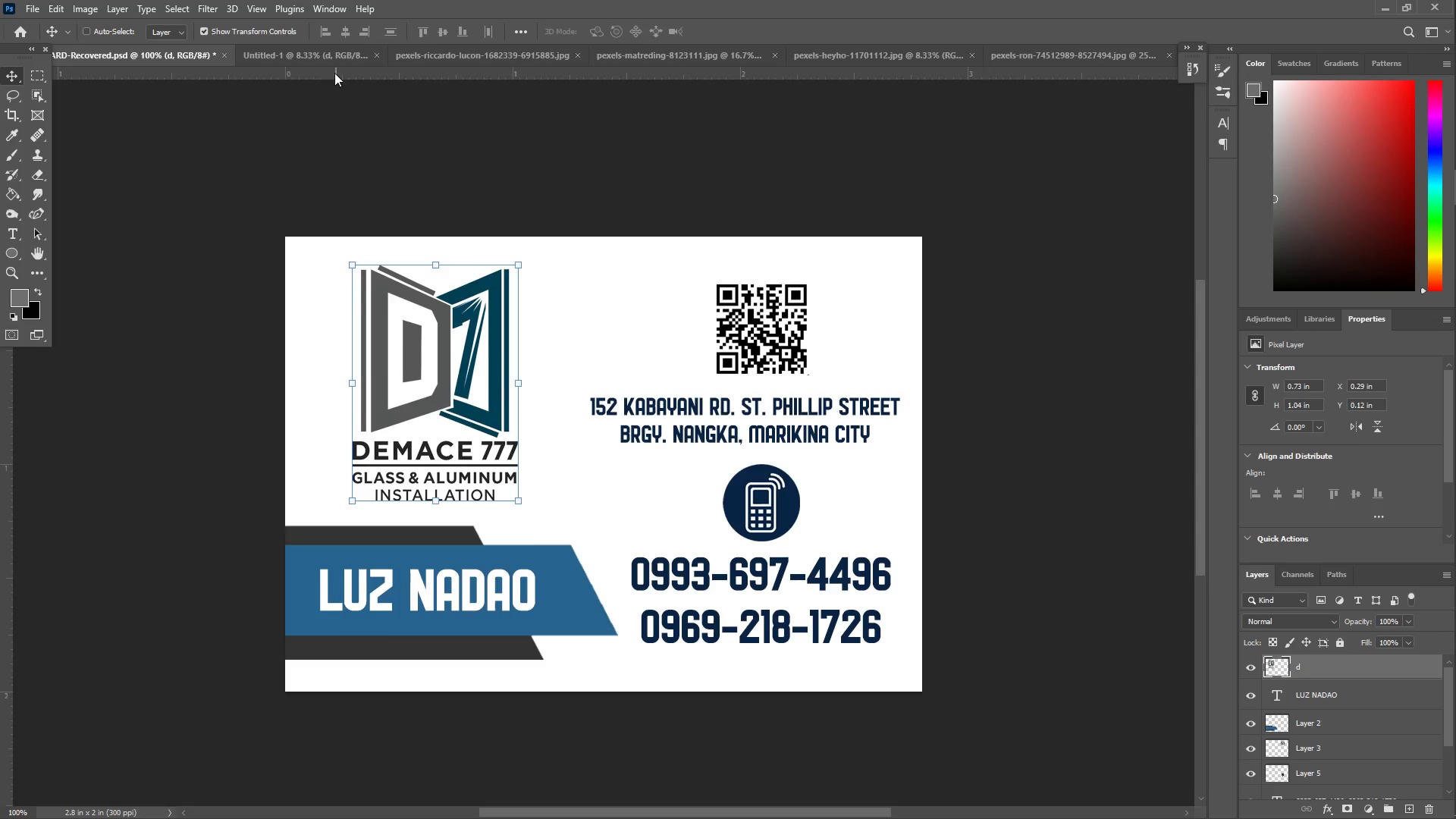 
left_click([306, 52])
 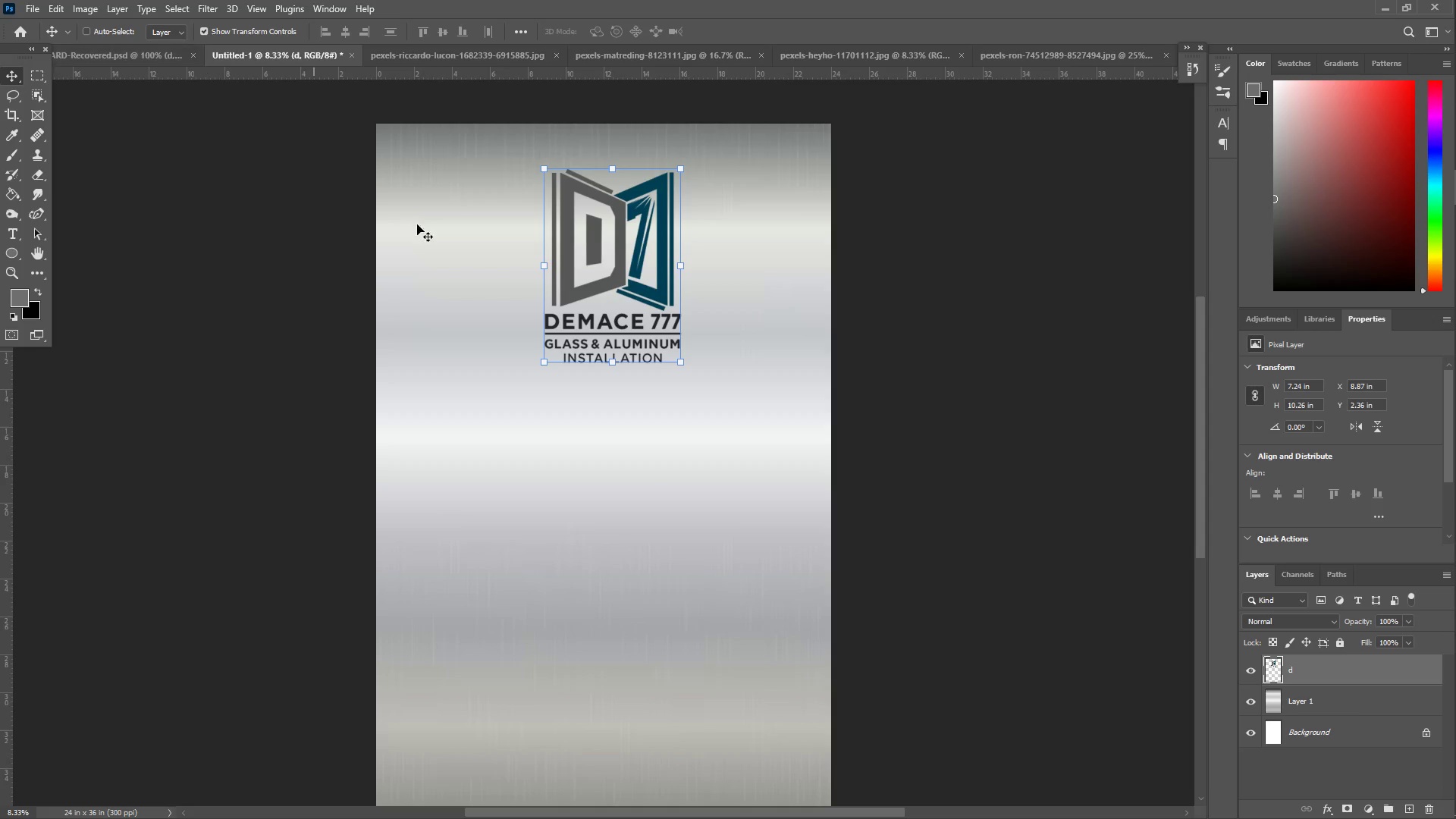 
left_click([685, 551])
 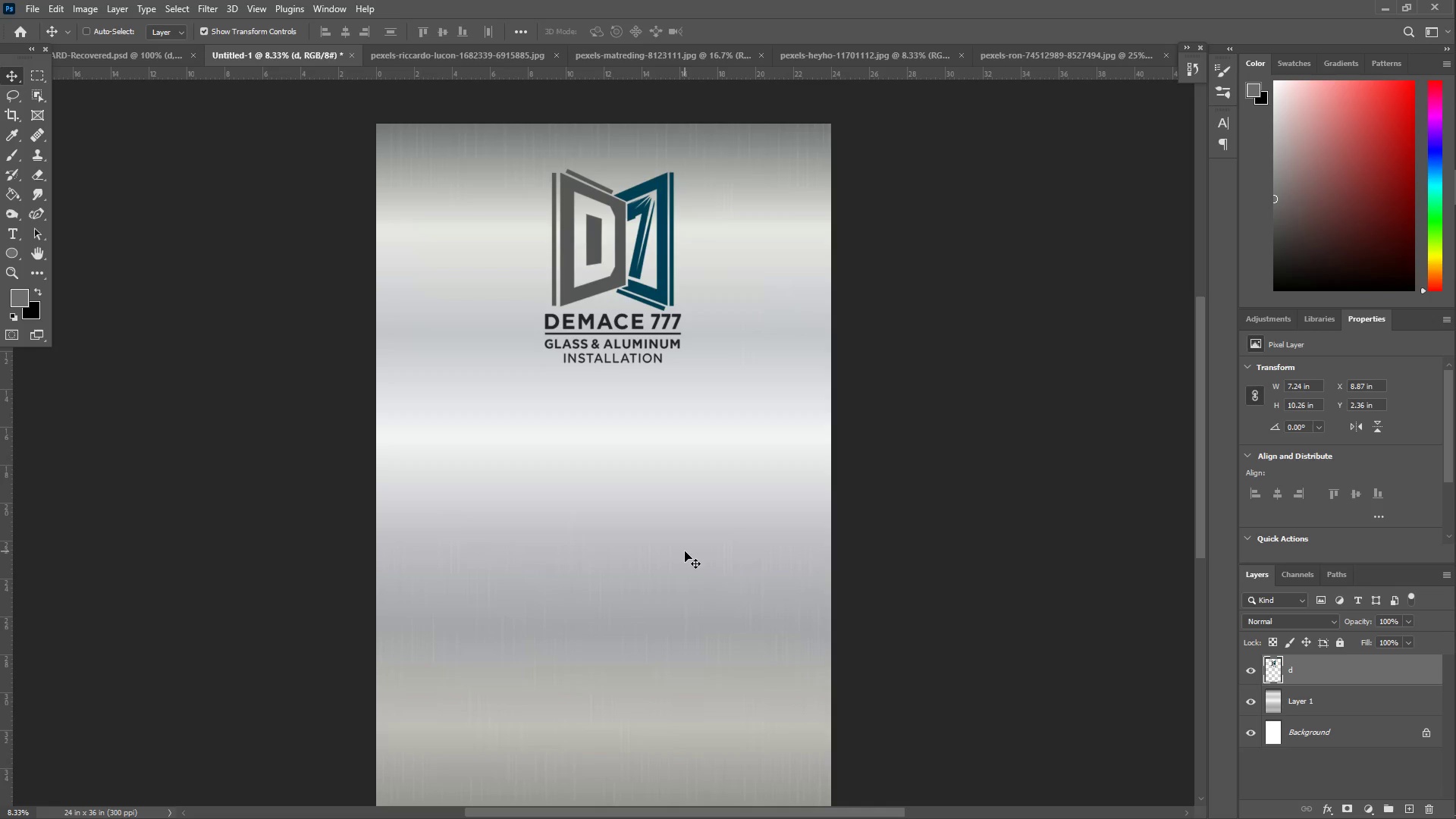 
key(Control+ControlLeft)
 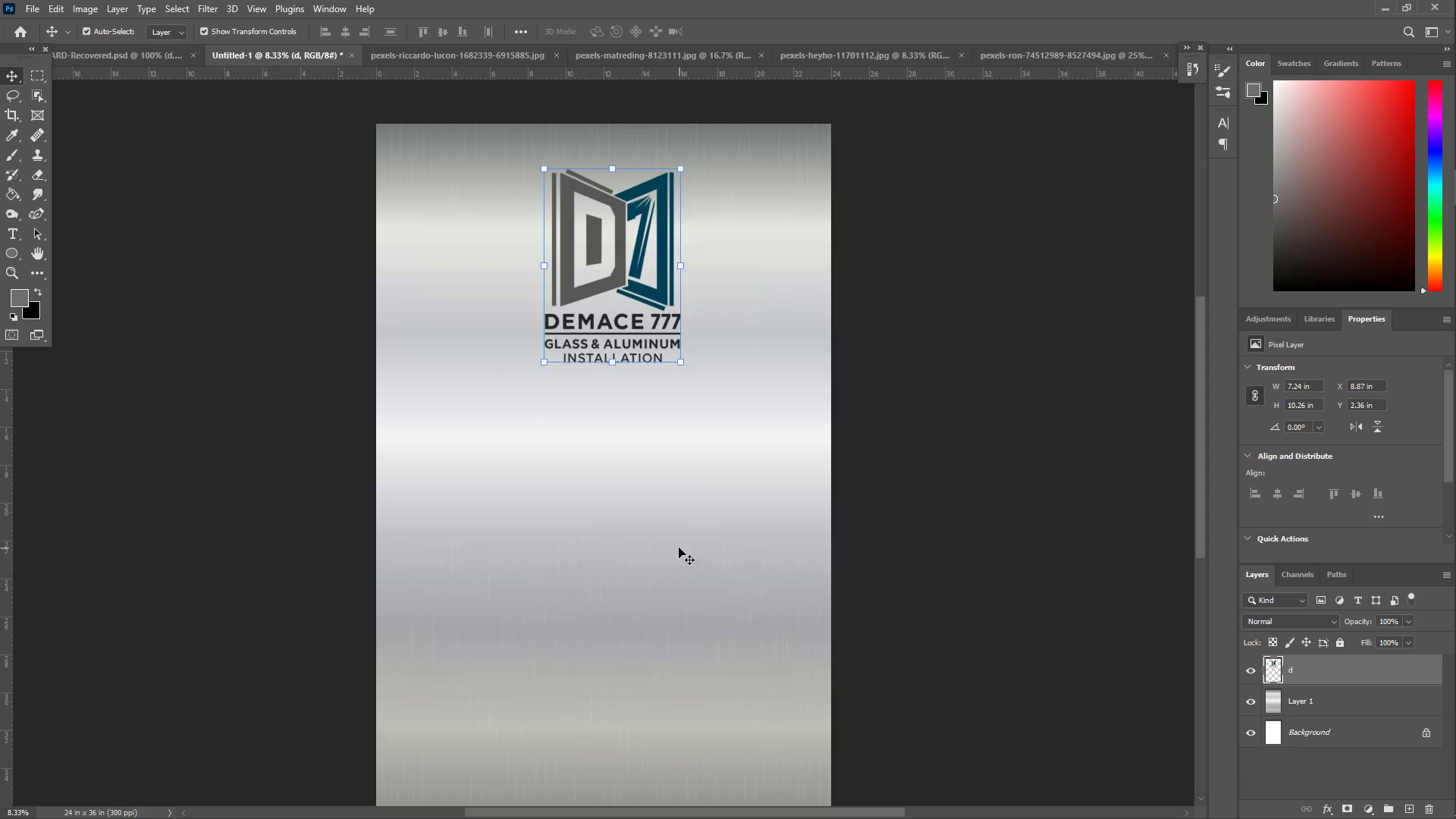 
key(Control+V)
 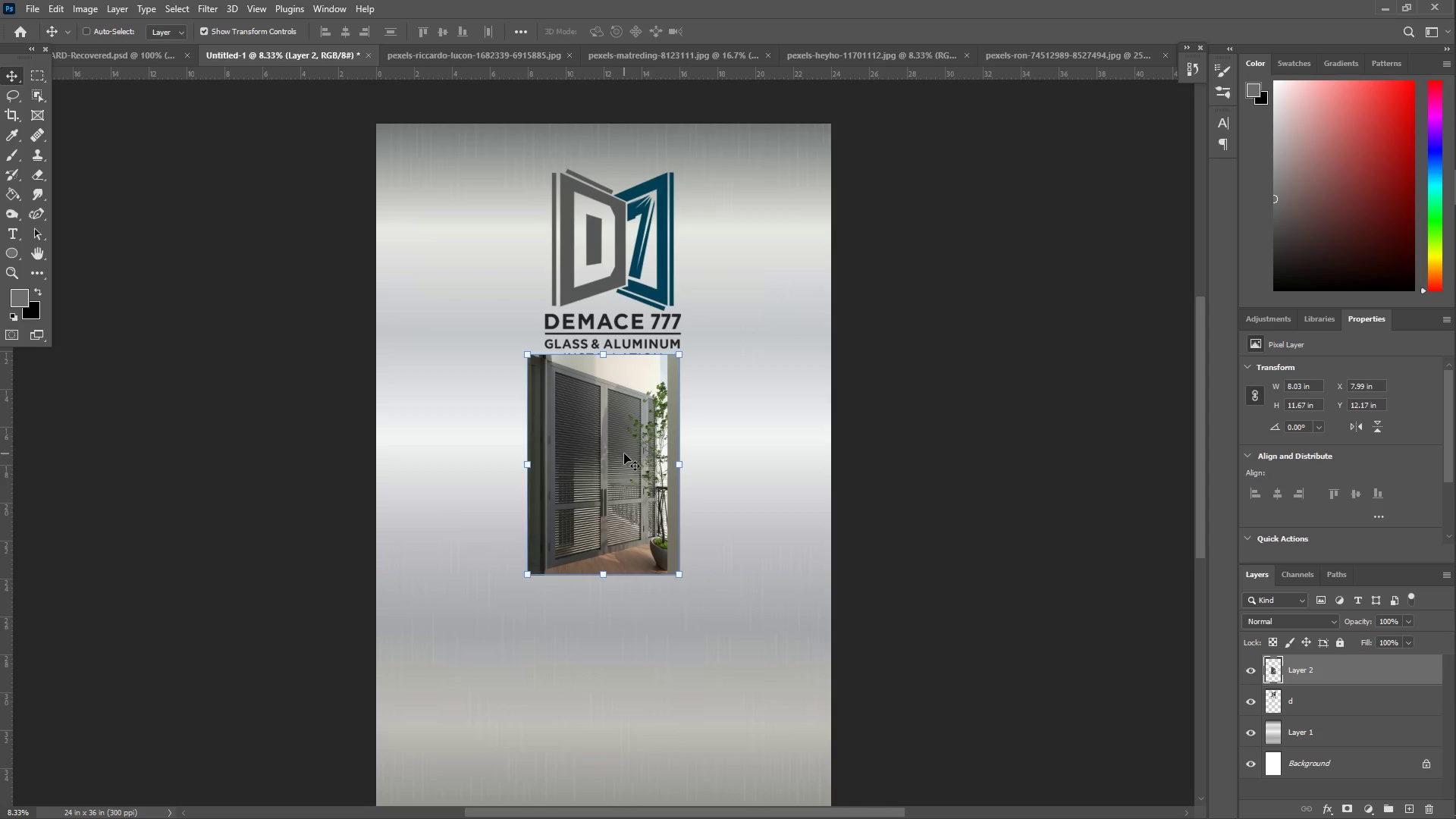 
left_click_drag(start_coordinate=[623, 451], to_coordinate=[494, 482])
 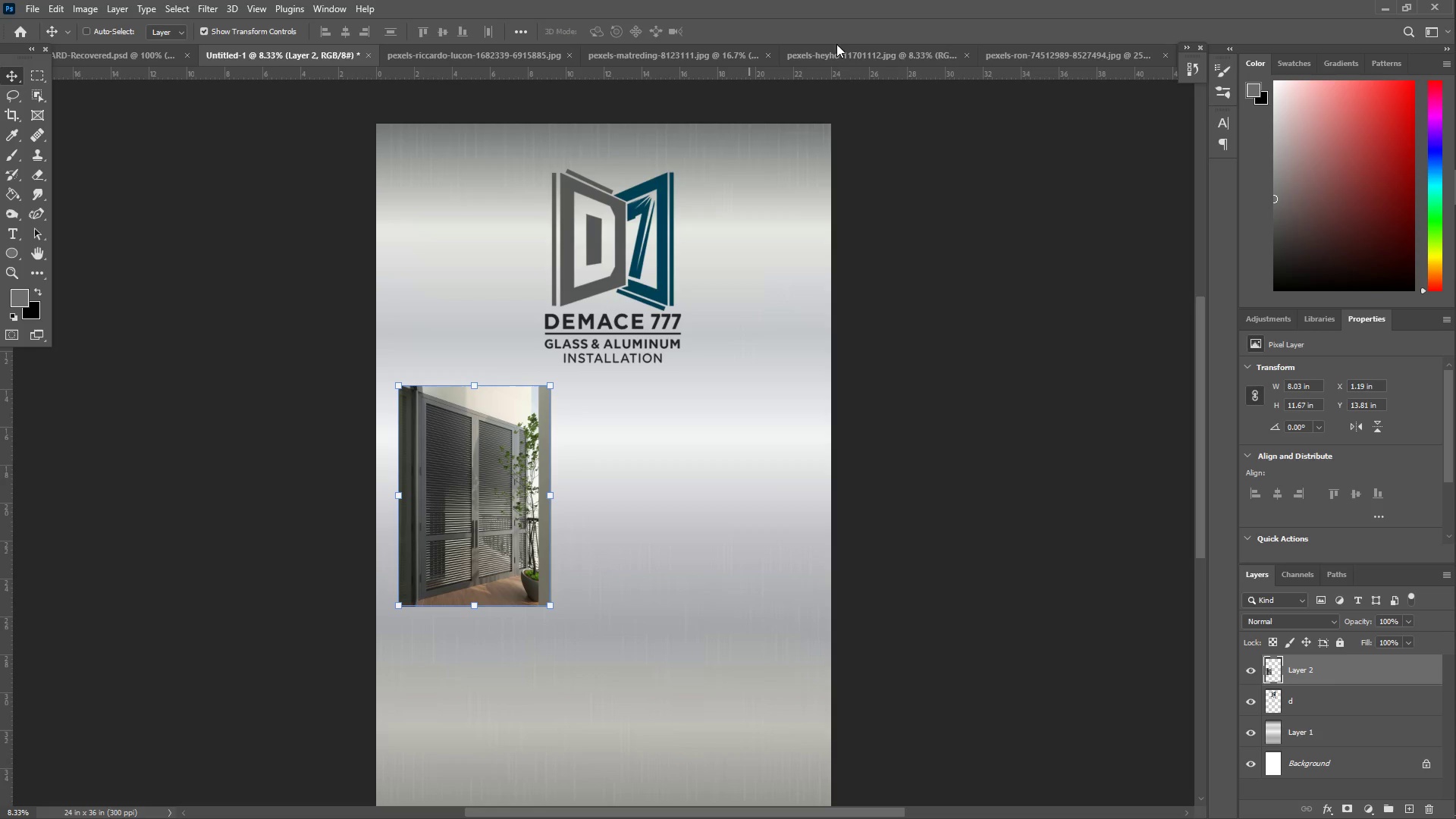 
double_click([838, 45])
 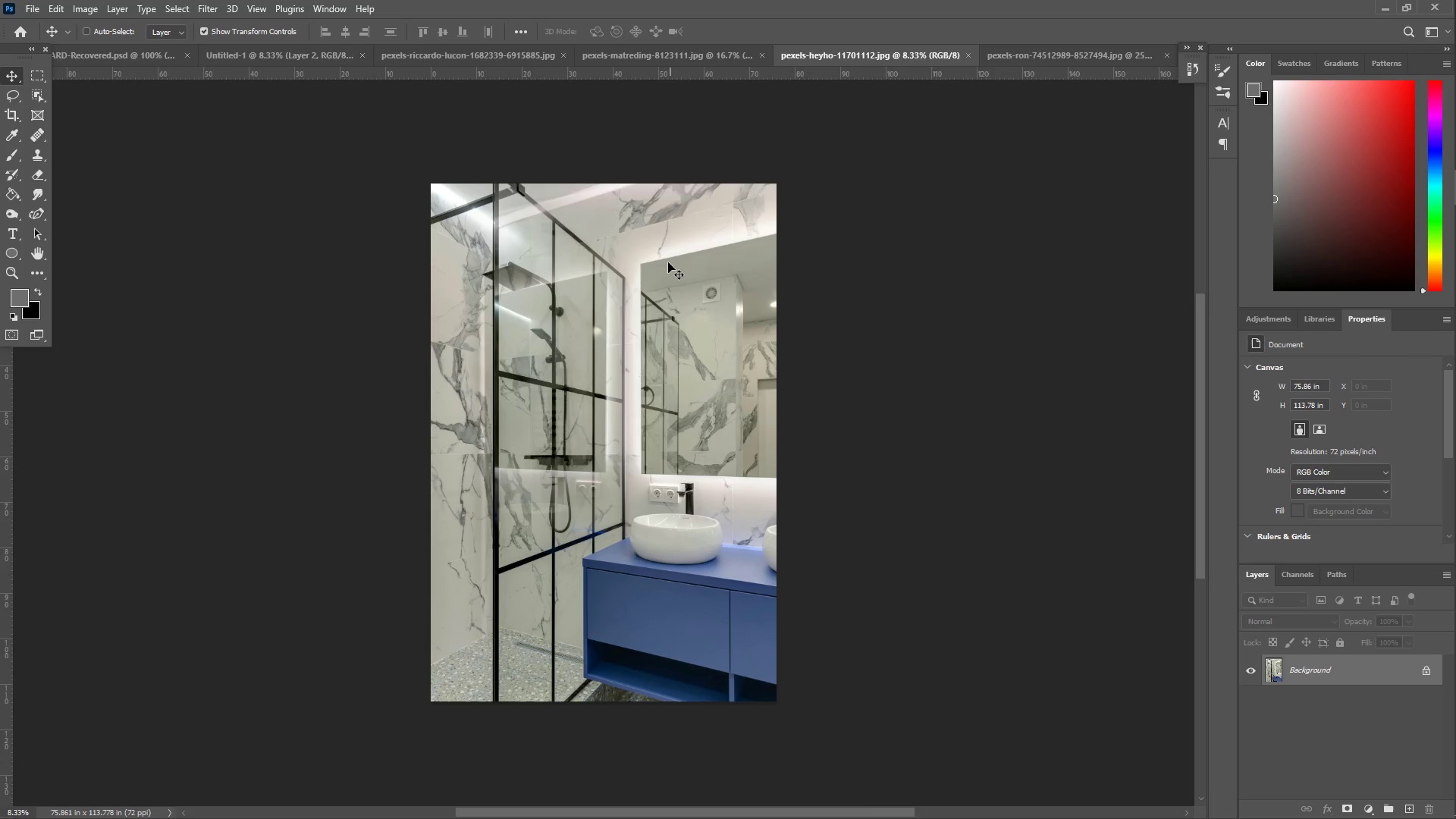 
key(Control+A)
 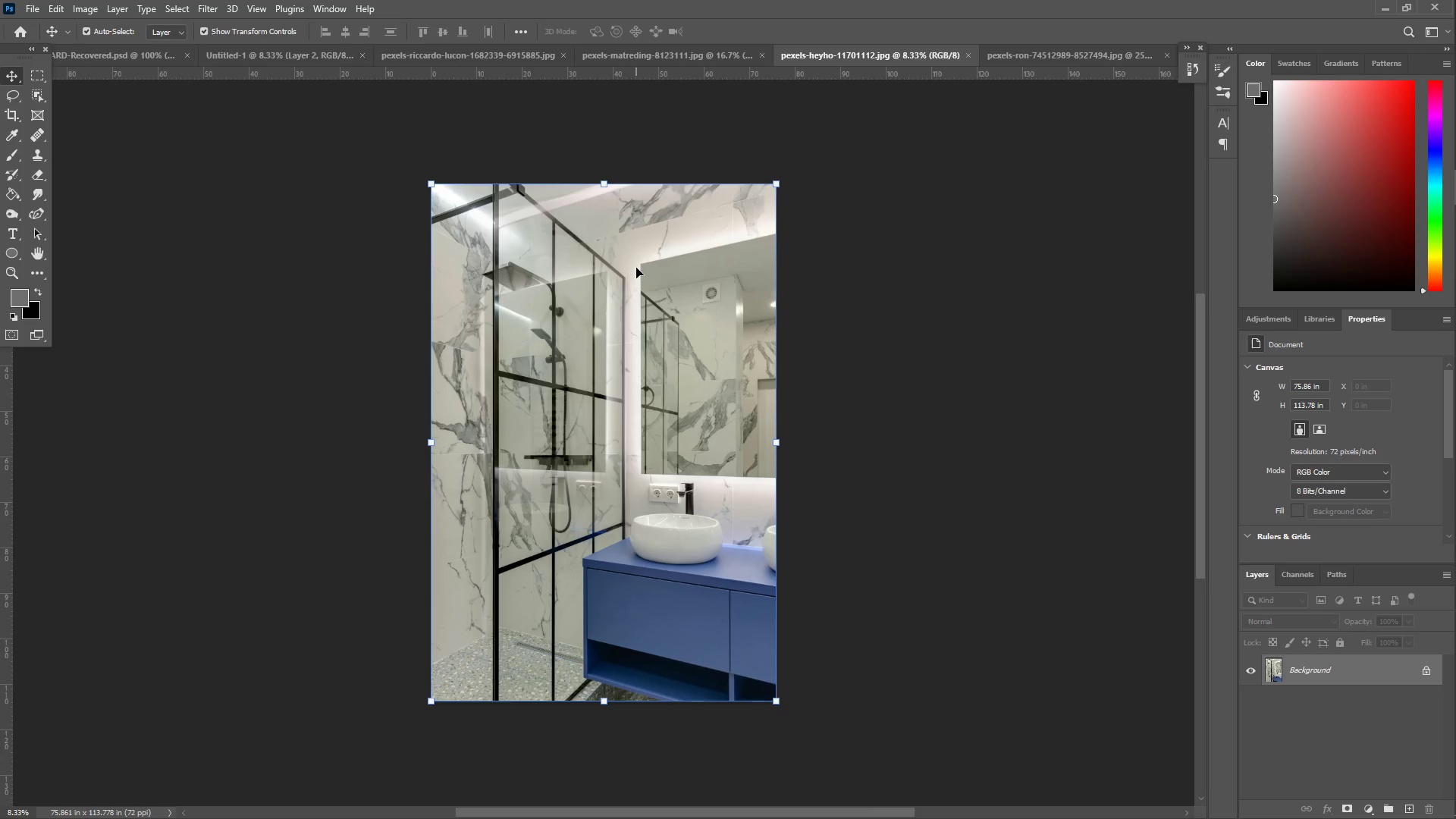 
key(Control+C)
 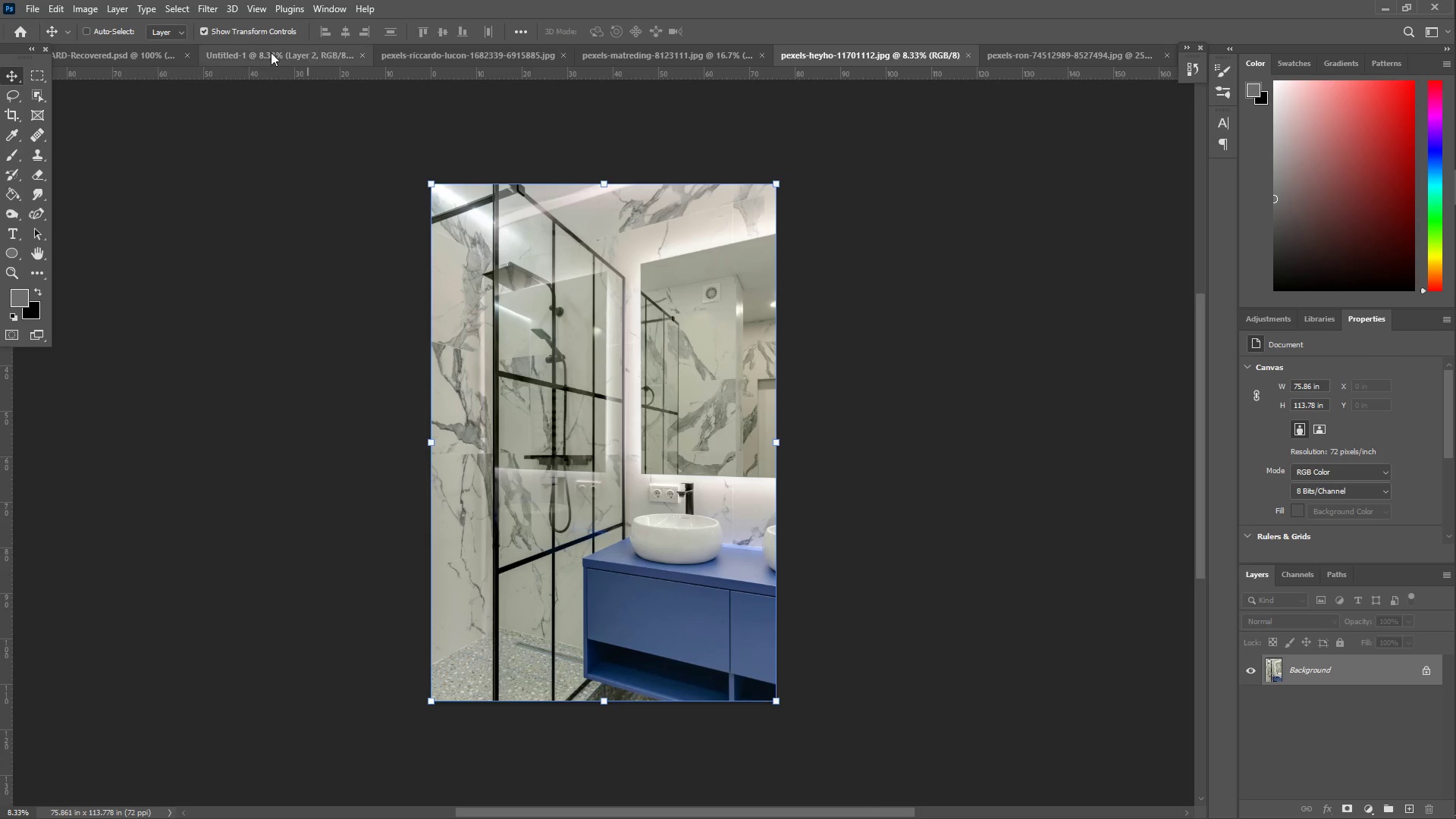 
left_click([242, 52])
 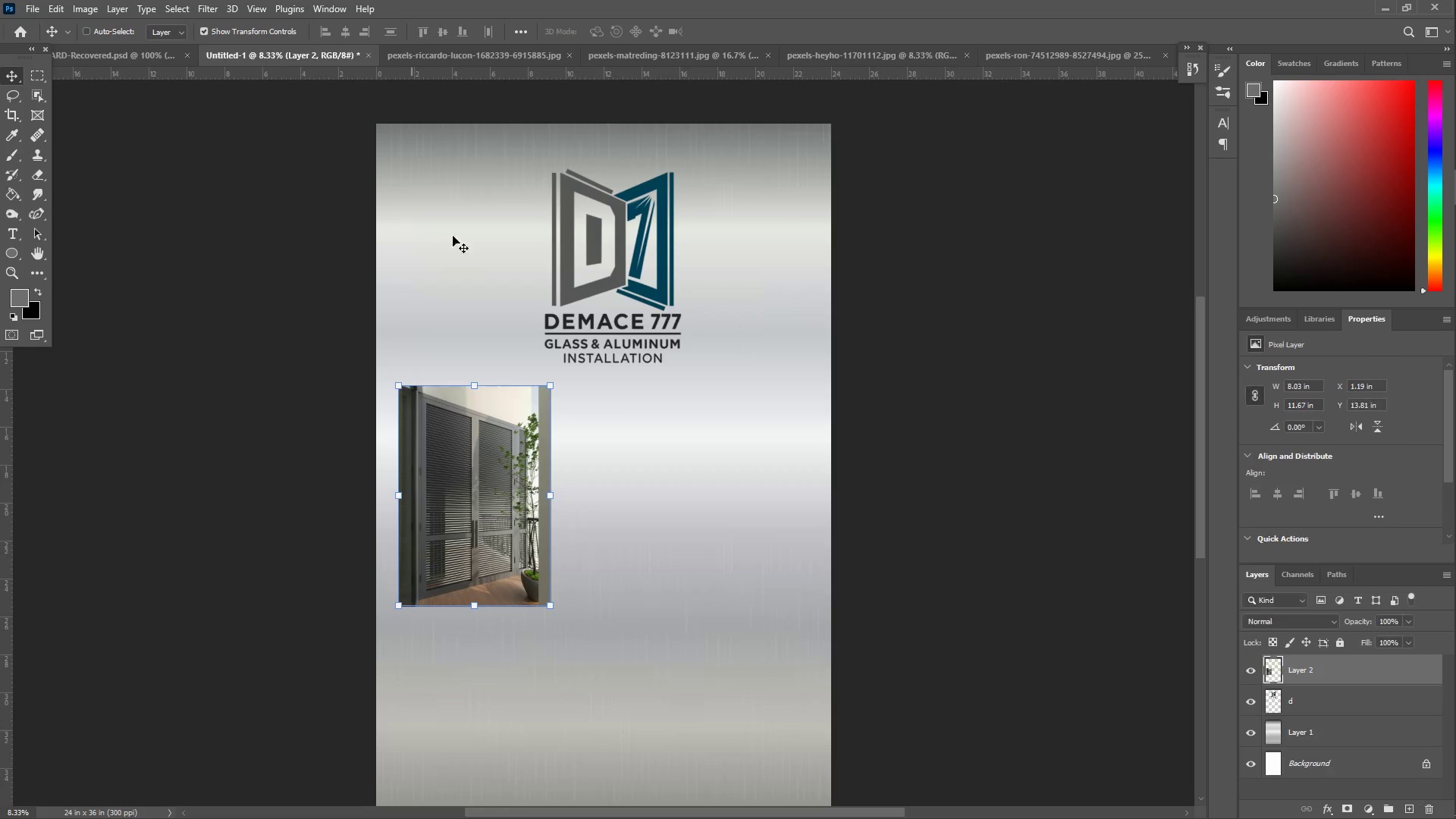 
key(Control+ControlLeft)
 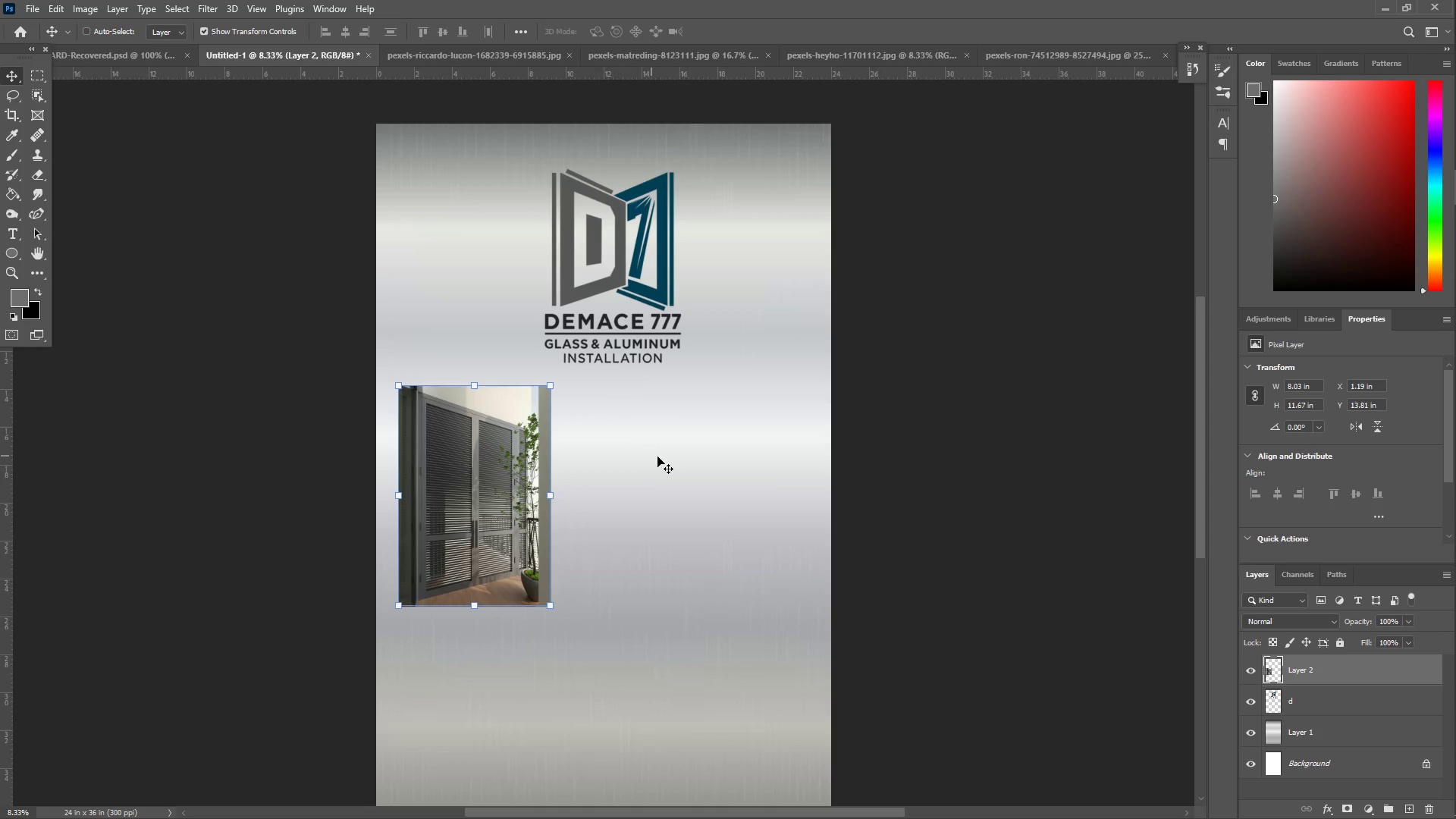 
key(Control+V)
 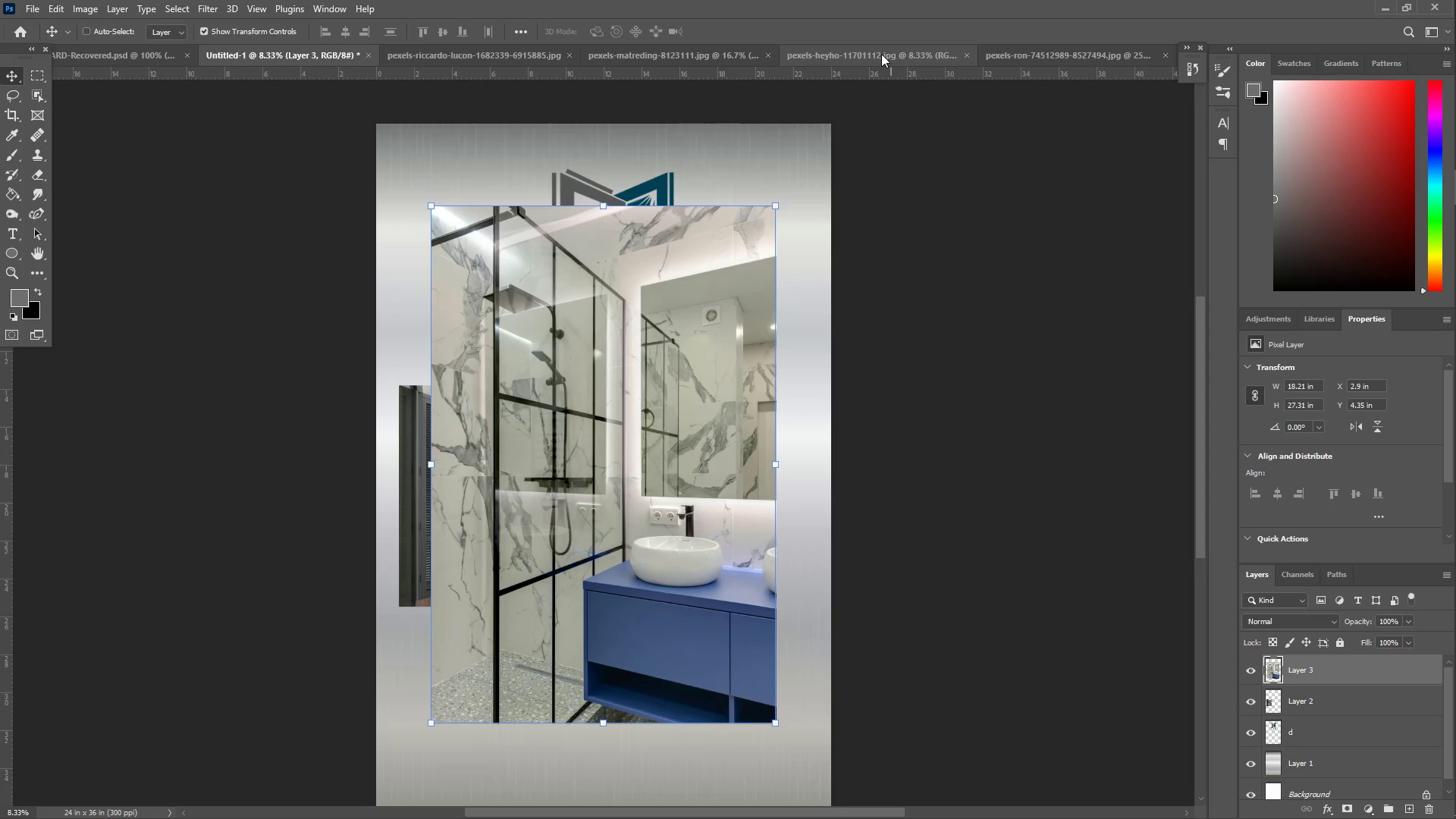 
left_click([881, 52])
 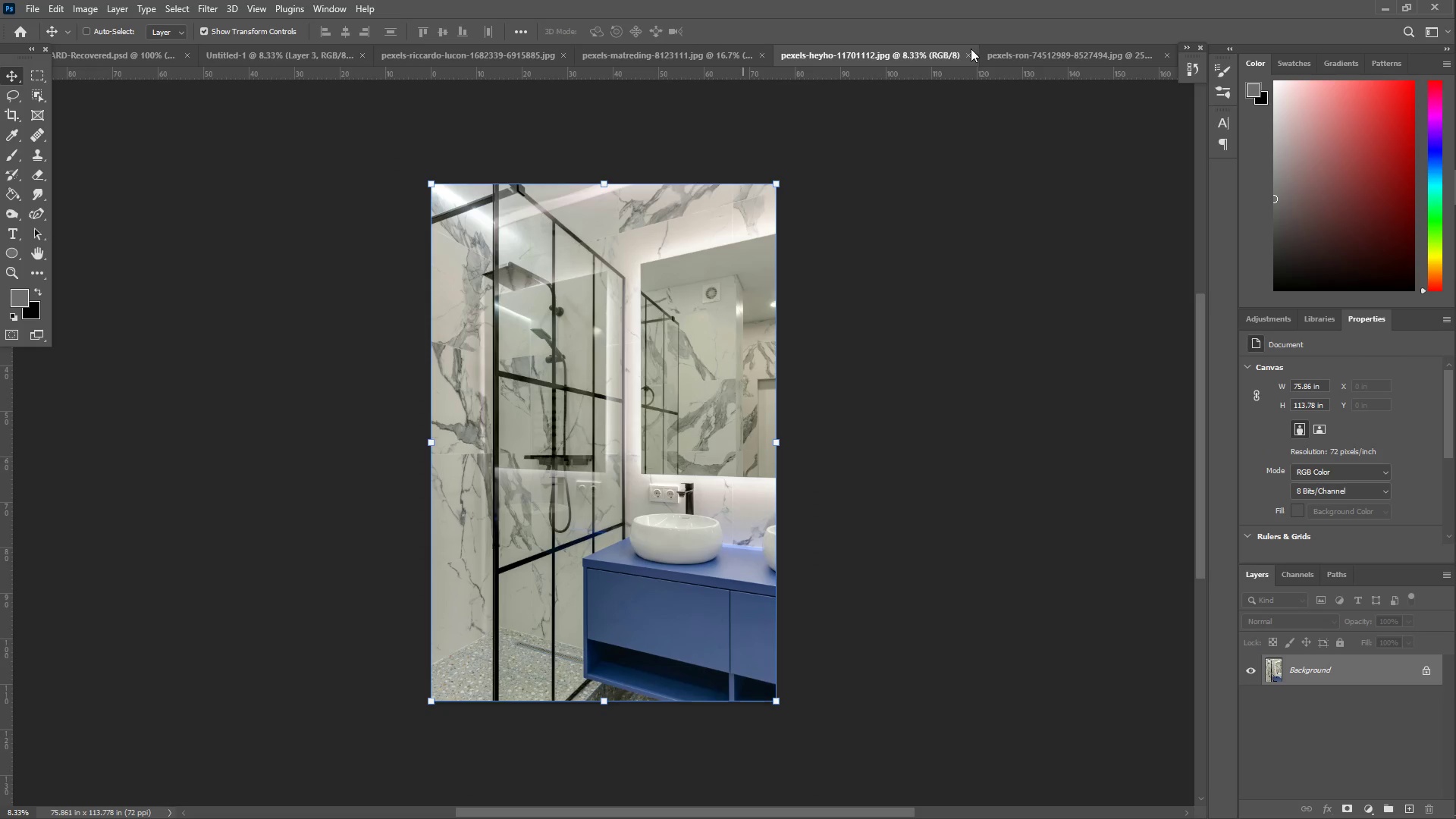 
left_click([963, 53])
 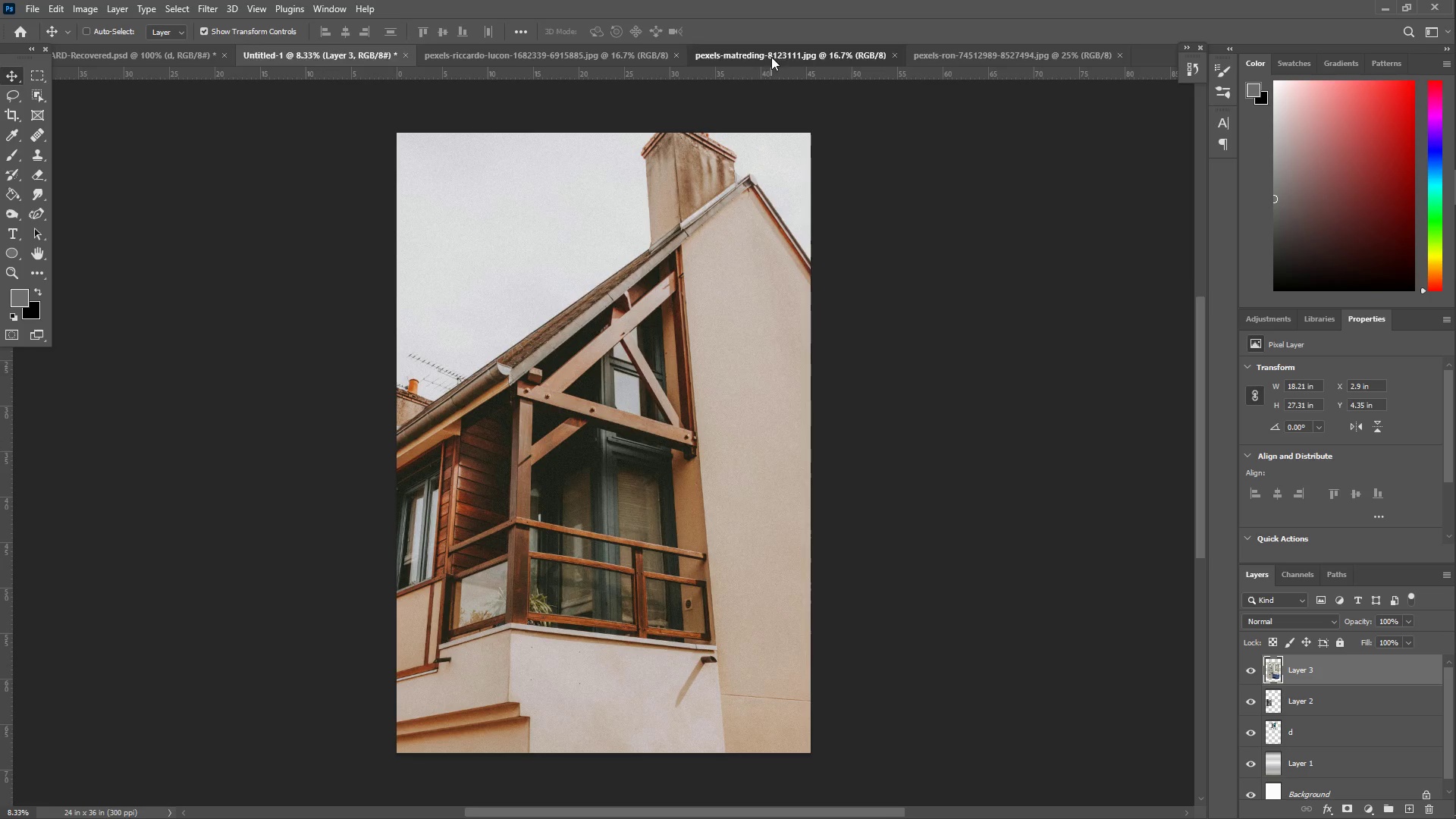 
left_click([490, 55])
 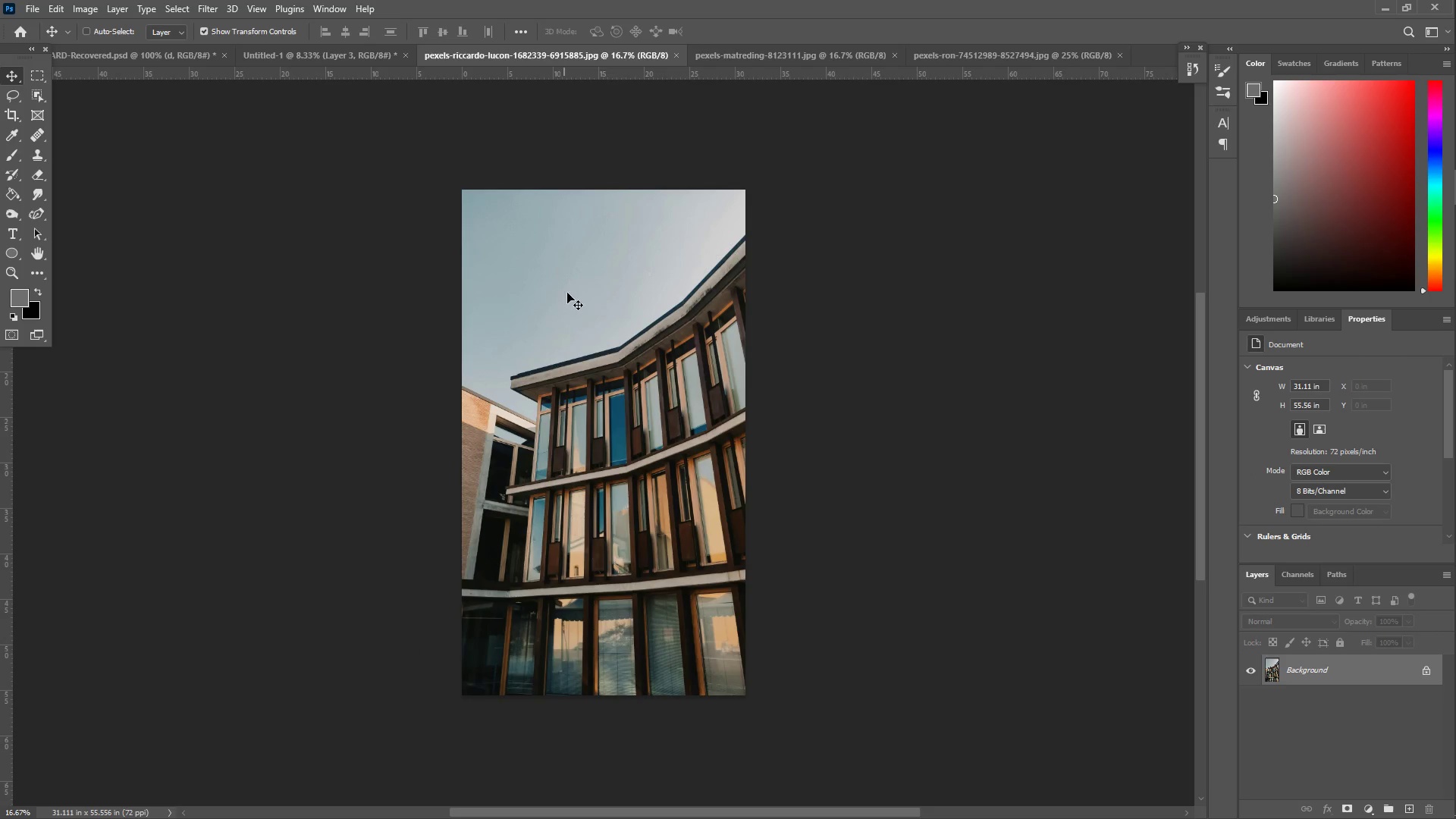 
key(Control+A)
 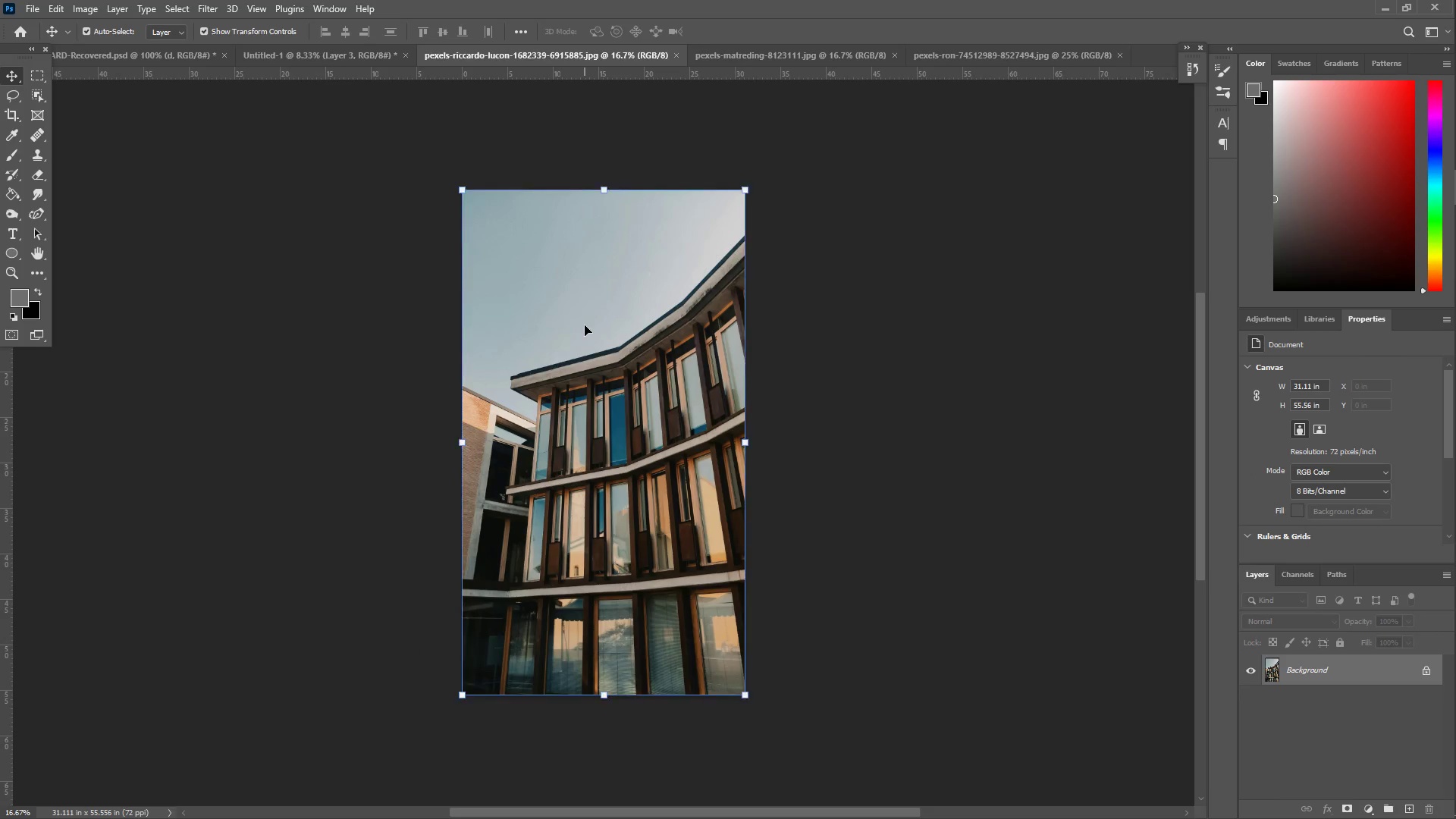 
key(Control+C)
 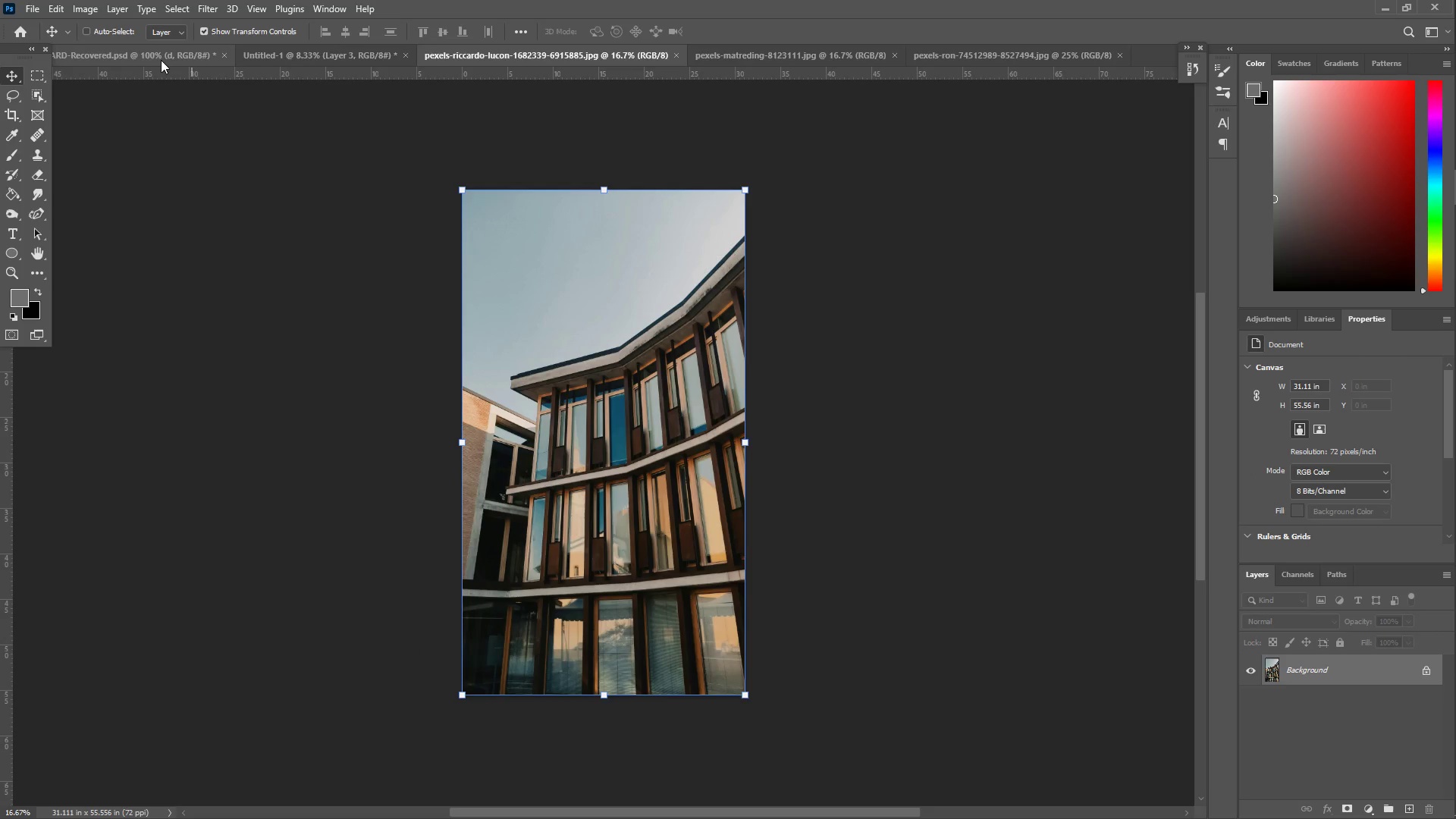 
left_click([157, 60])
 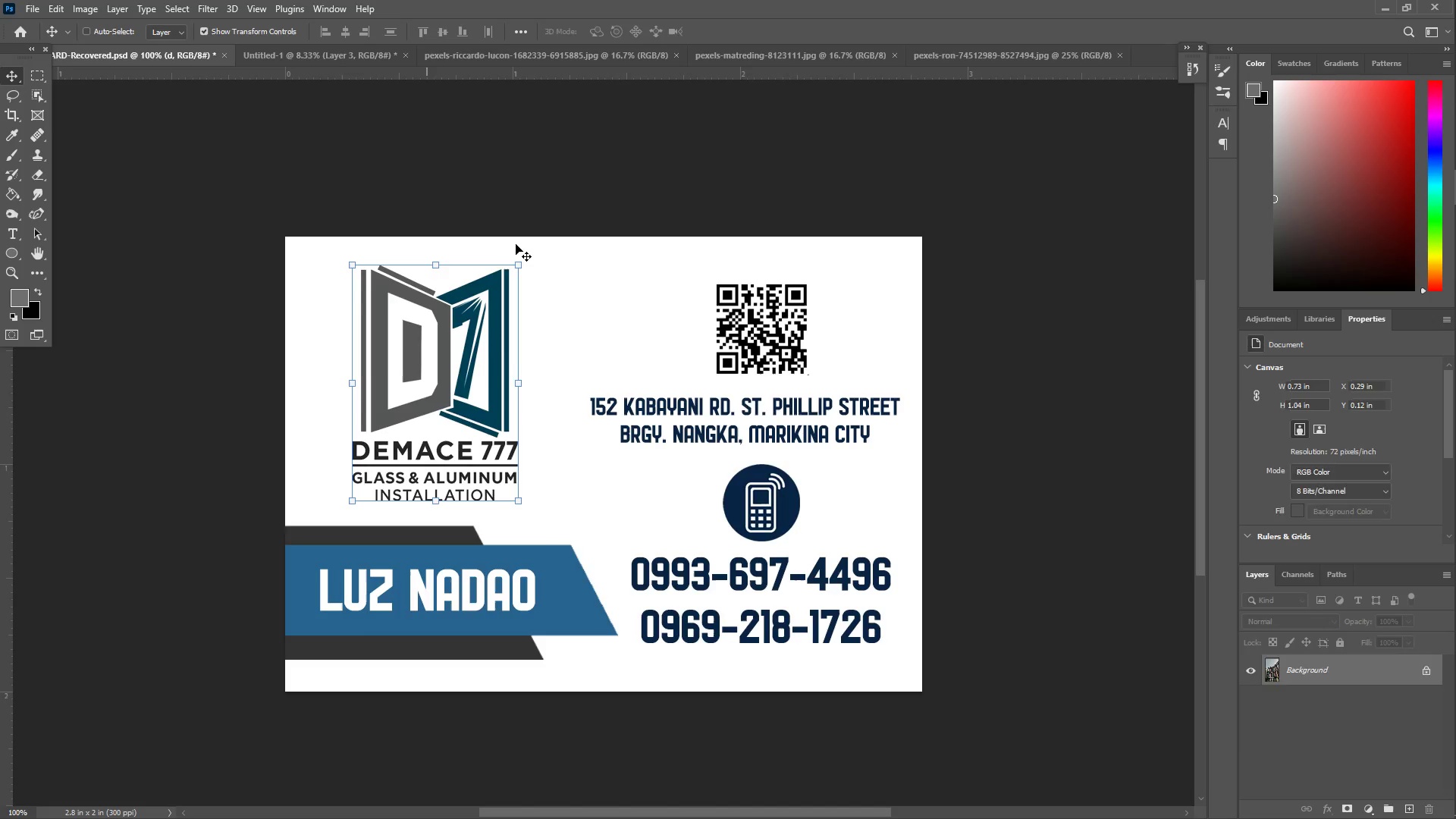 
key(Control+ControlLeft)
 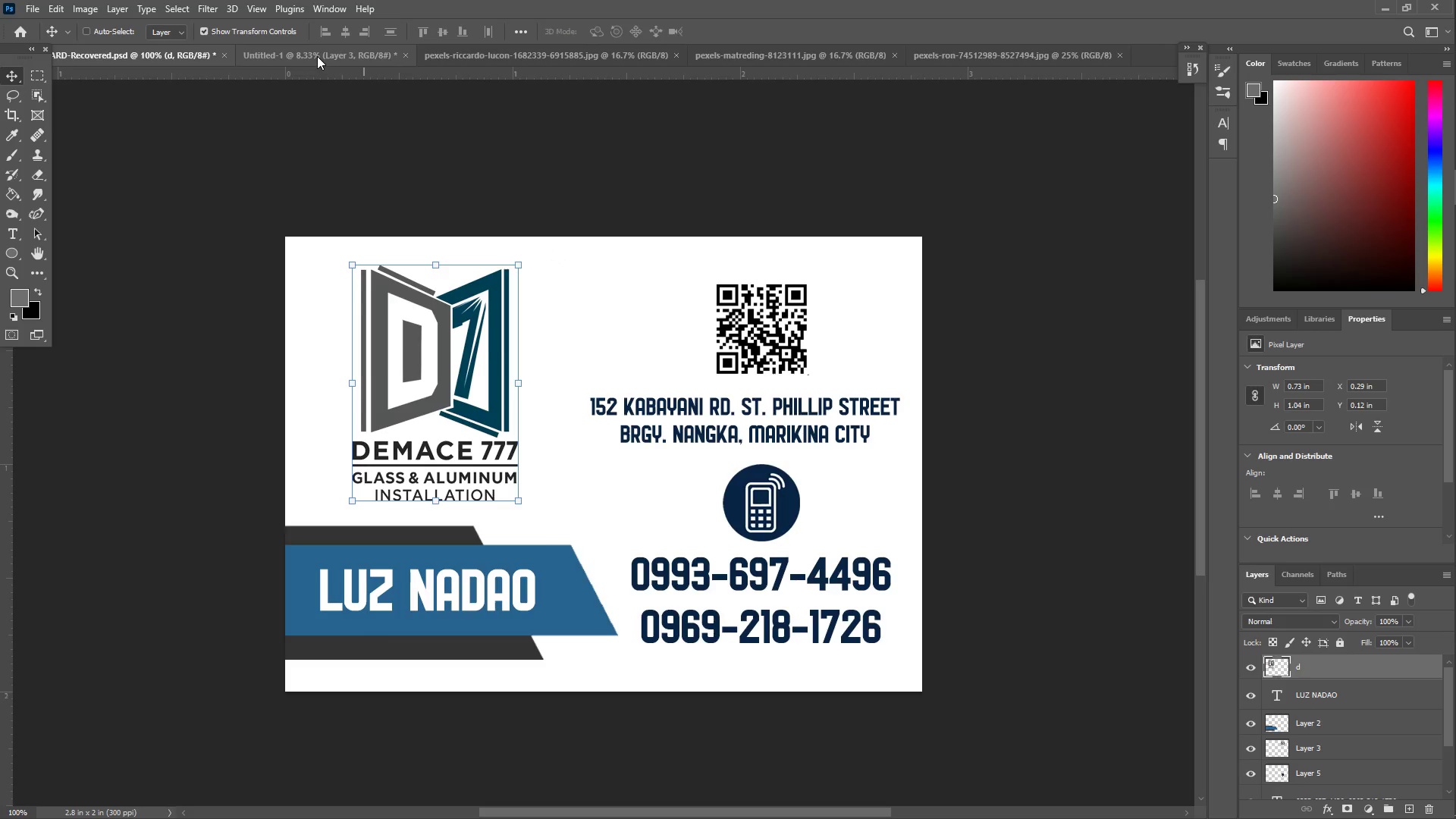 
key(Control+ControlLeft)
 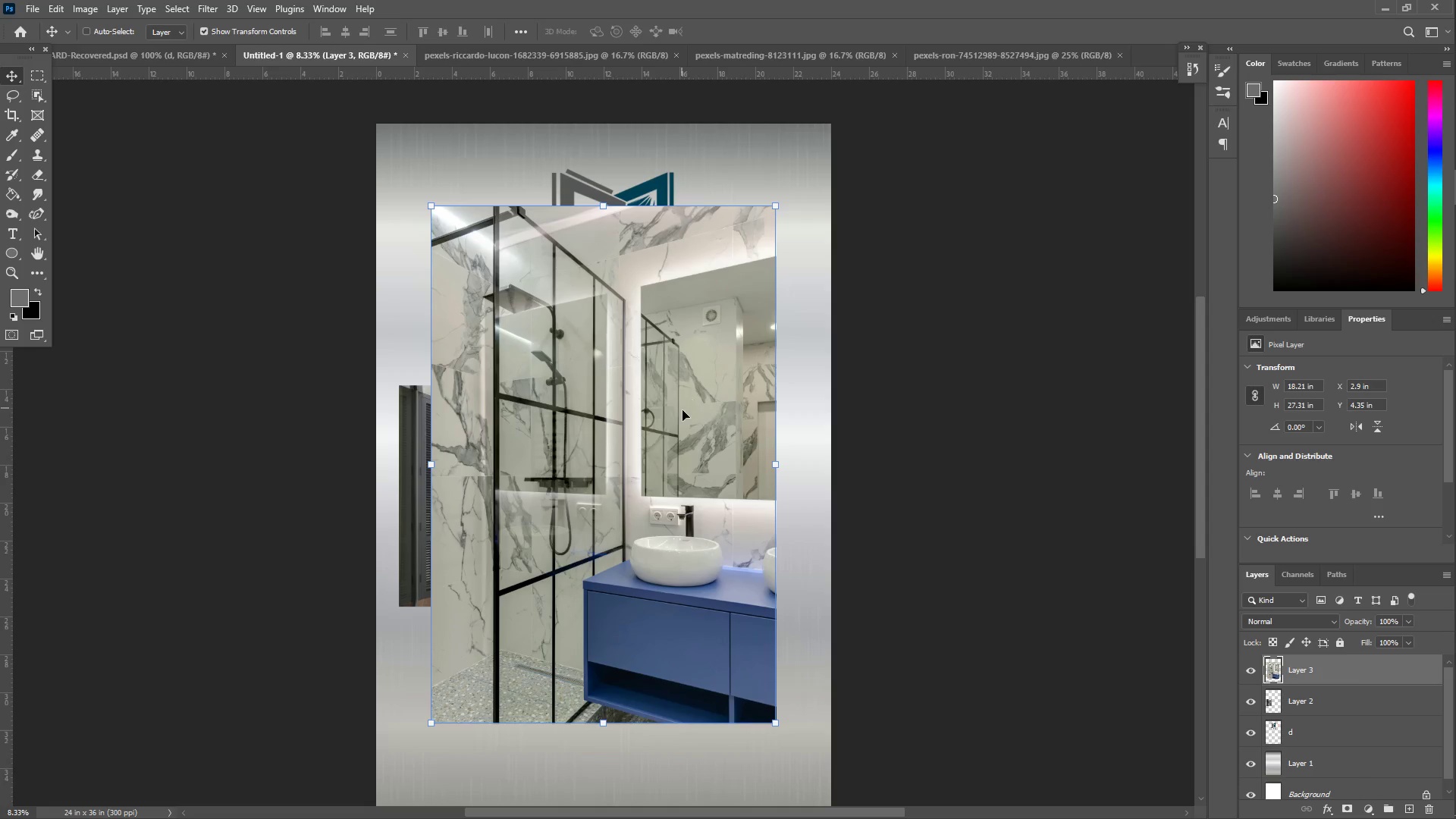 
key(Control+V)
 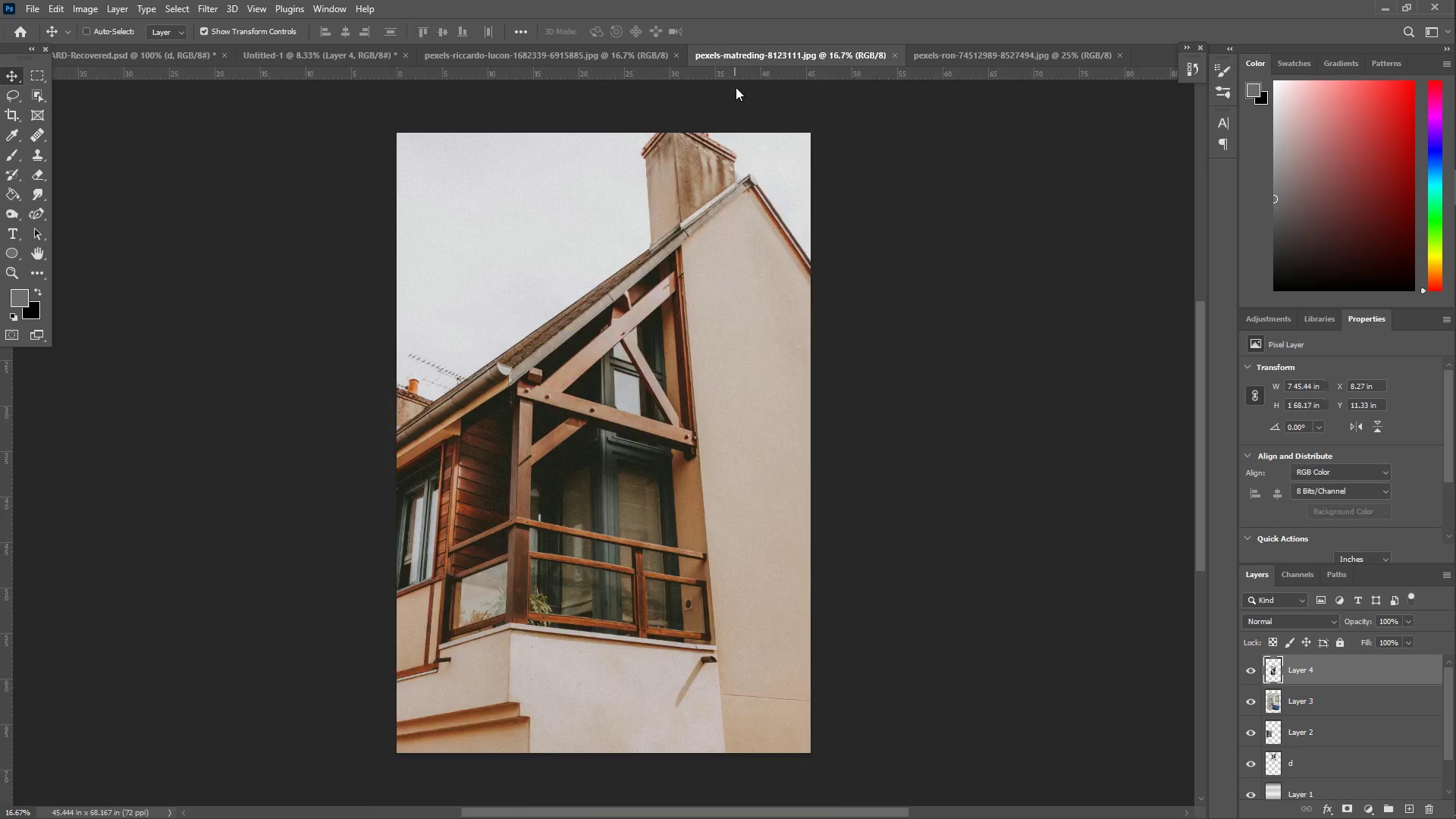 
key(Control+A)
 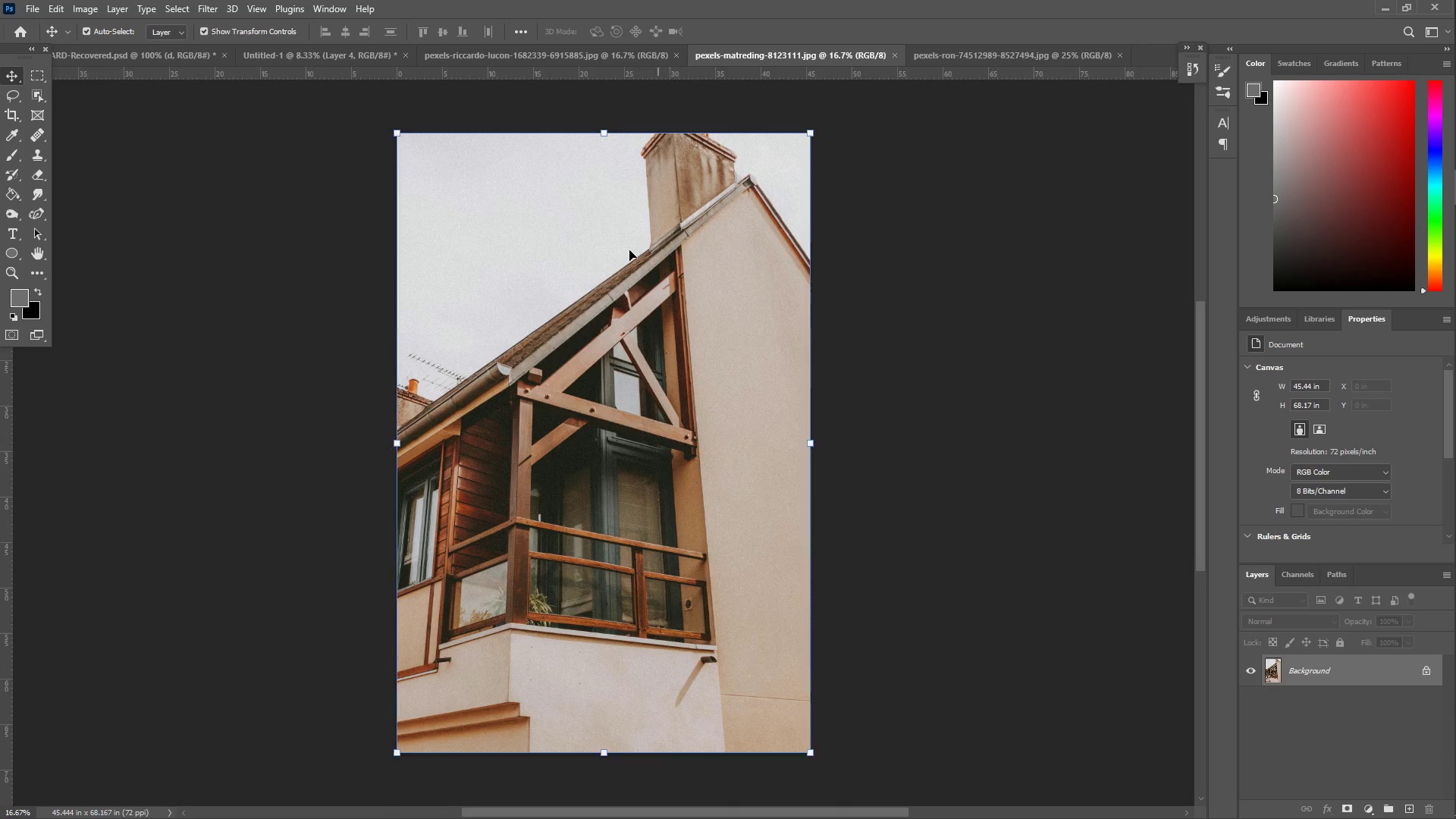 
key(Control+C)
 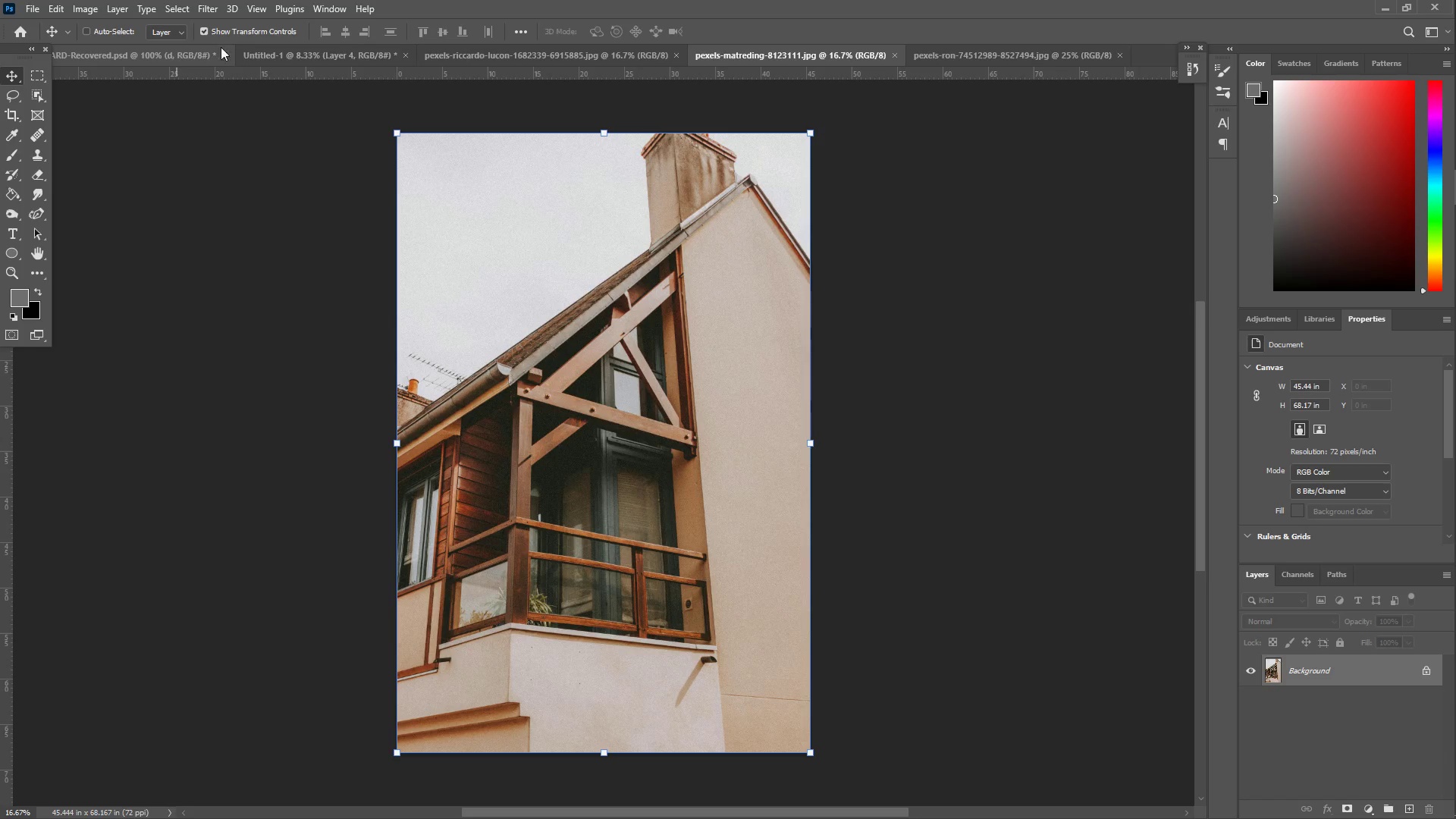 
left_click([268, 48])
 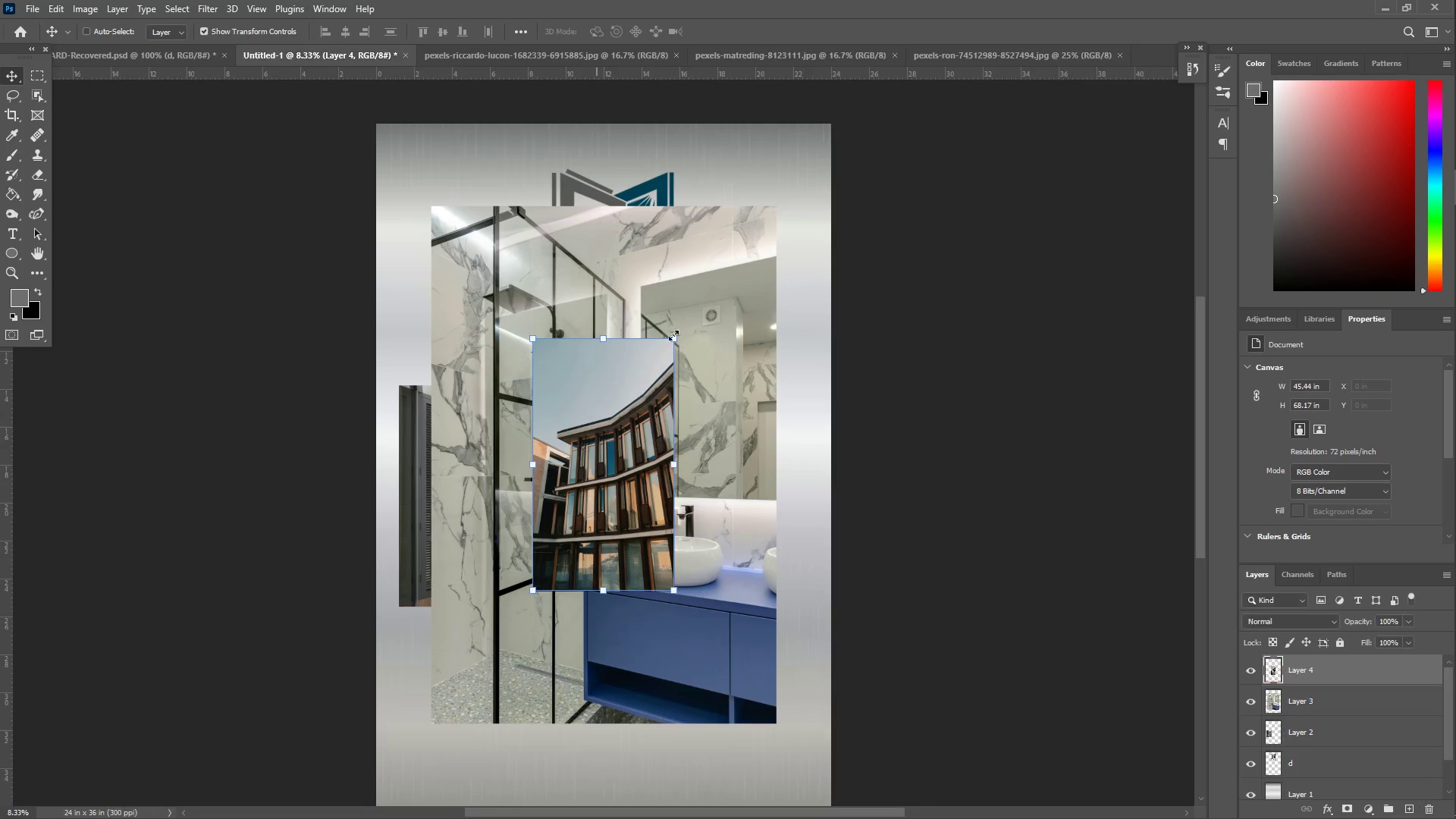 
key(Control+ControlLeft)
 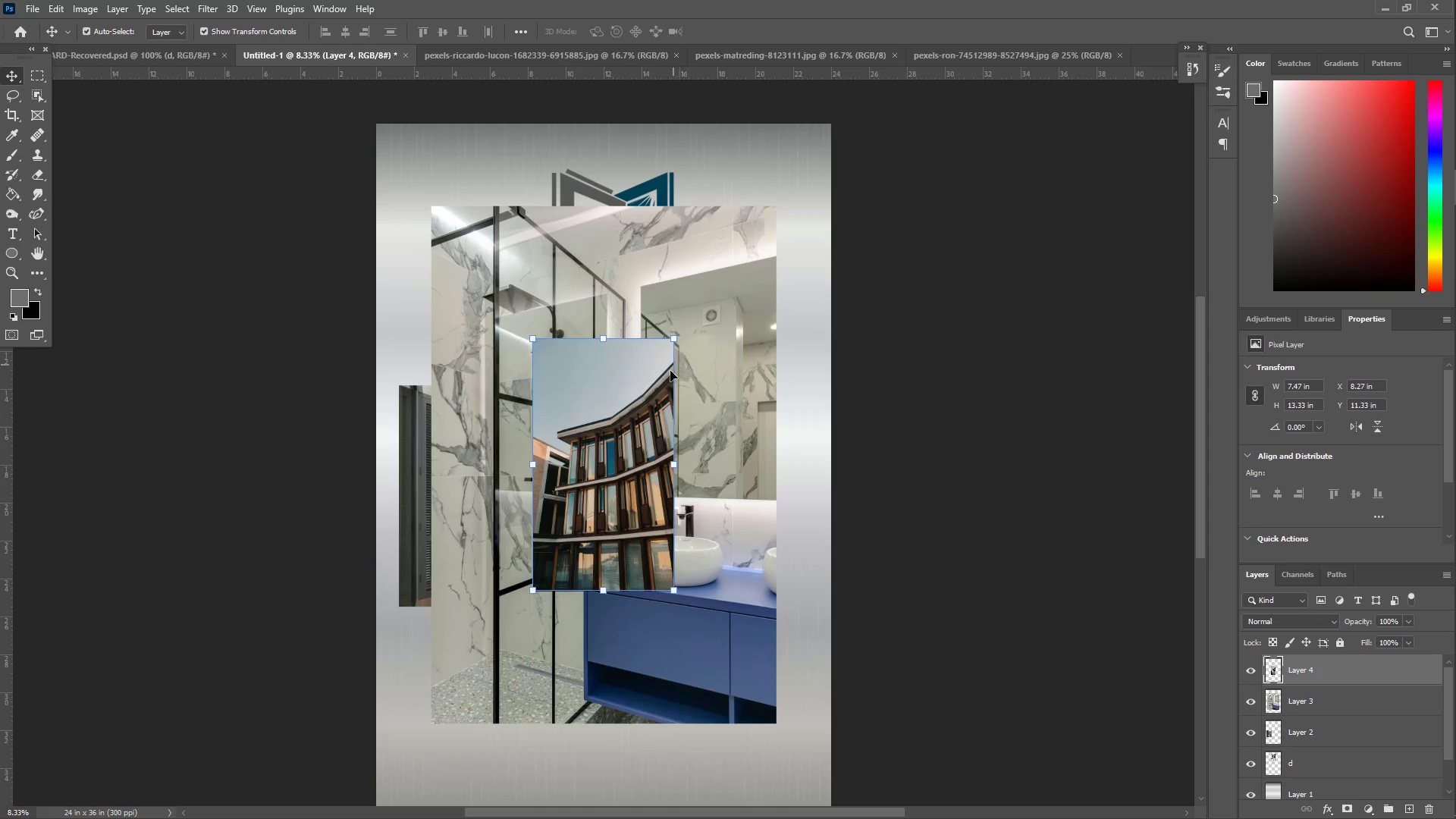 
key(Control+V)
 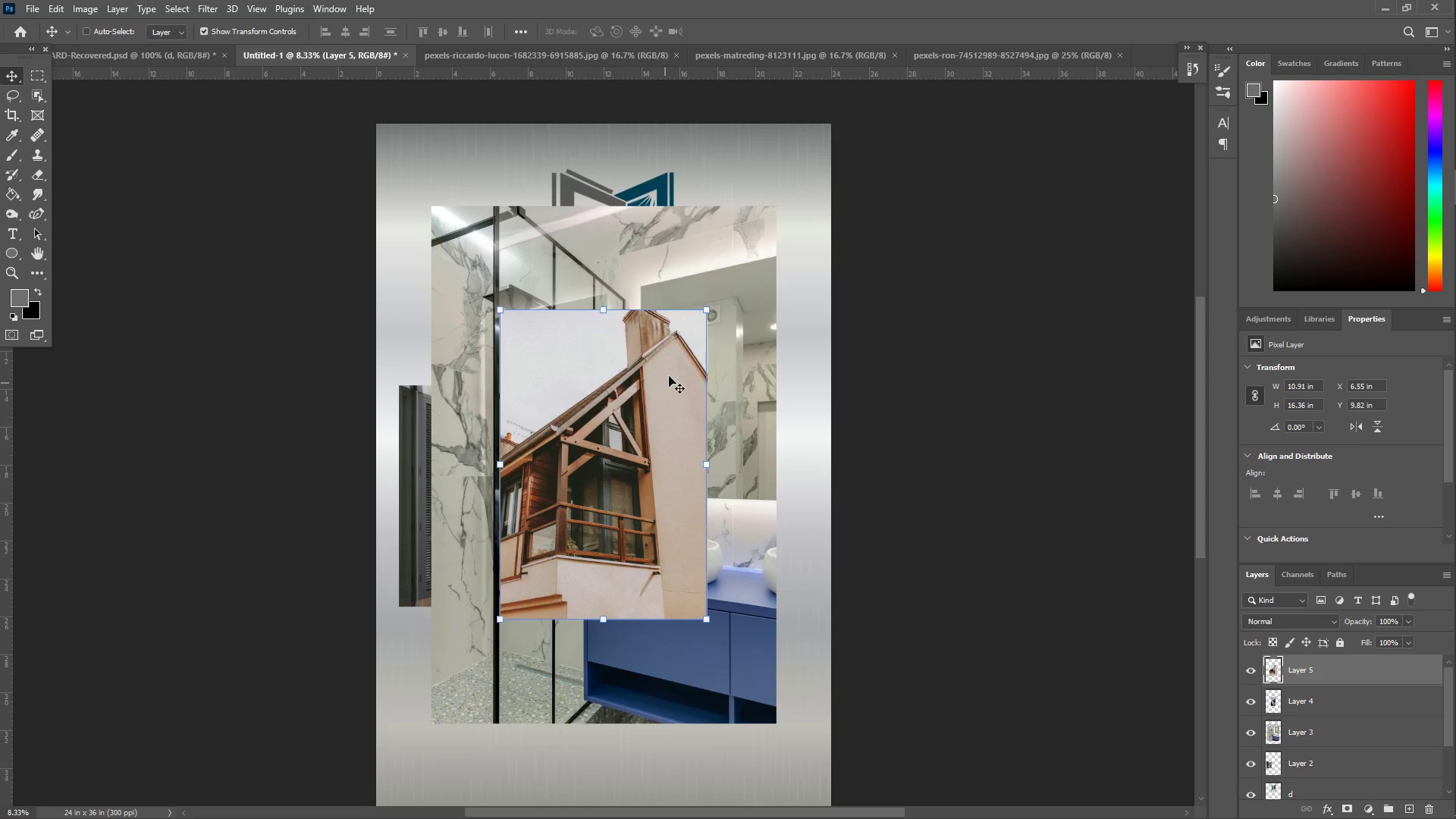 
left_click_drag(start_coordinate=[598, 405], to_coordinate=[617, 531])
 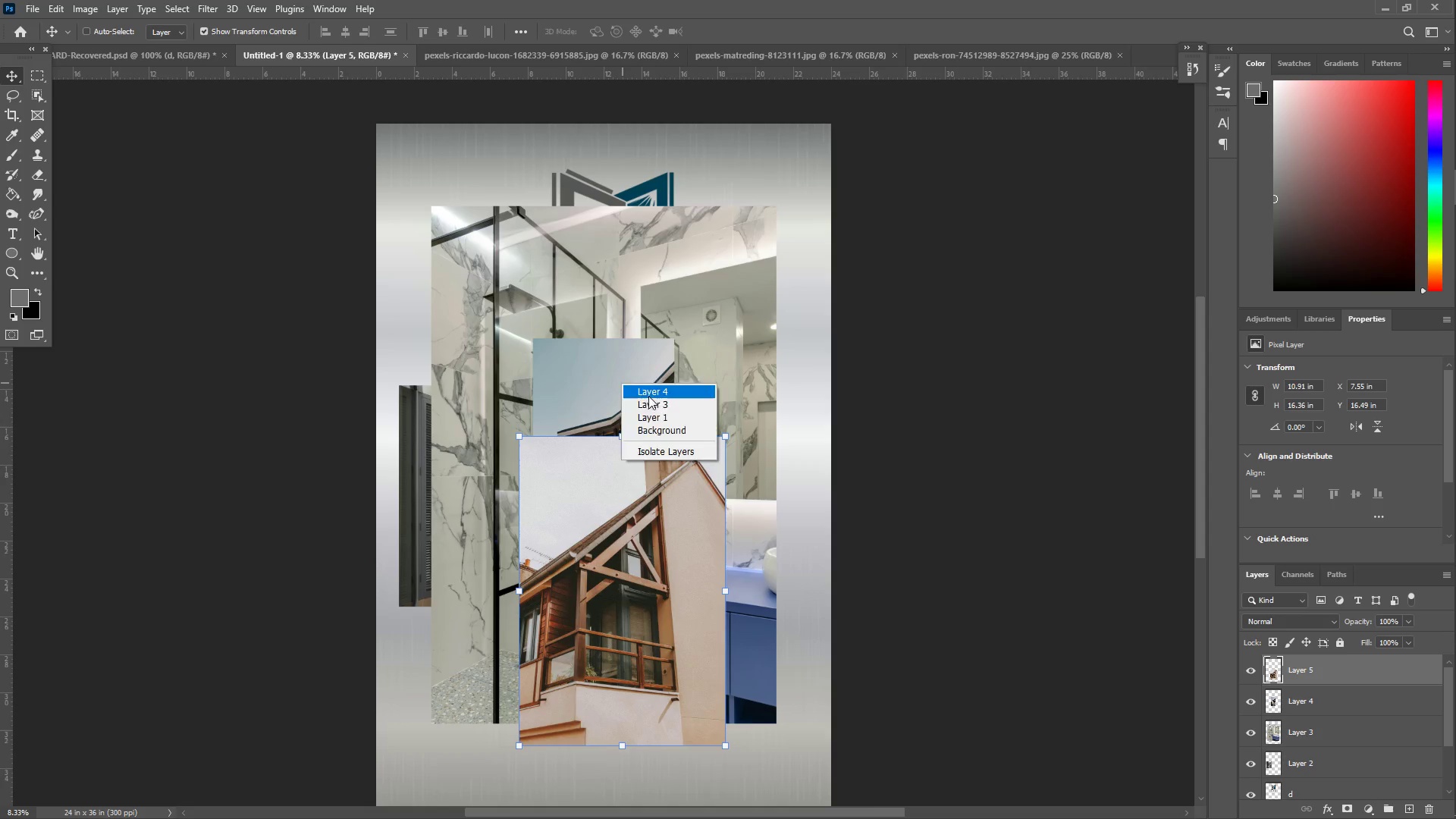 
left_click([664, 393])
 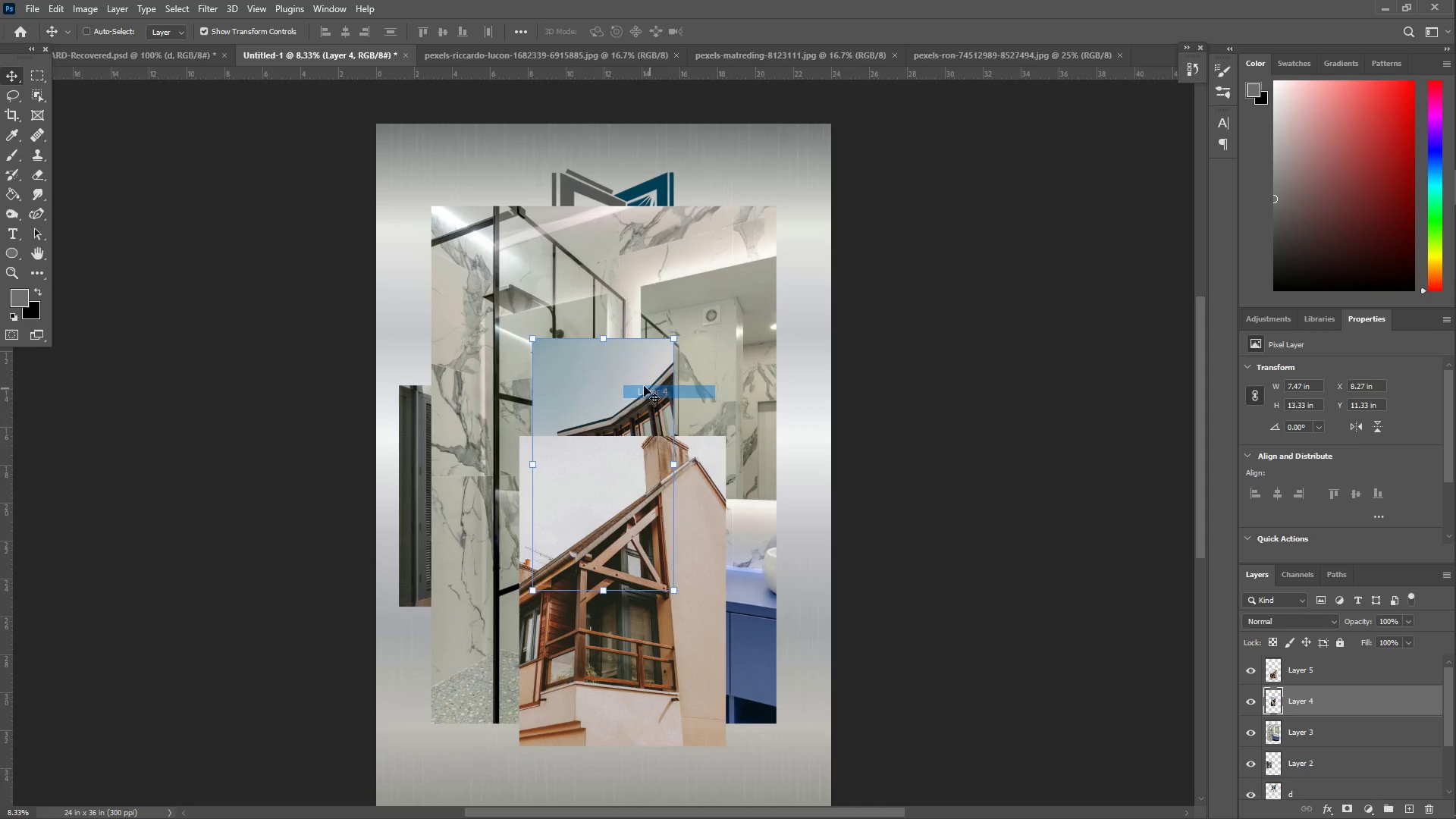 
left_click_drag(start_coordinate=[638, 385], to_coordinate=[657, 449])
 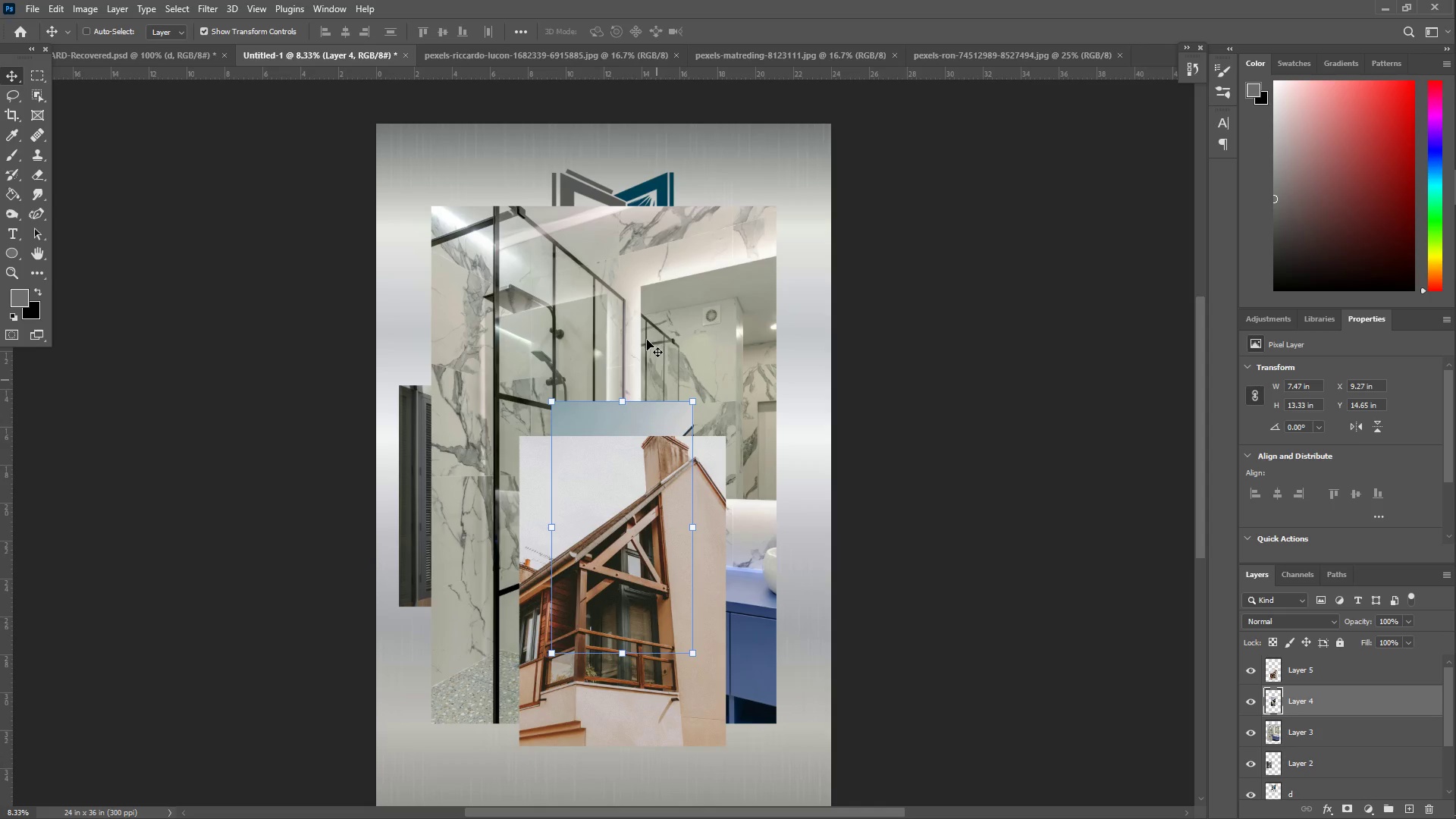 
right_click([633, 275])
 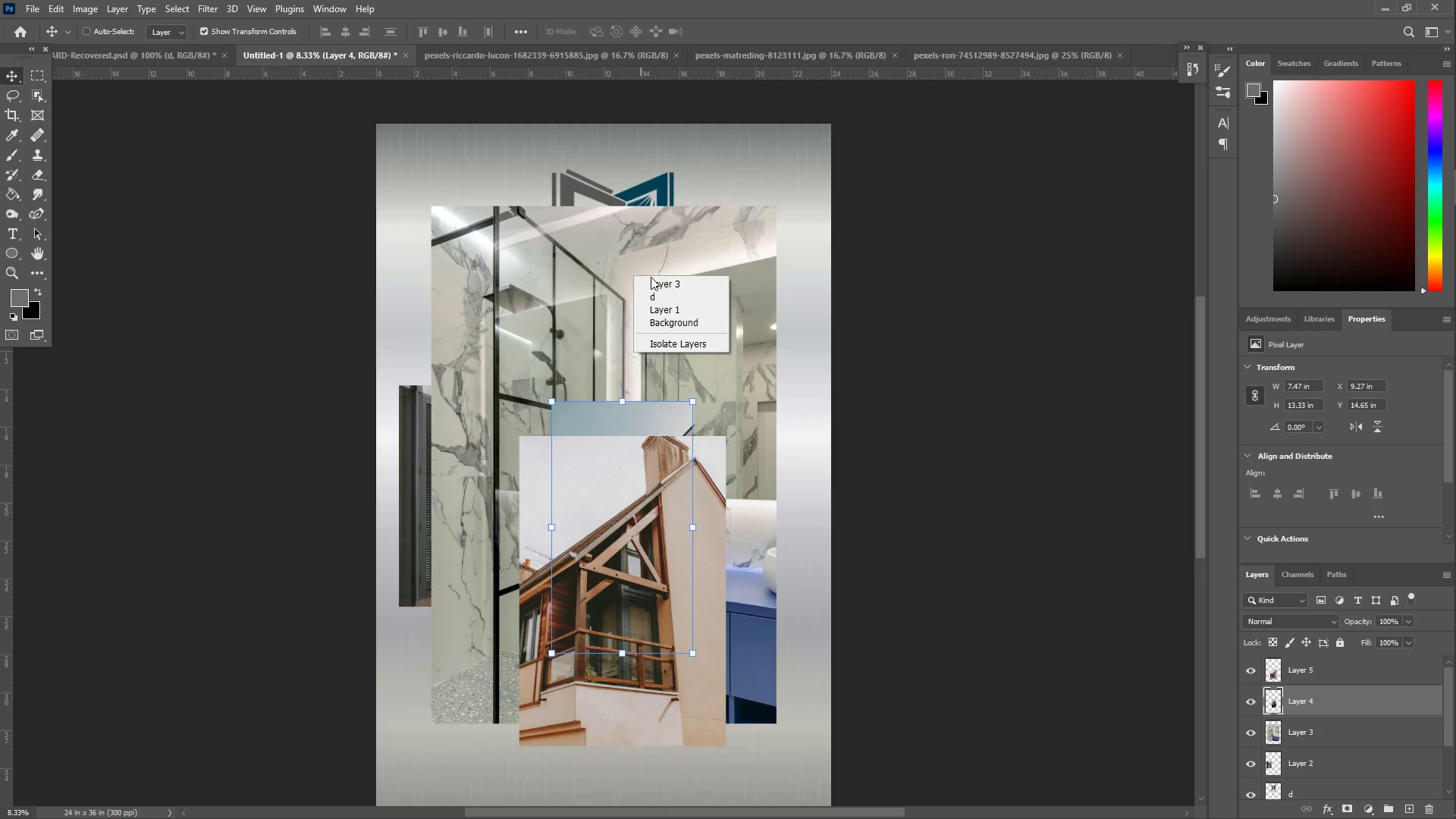 
left_click([659, 283])
 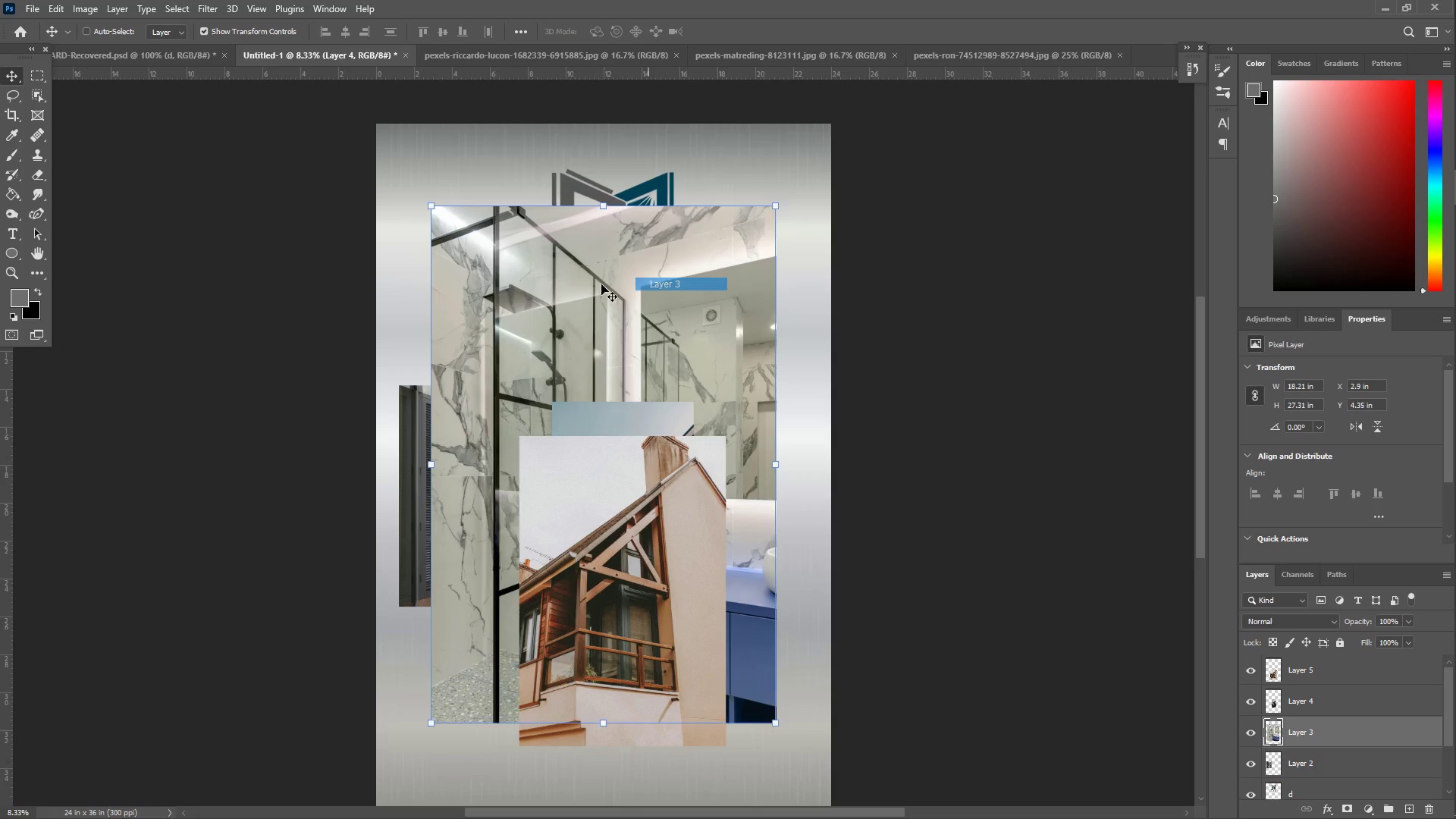 
left_click_drag(start_coordinate=[600, 283], to_coordinate=[767, 318])
 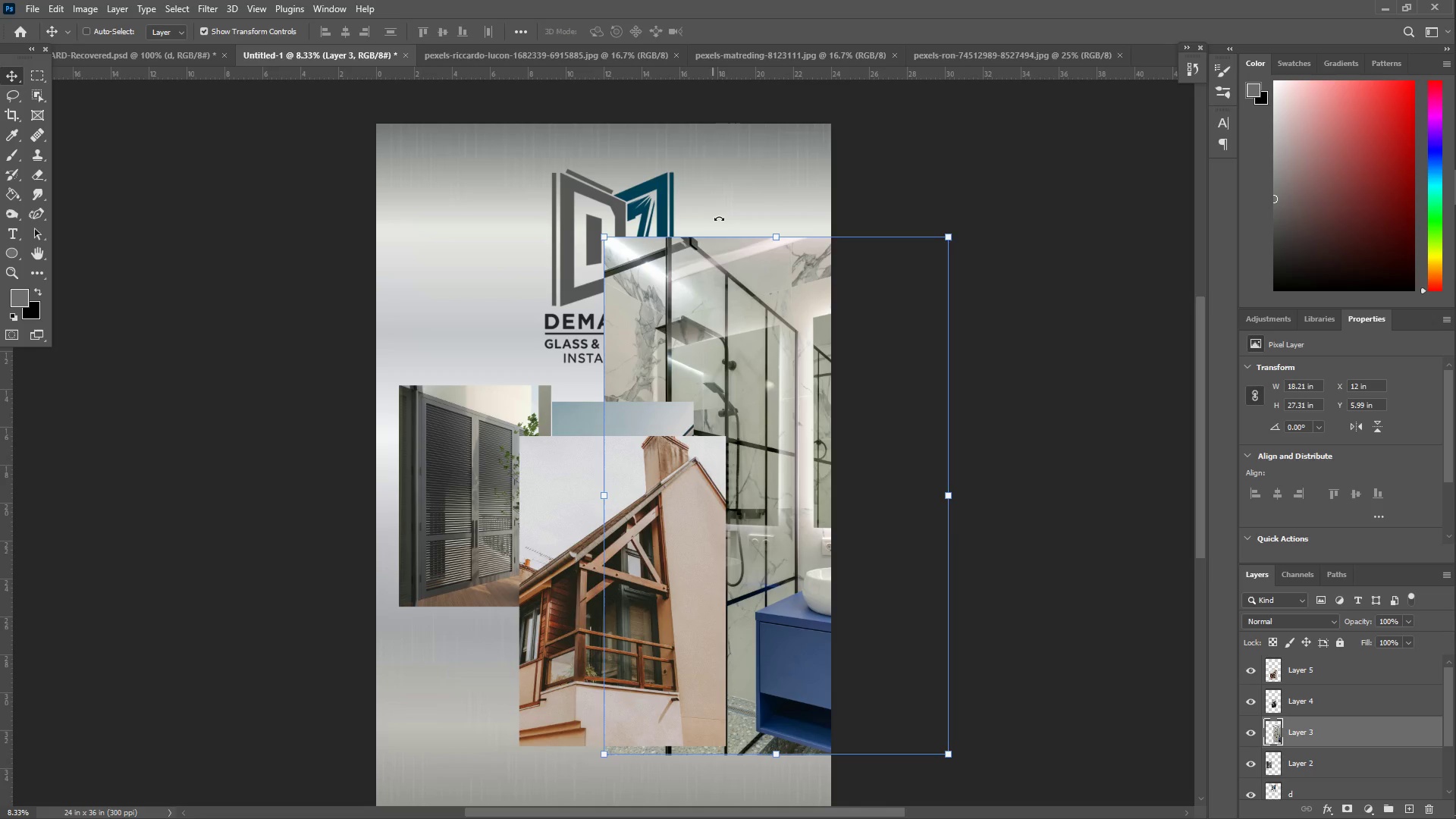 
key(Enter)
 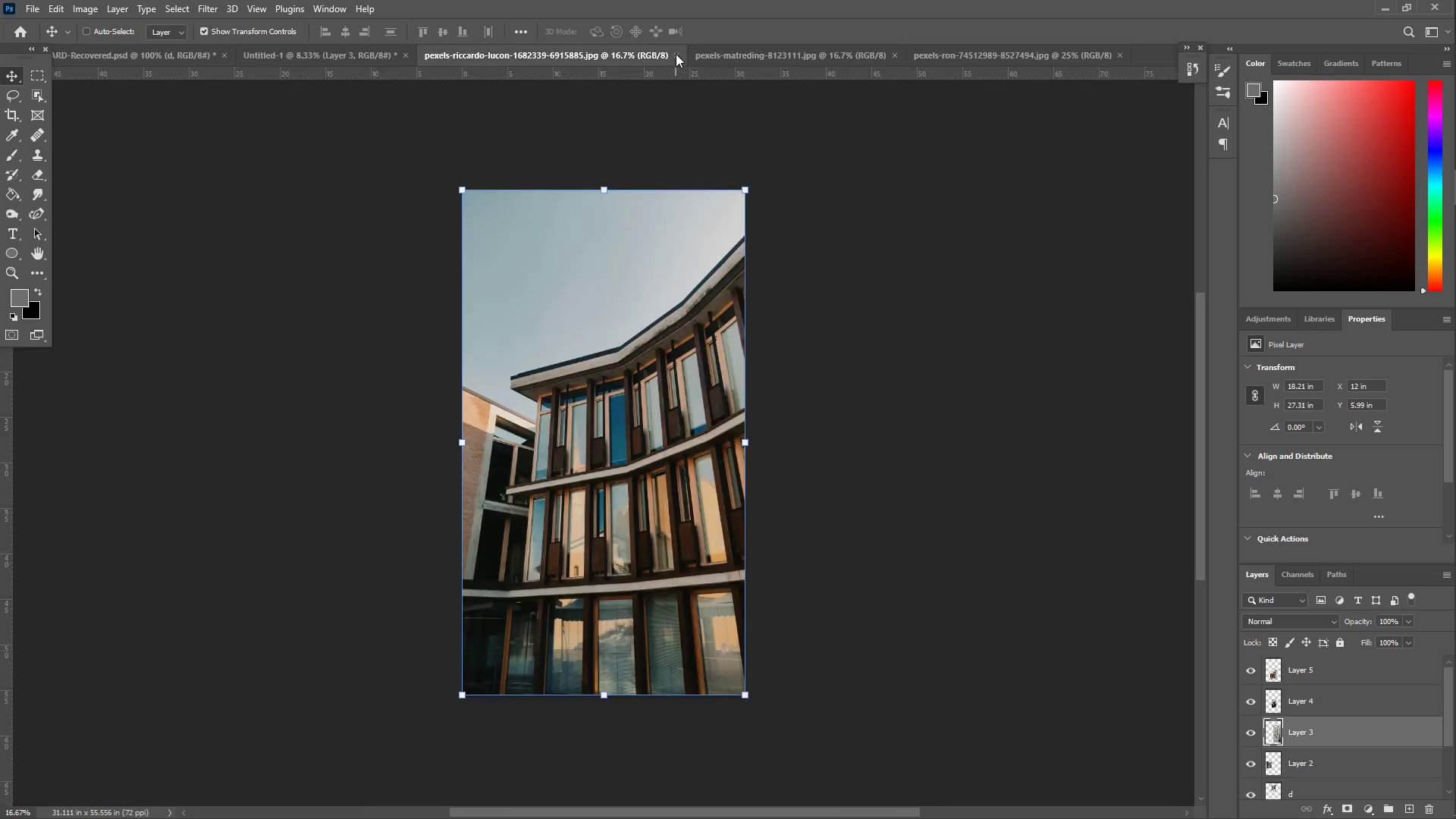 
double_click([676, 54])
 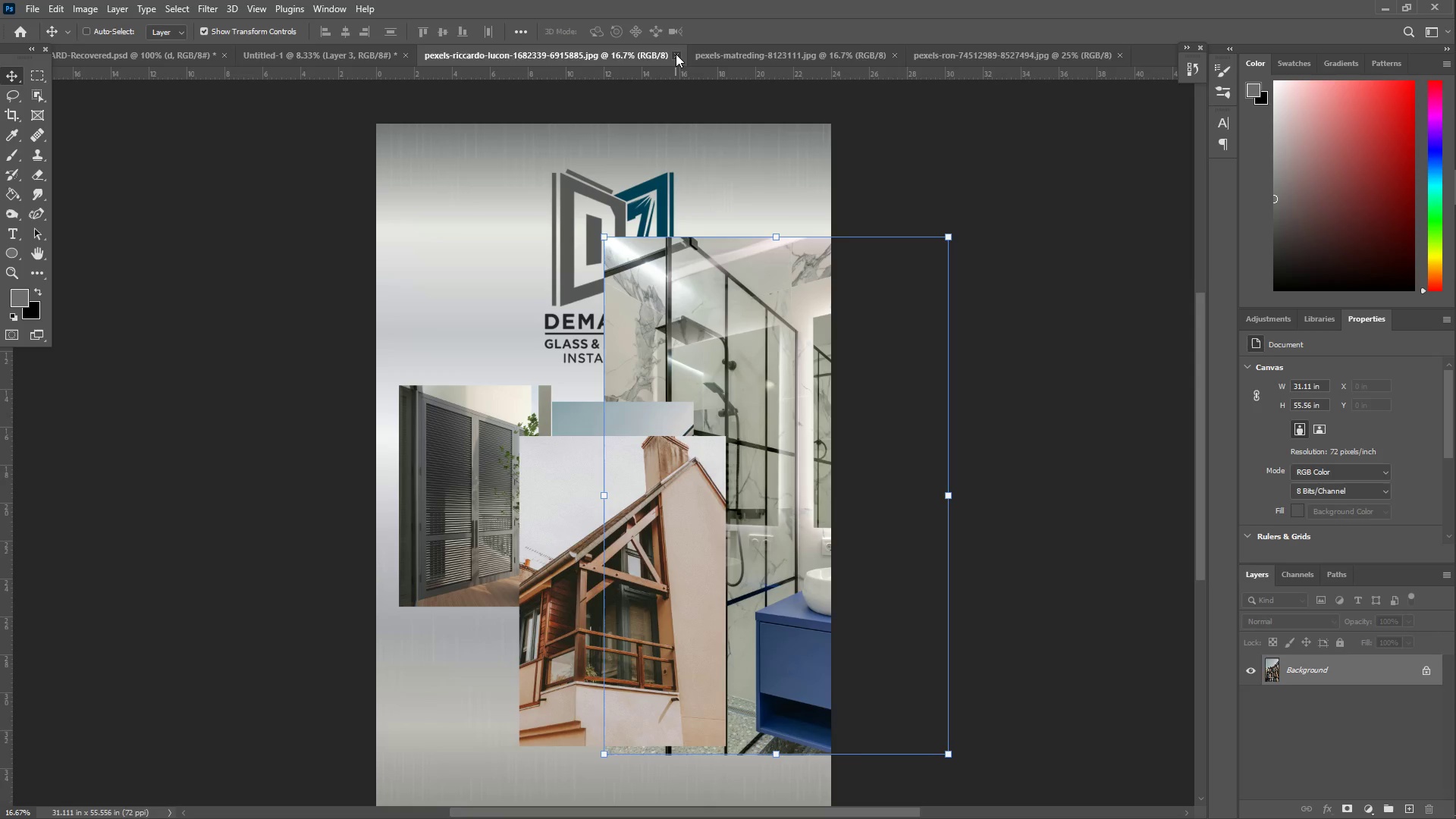 
triple_click([676, 54])
 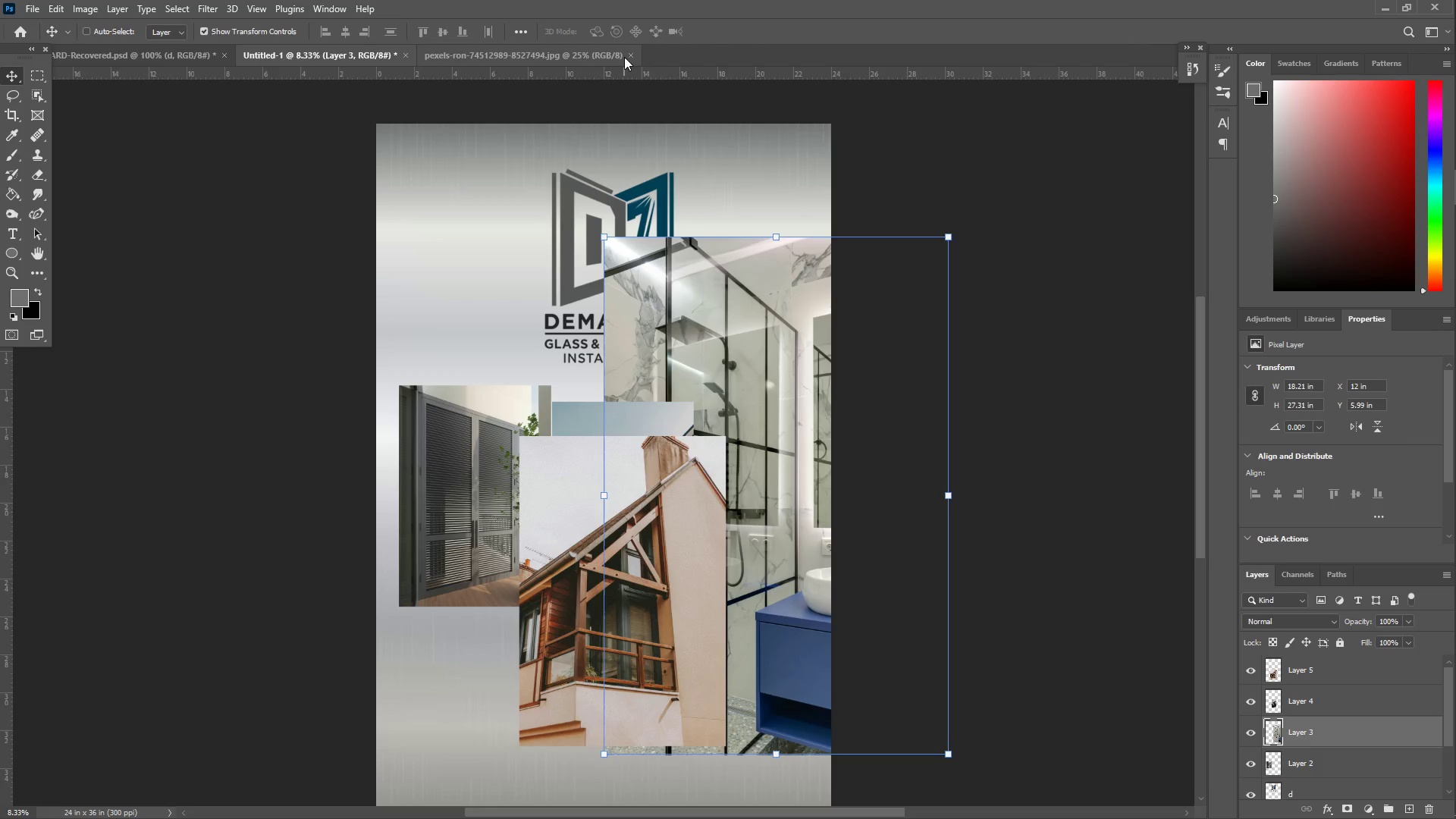 
left_click([628, 55])
 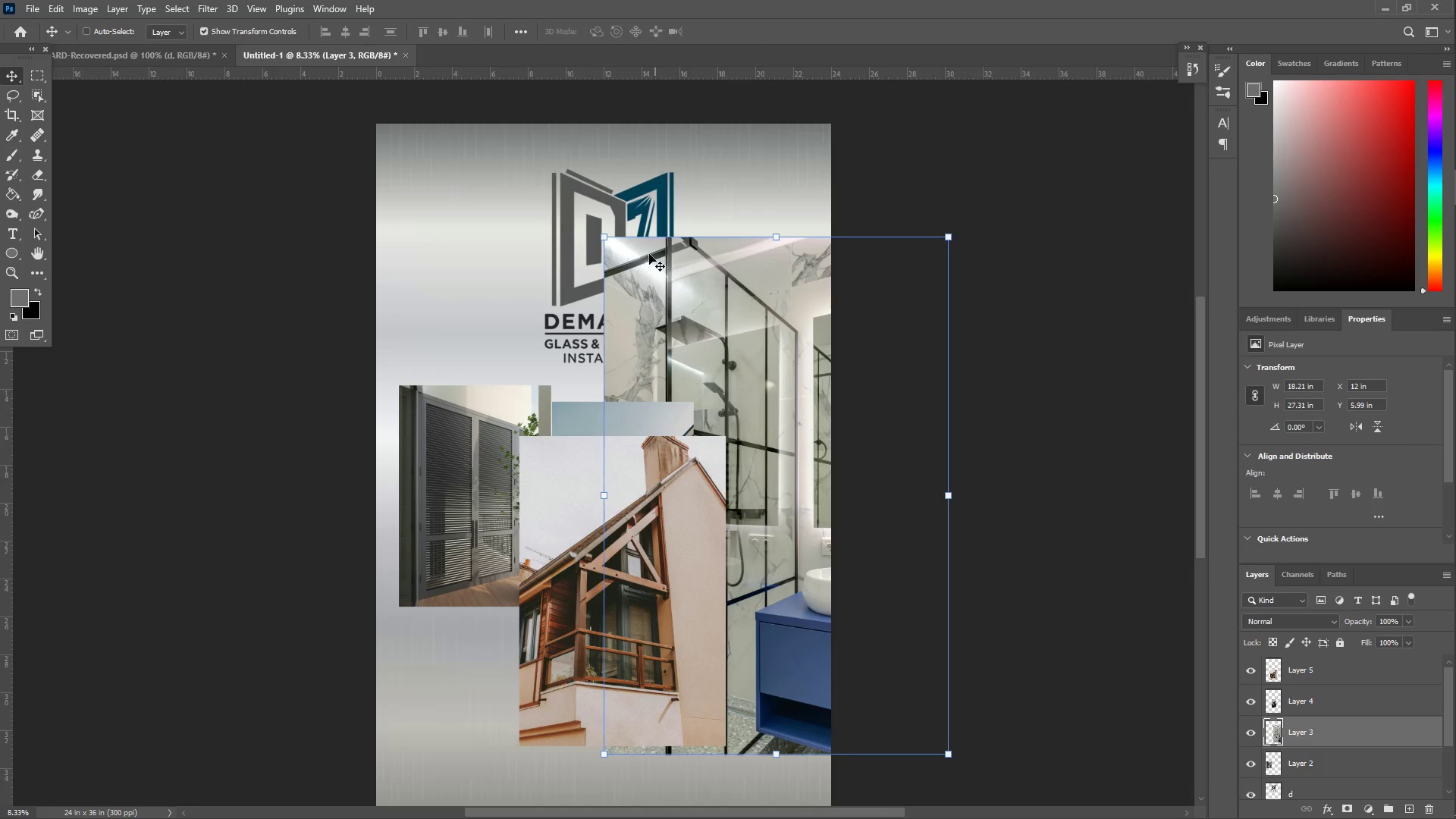 
left_click_drag(start_coordinate=[603, 236], to_coordinate=[707, 411])
 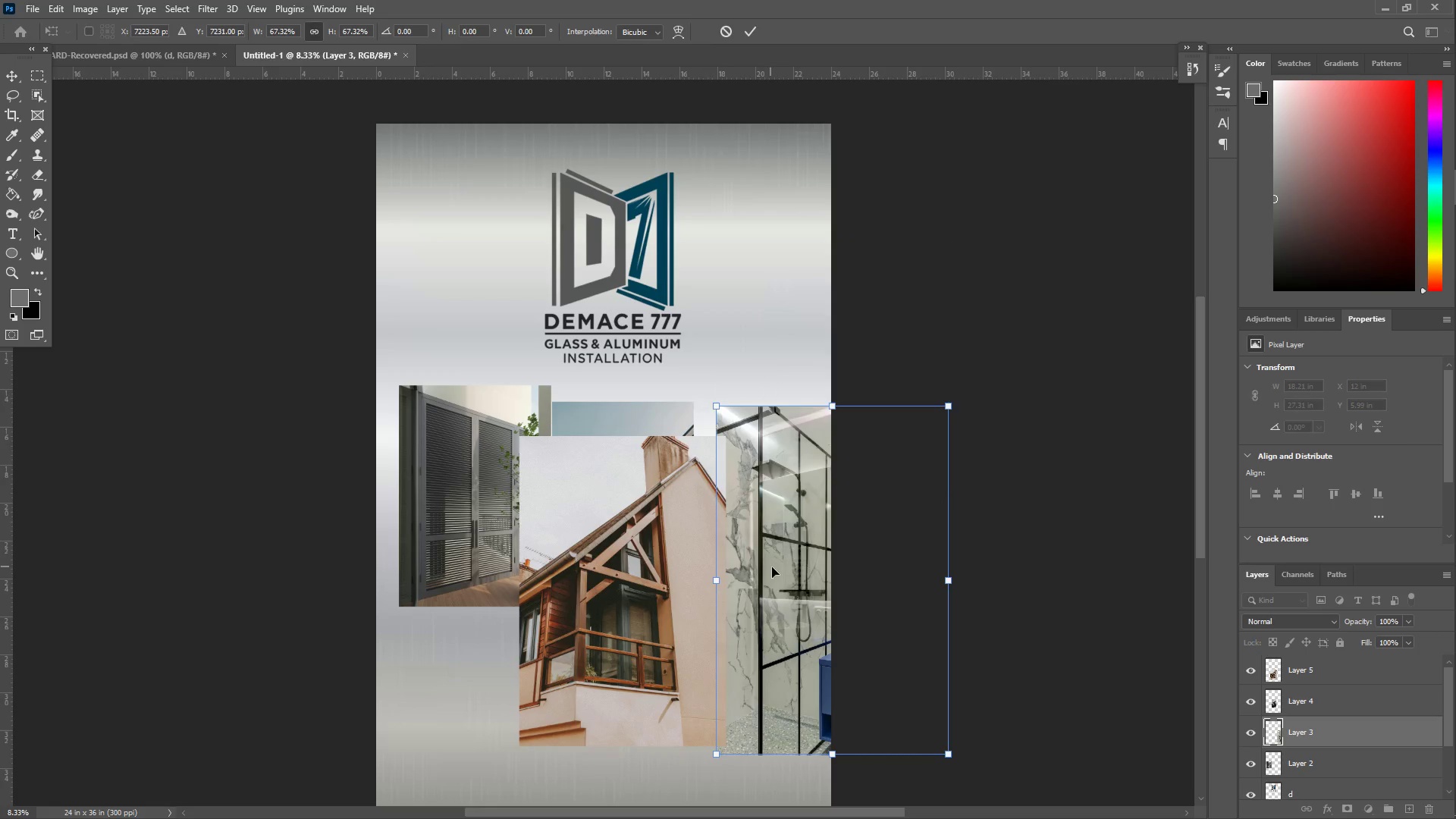 
left_click_drag(start_coordinate=[772, 562], to_coordinate=[622, 539])
 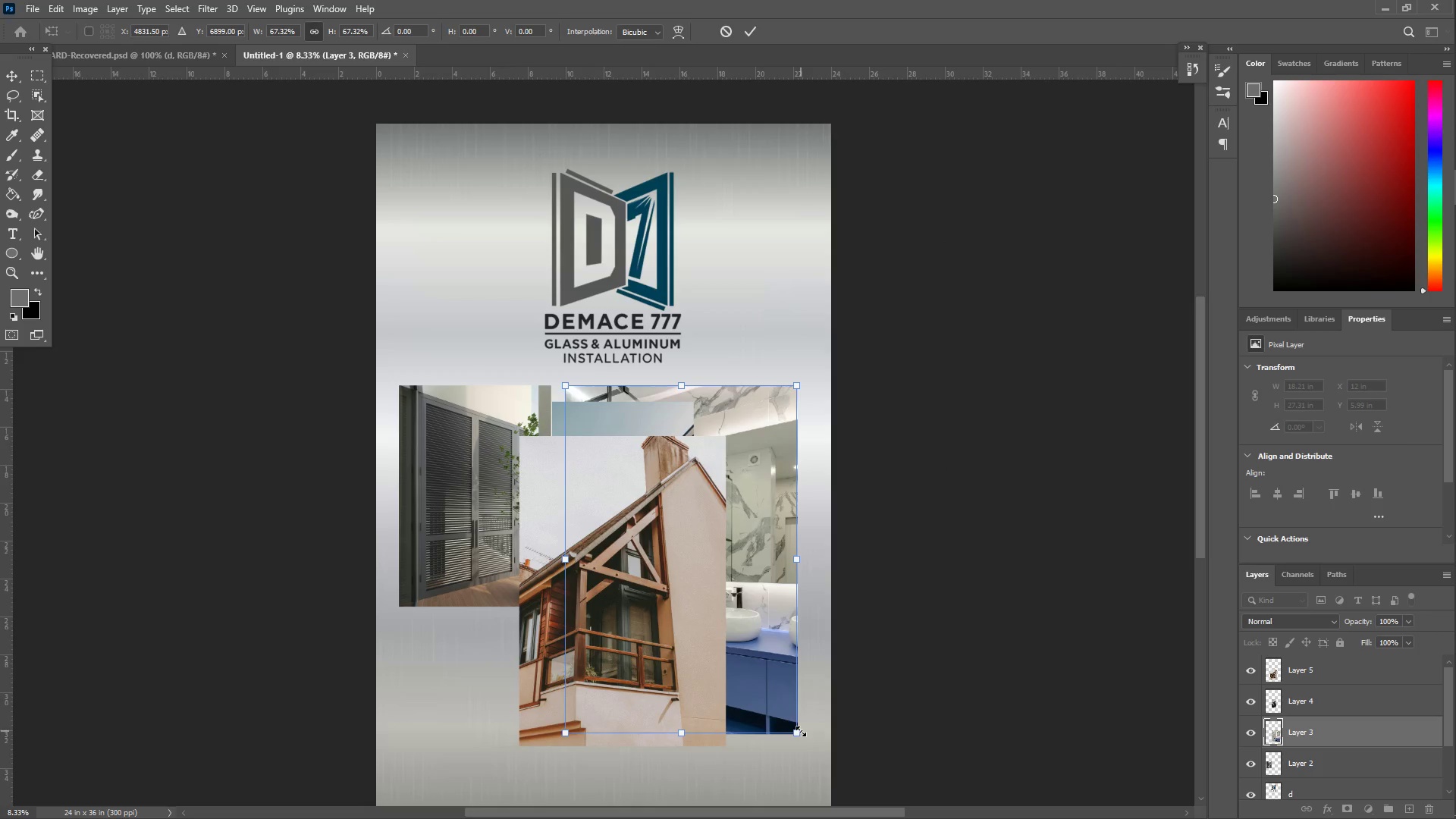 
left_click_drag(start_coordinate=[799, 731], to_coordinate=[695, 623])
 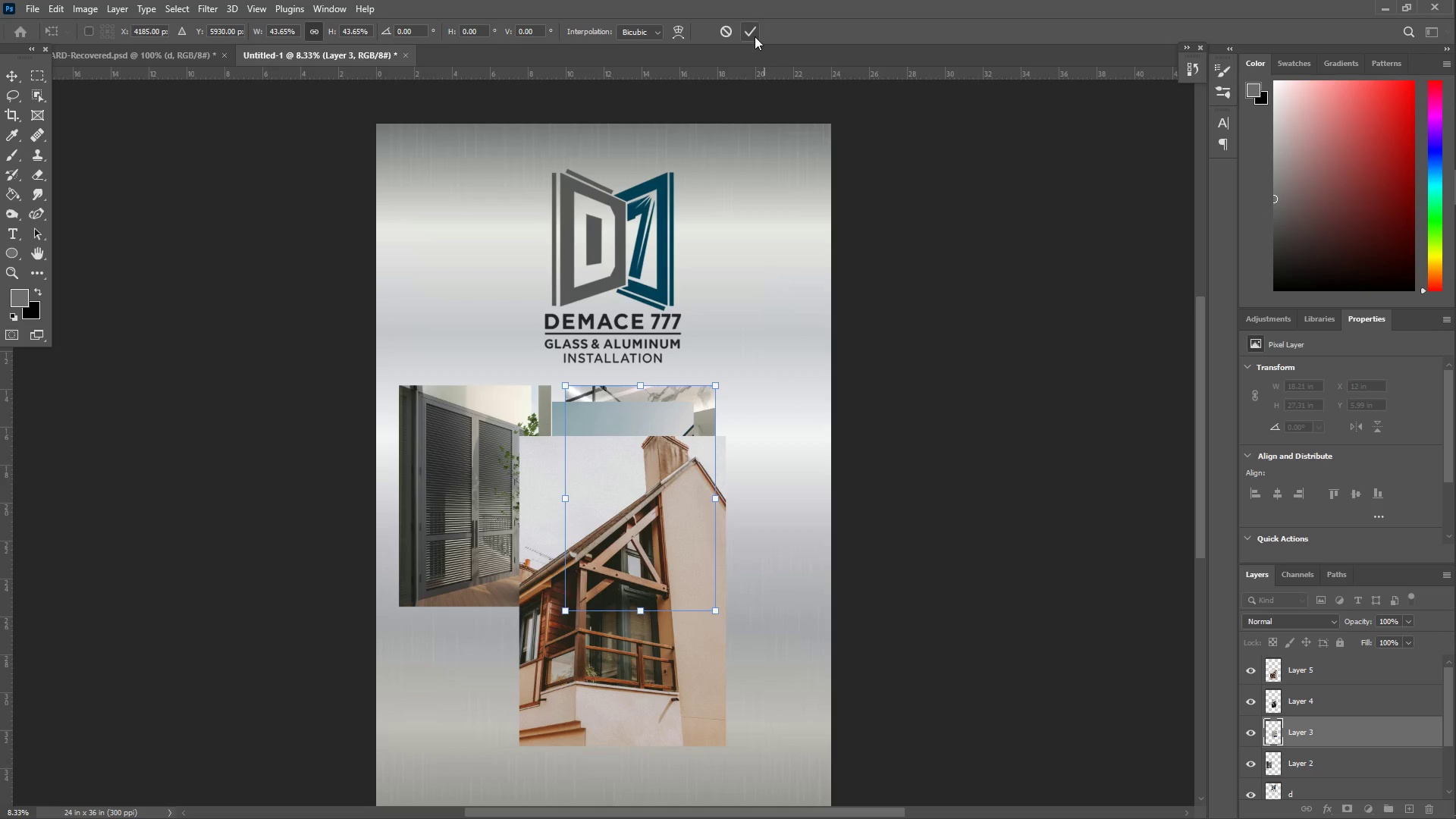 
left_click([755, 34])
 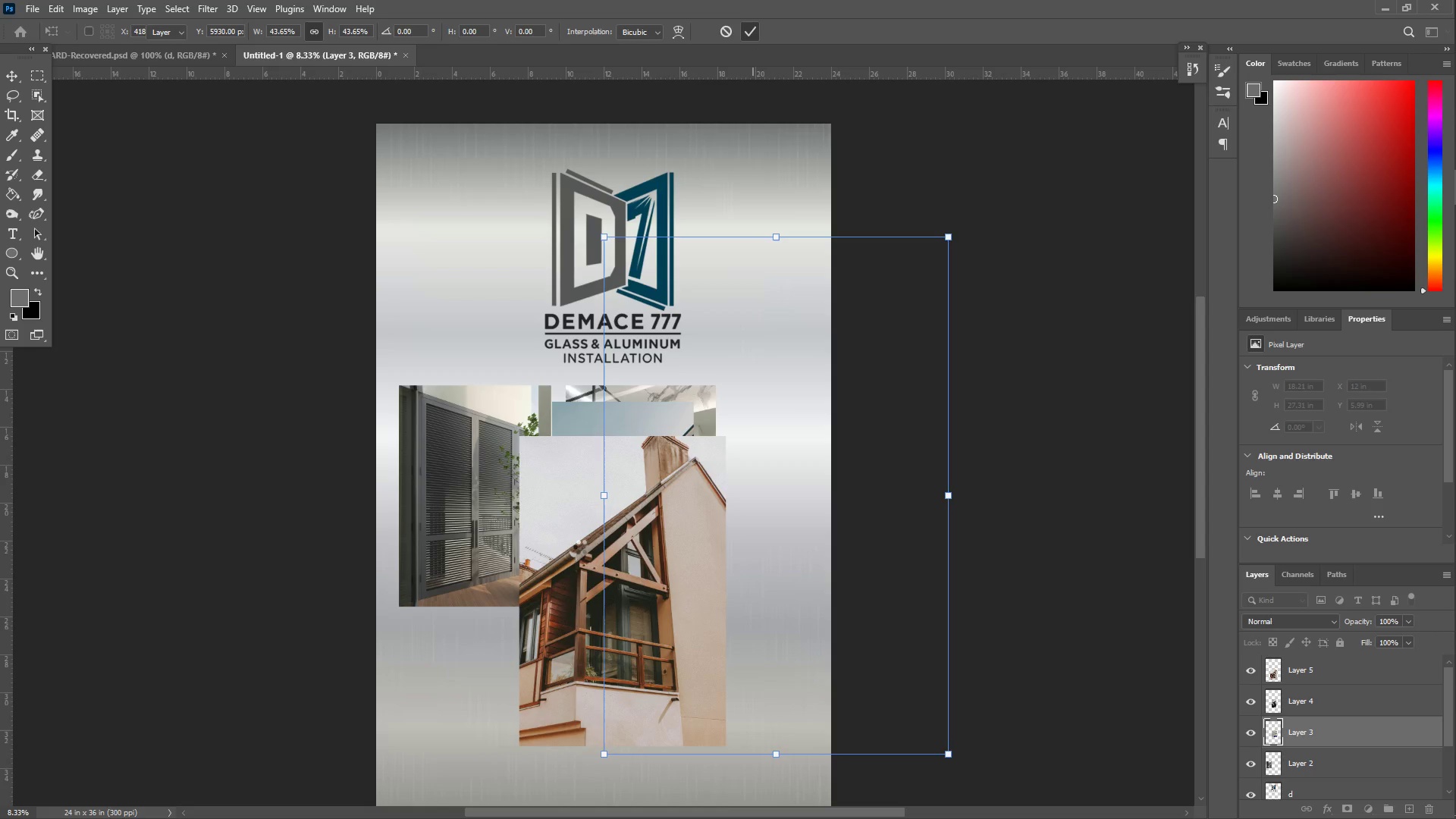 
right_click([561, 498])
 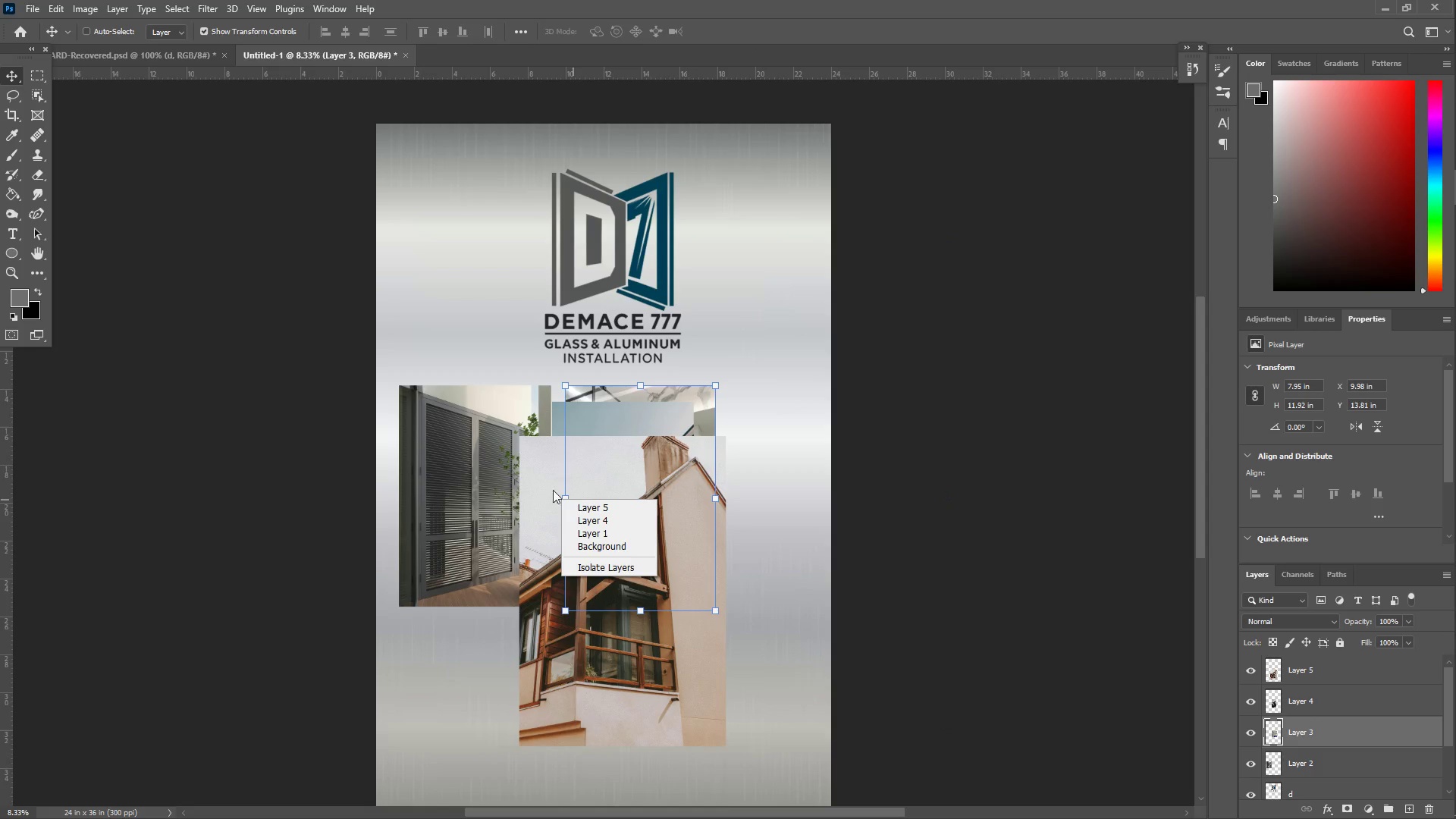 
right_click([544, 460])
 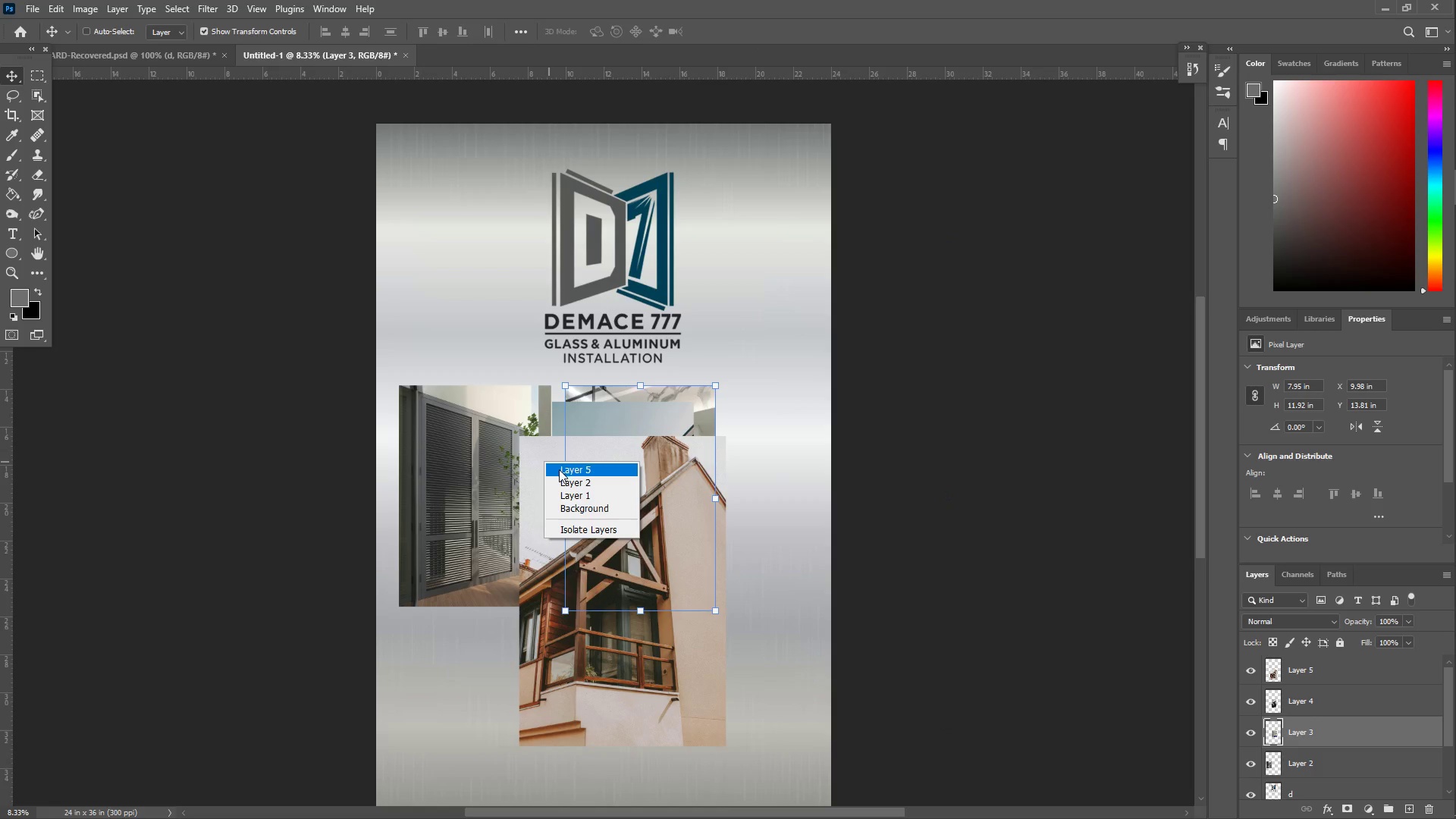 
left_click([560, 469])
 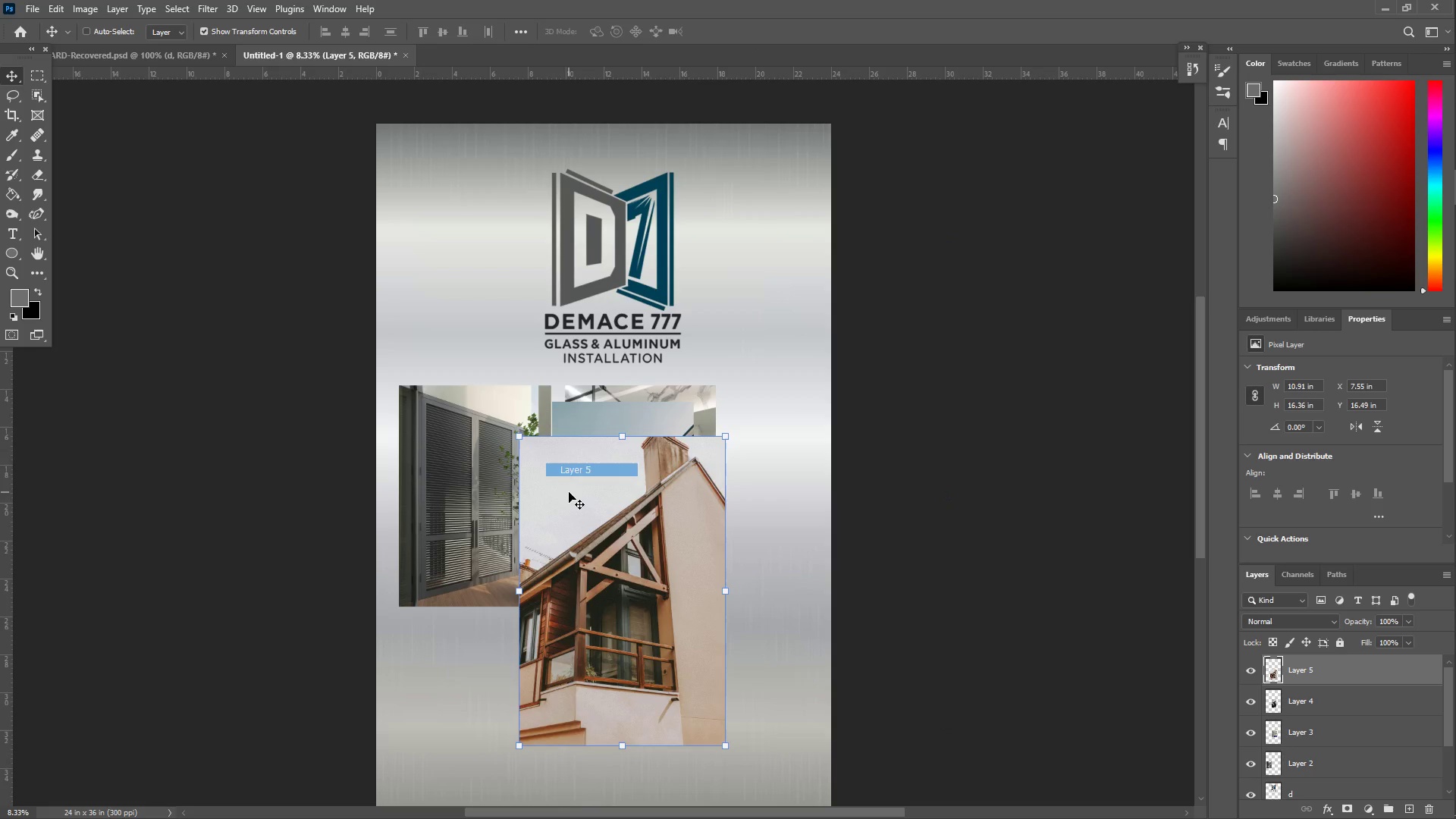 
left_click_drag(start_coordinate=[569, 492], to_coordinate=[774, 440])
 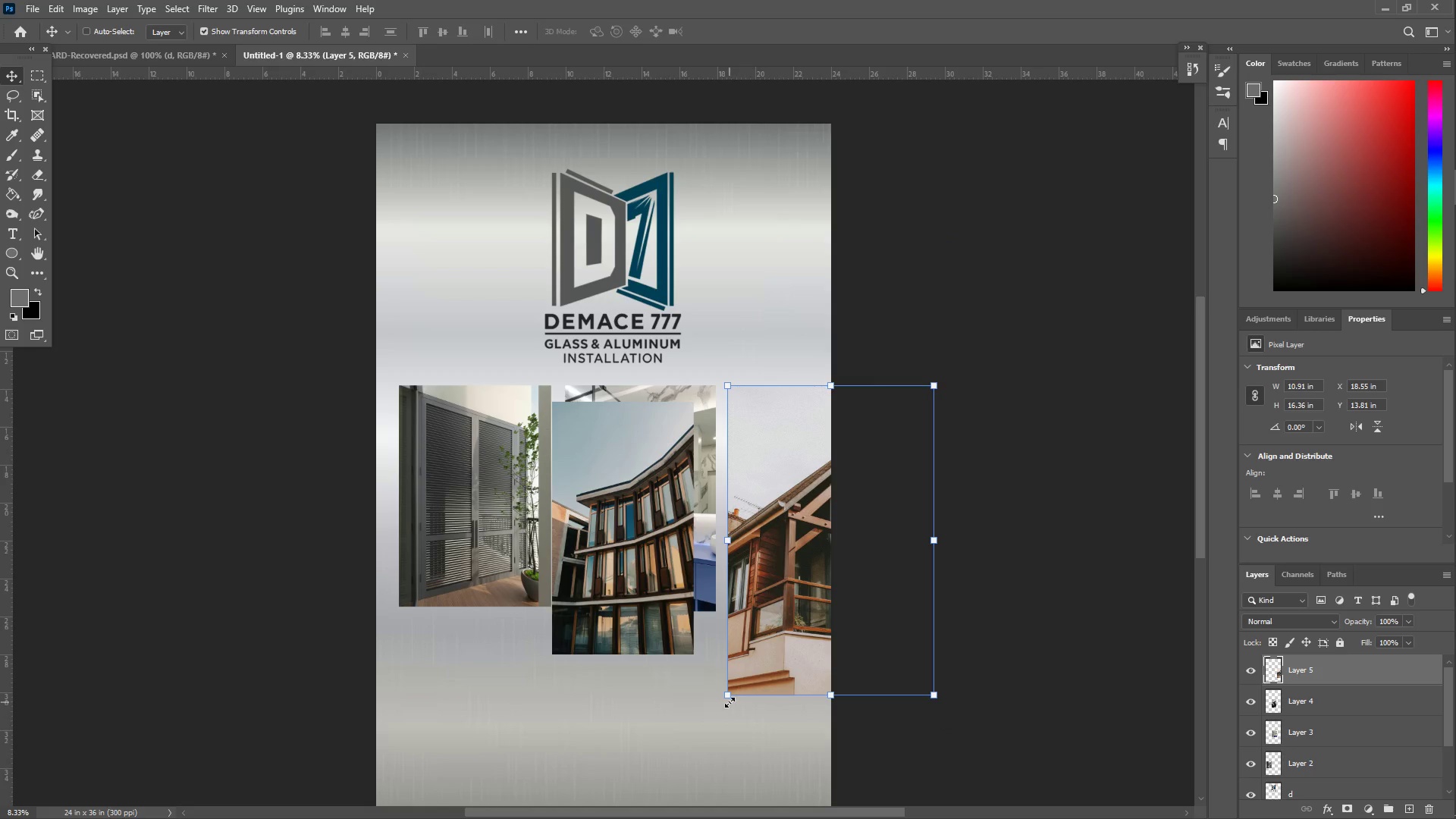 
left_click_drag(start_coordinate=[730, 702], to_coordinate=[766, 616])
 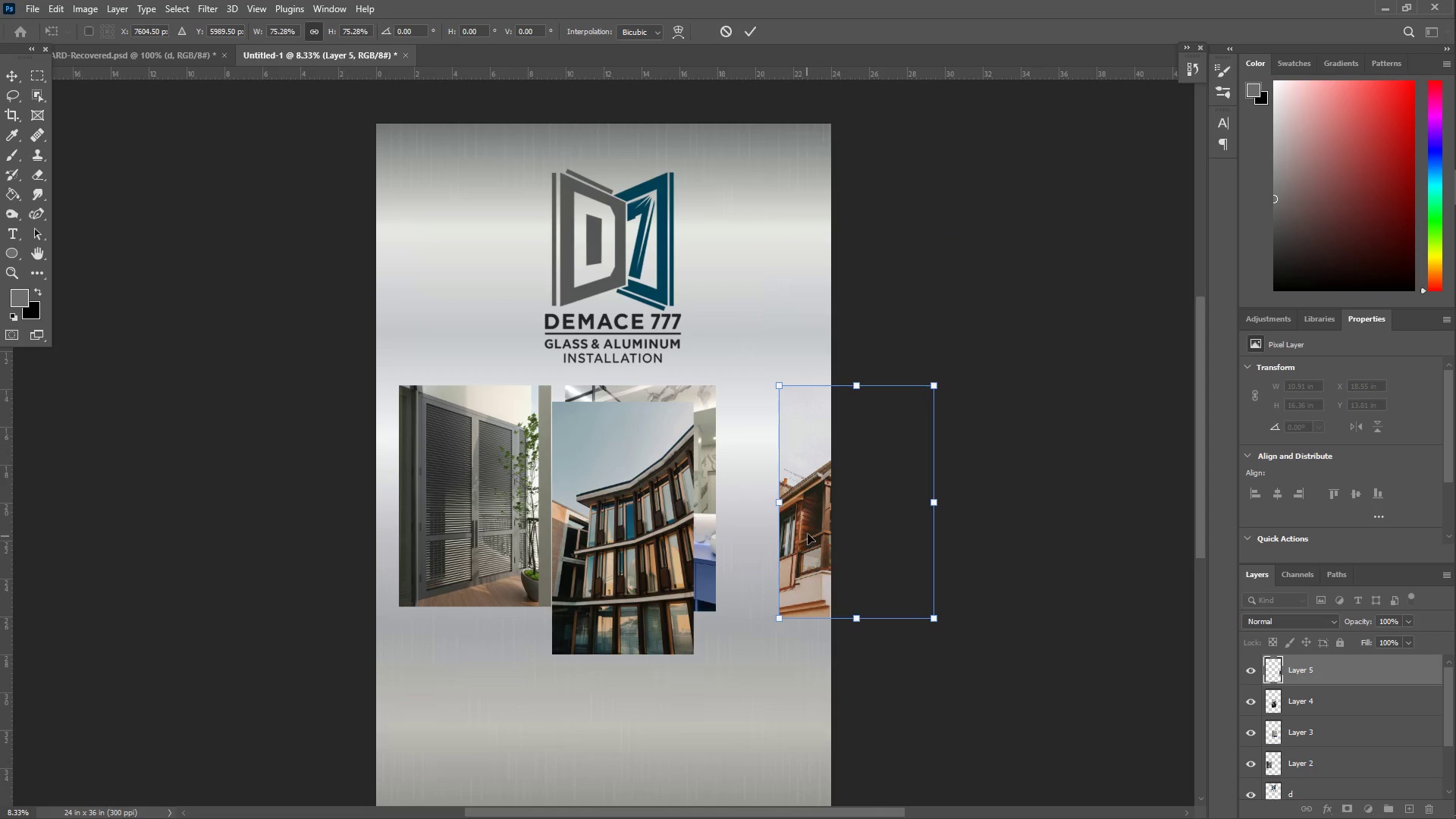 
left_click_drag(start_coordinate=[814, 525], to_coordinate=[579, 530])
 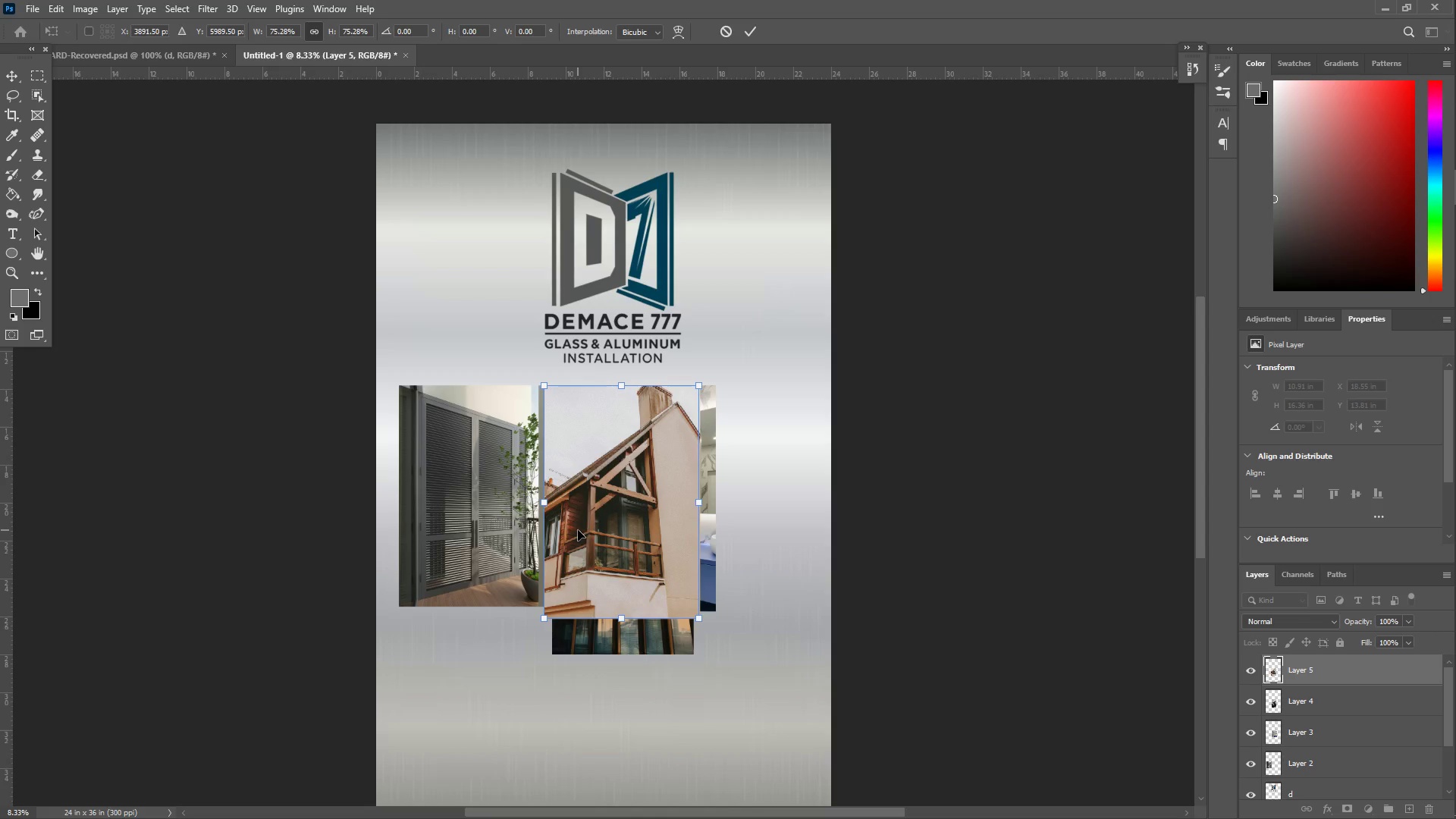 
key(Enter)
 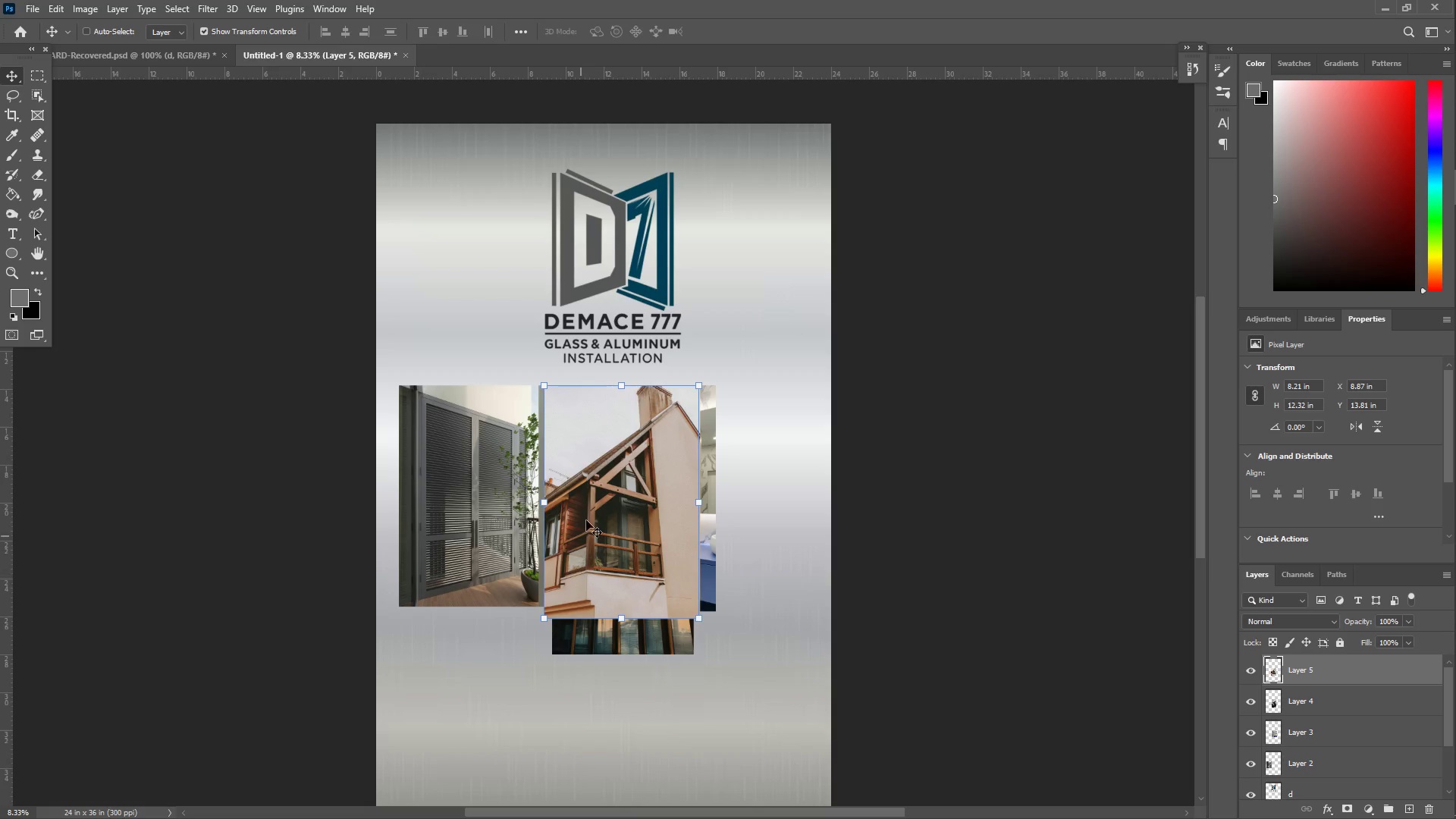 
key(Z)
 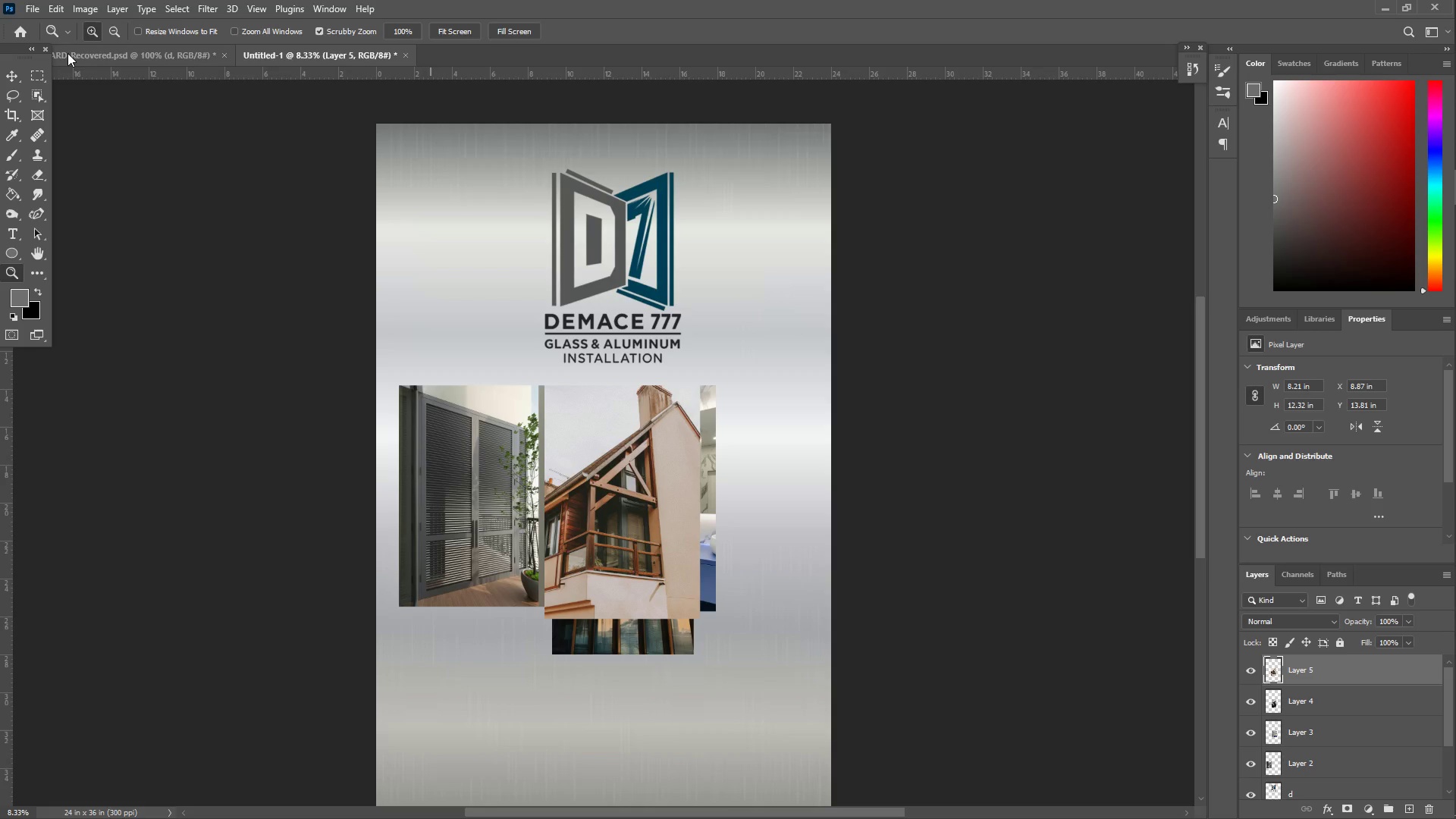 
wait(27.5)
 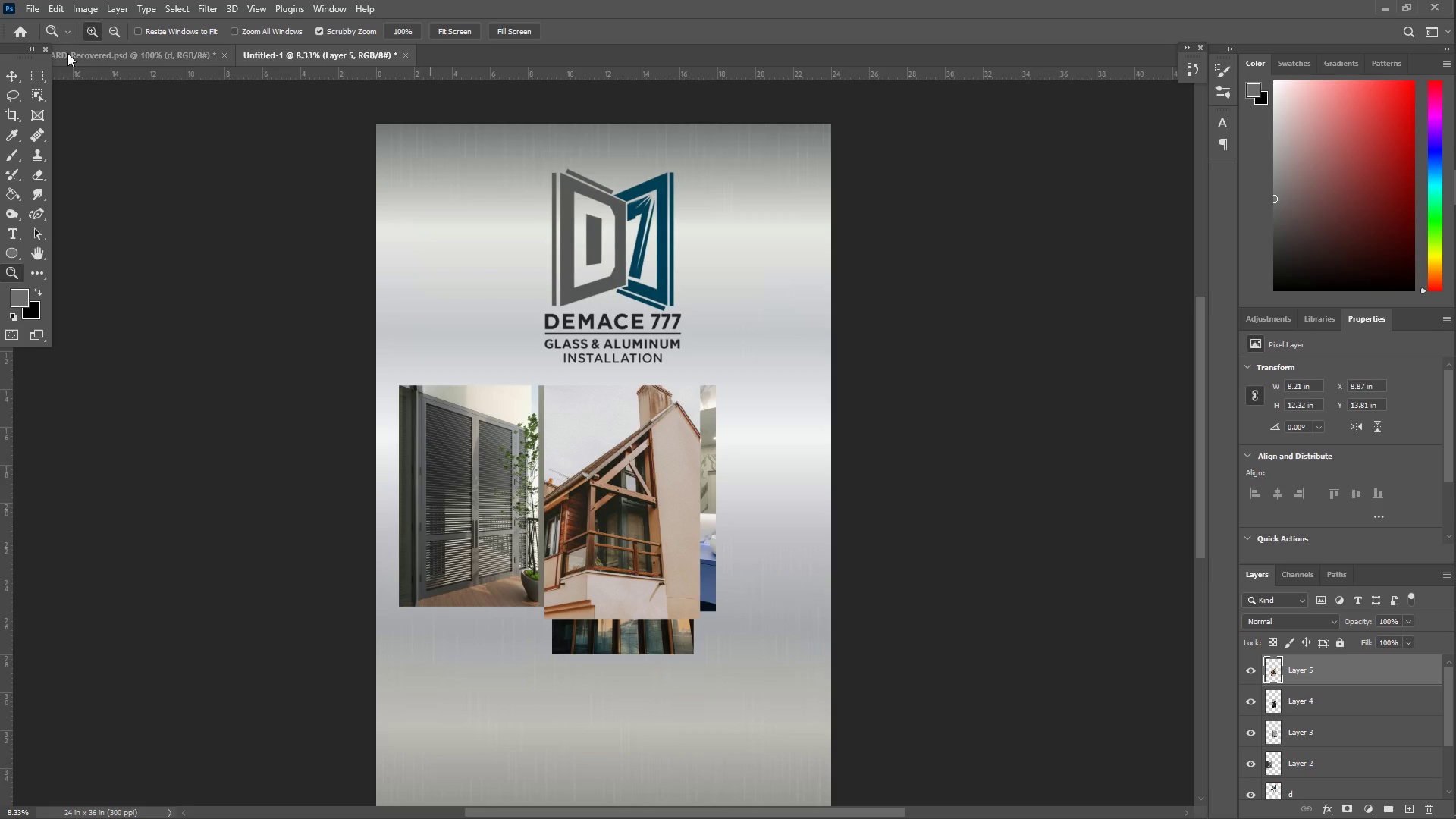 
scroll: coordinate [205, 389], scroll_direction: down, amount: 7.0
 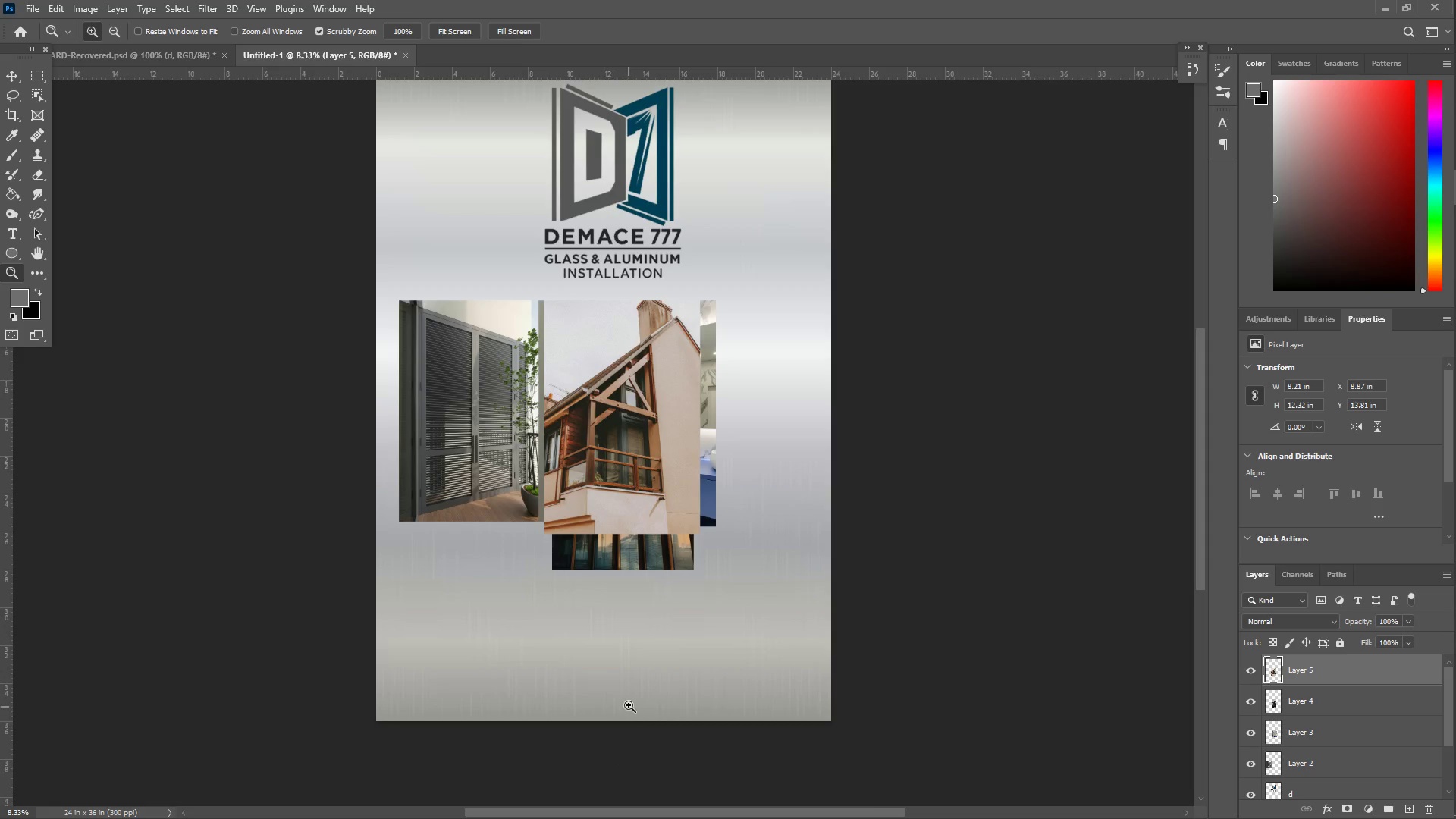 
key(T)
 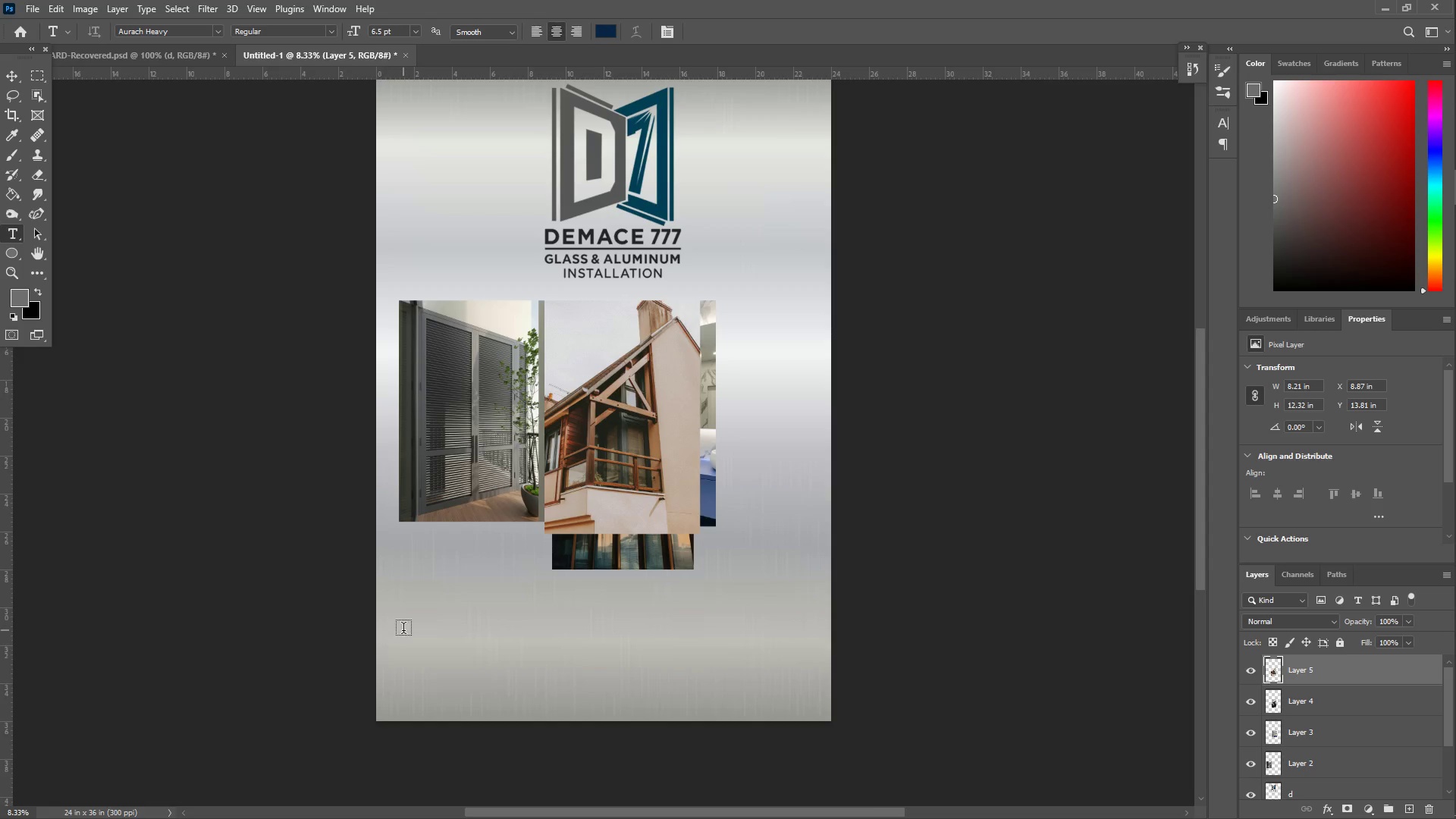 
left_click_drag(start_coordinate=[394, 616], to_coordinate=[809, 667])
 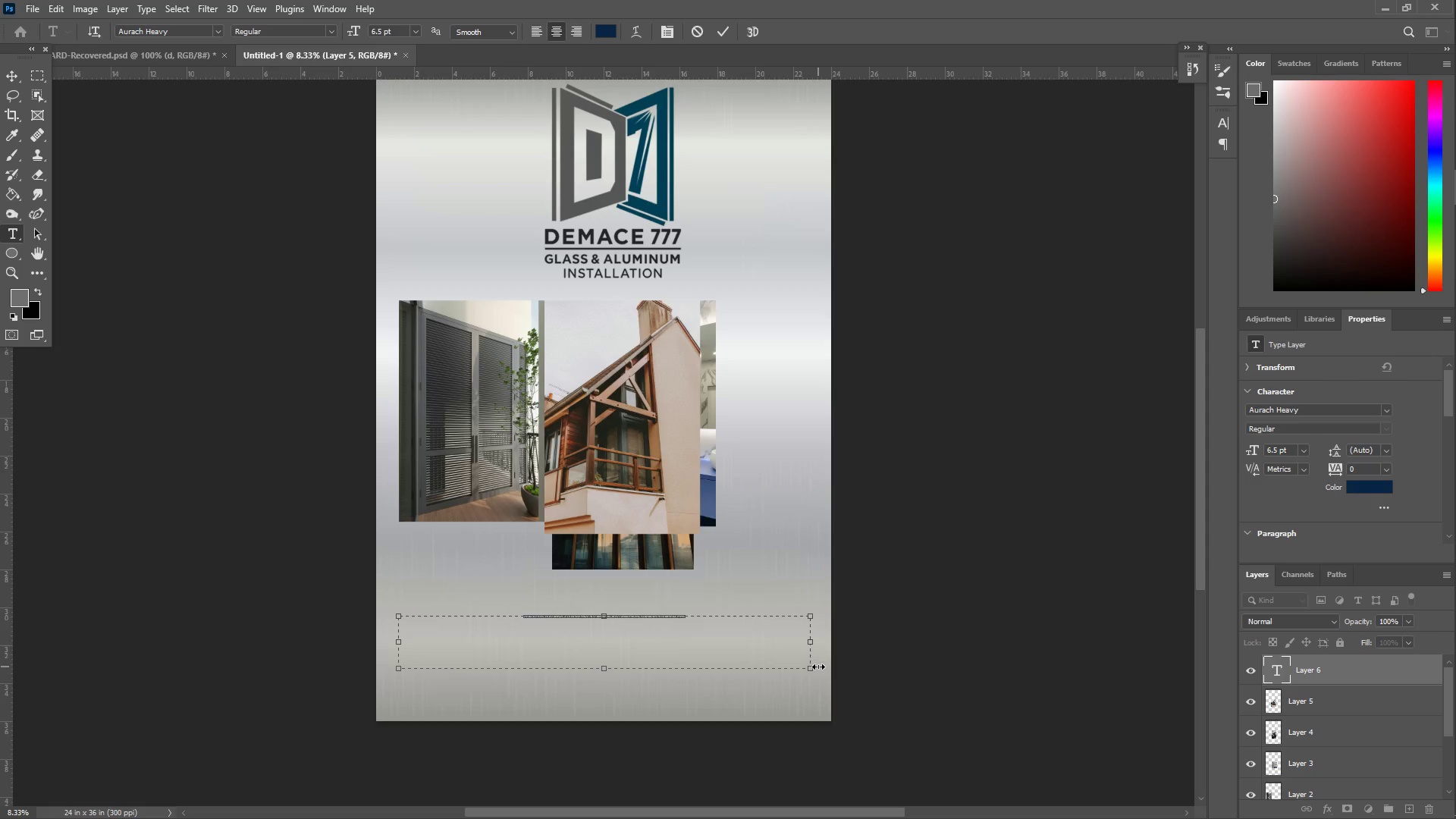 
key(CapsLock)
 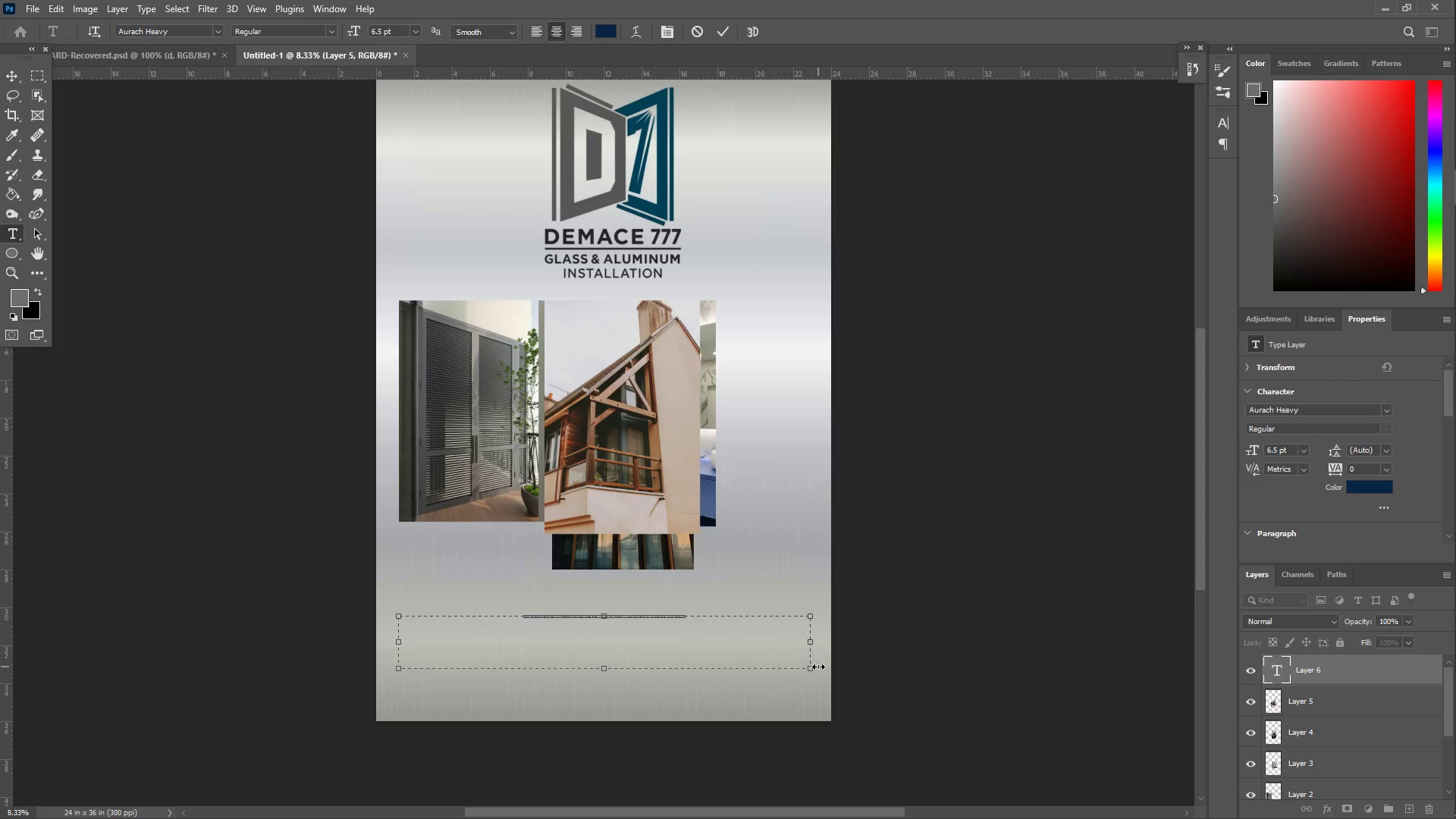 
key(Shift+R)
 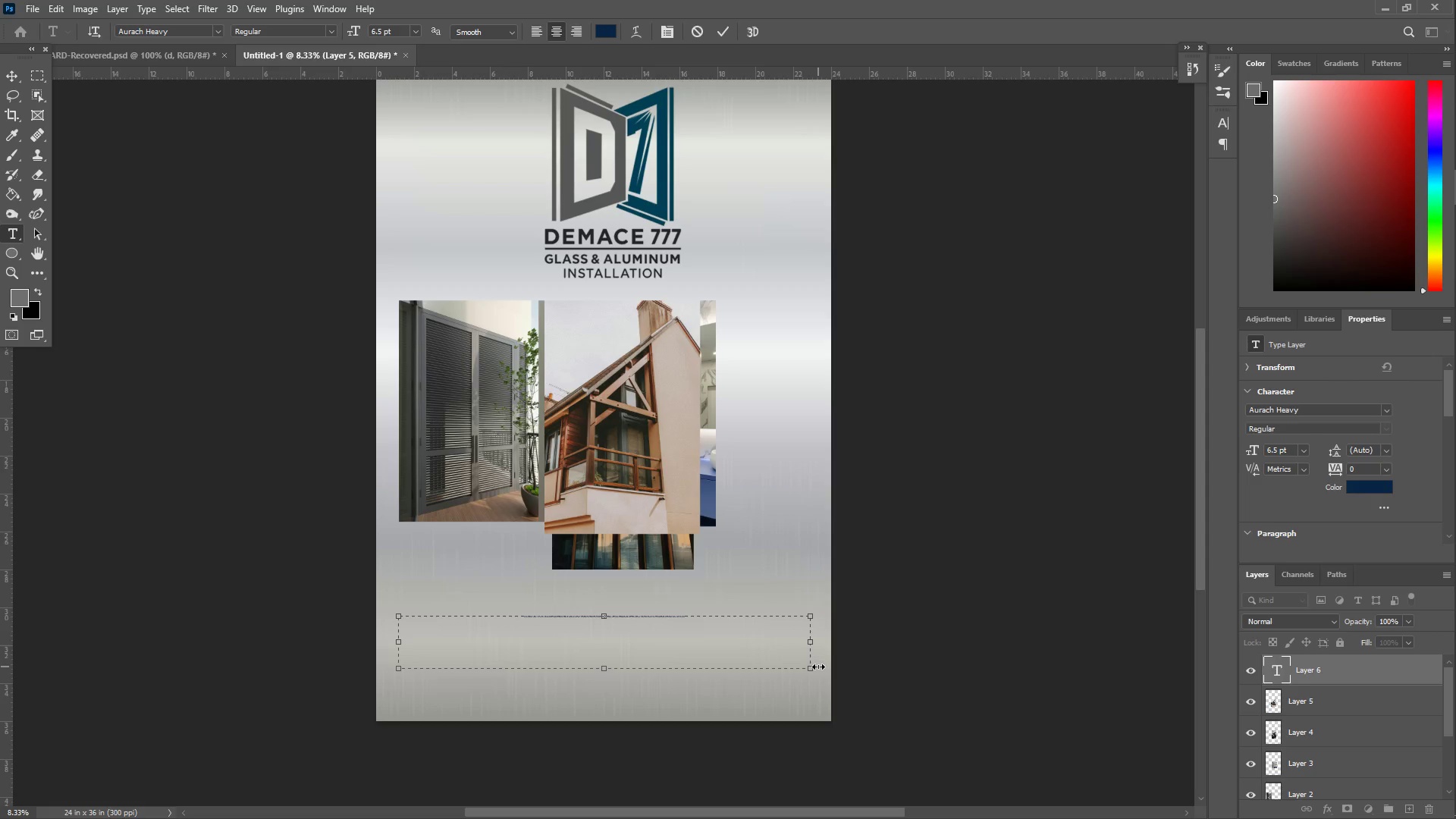 
key(Control+A)
 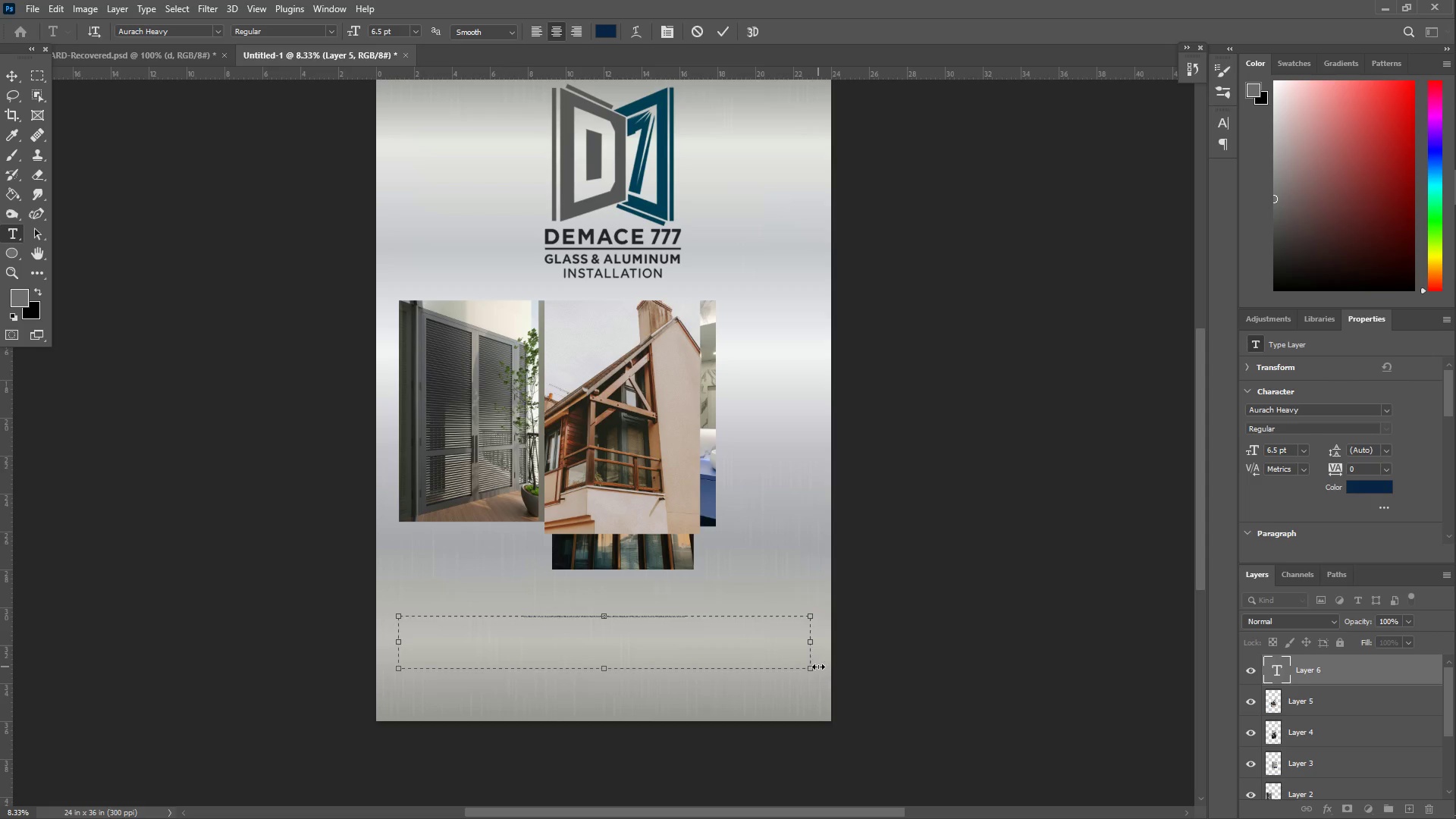 
key(CapsLock)
 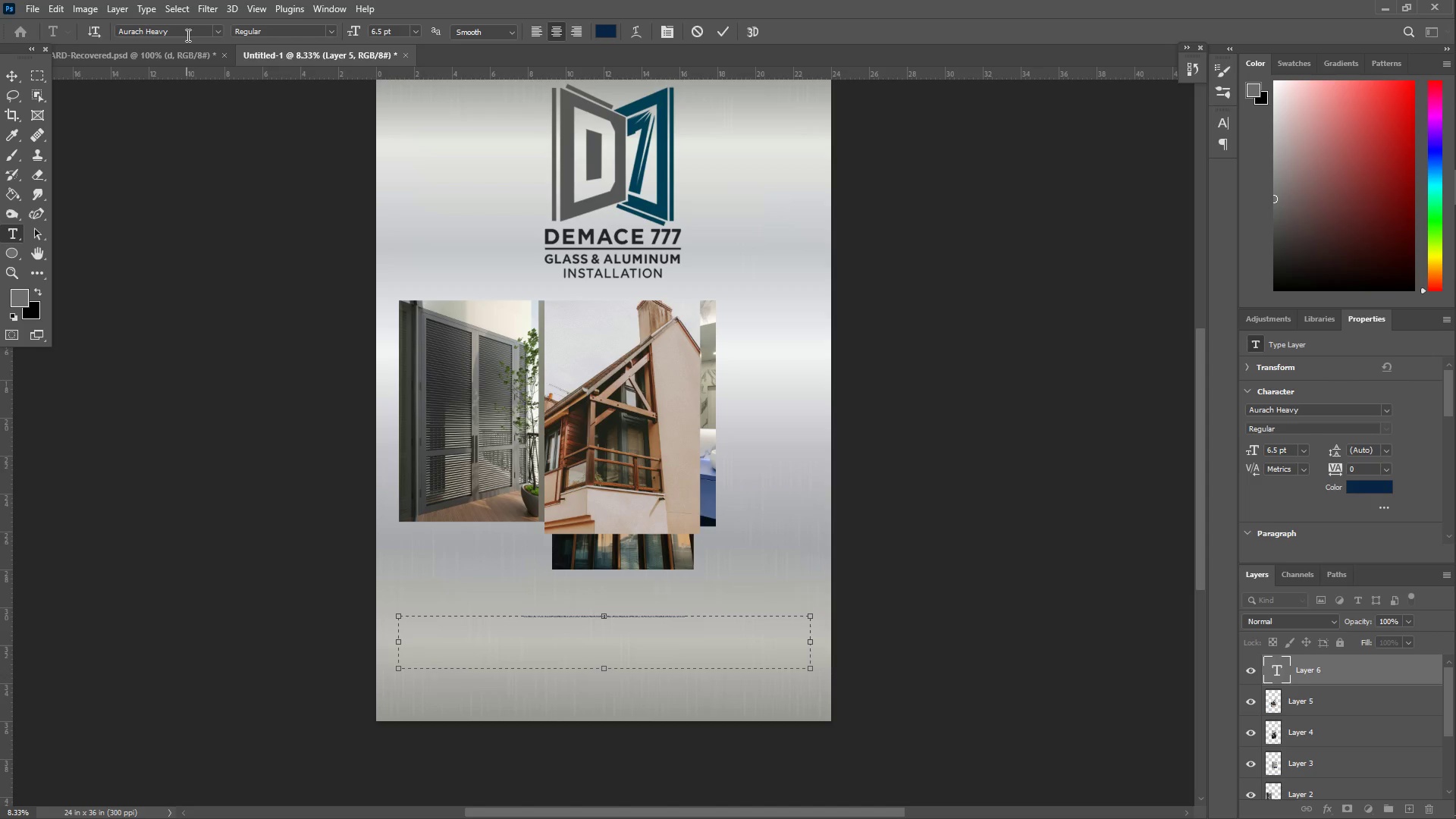 
type(arial)
 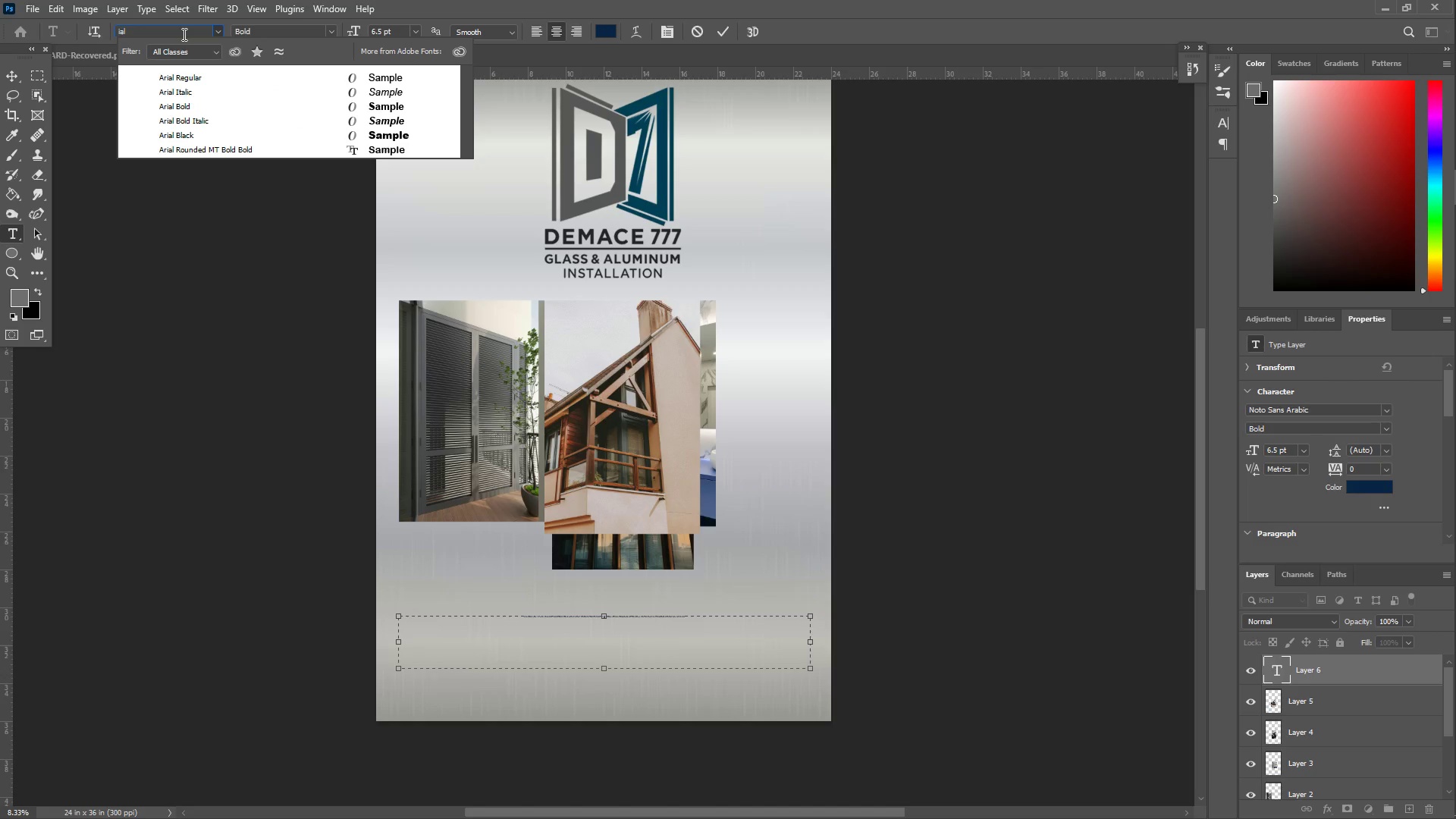 
key(ArrowDown)
 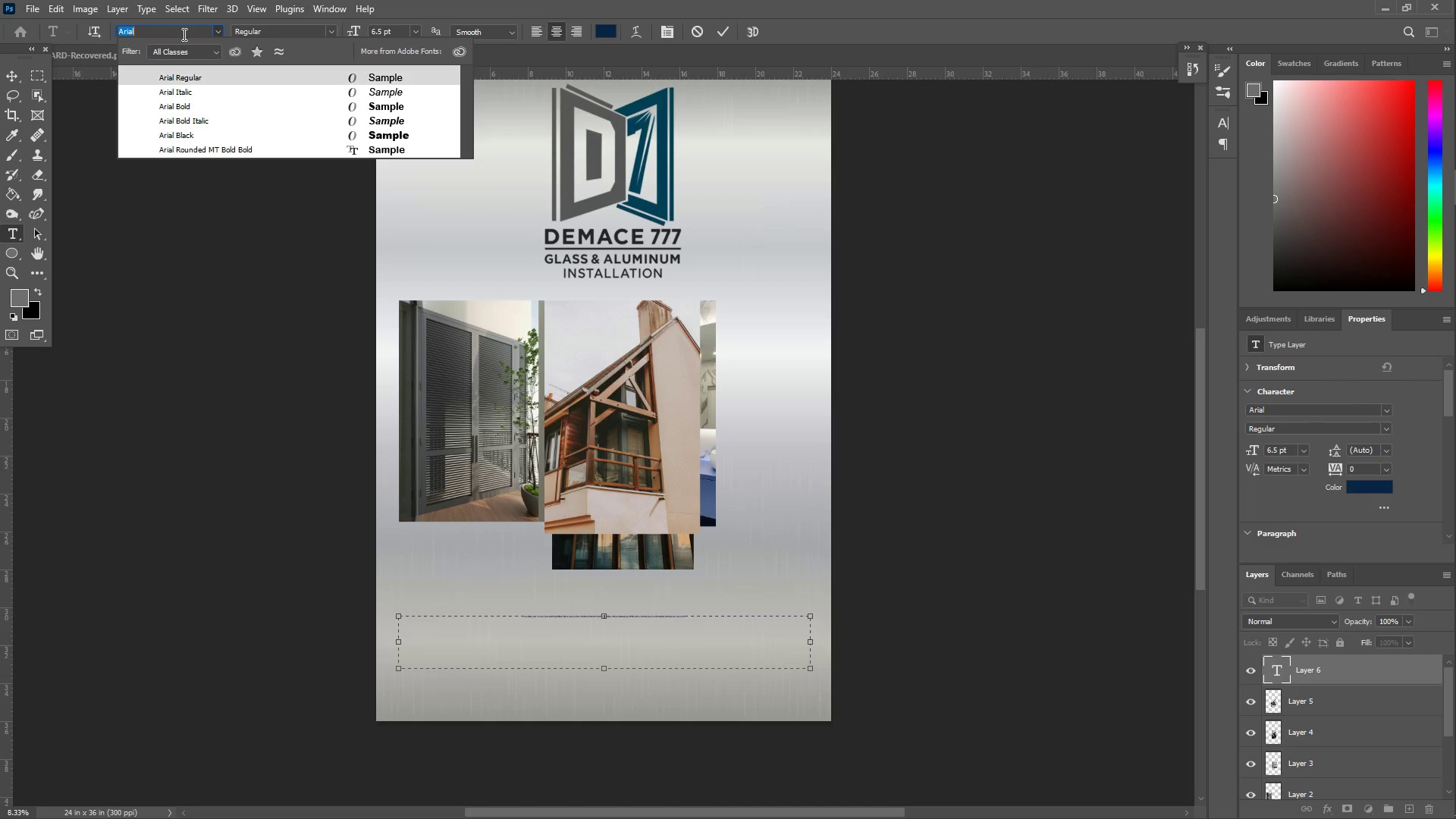 
key(Enter)
 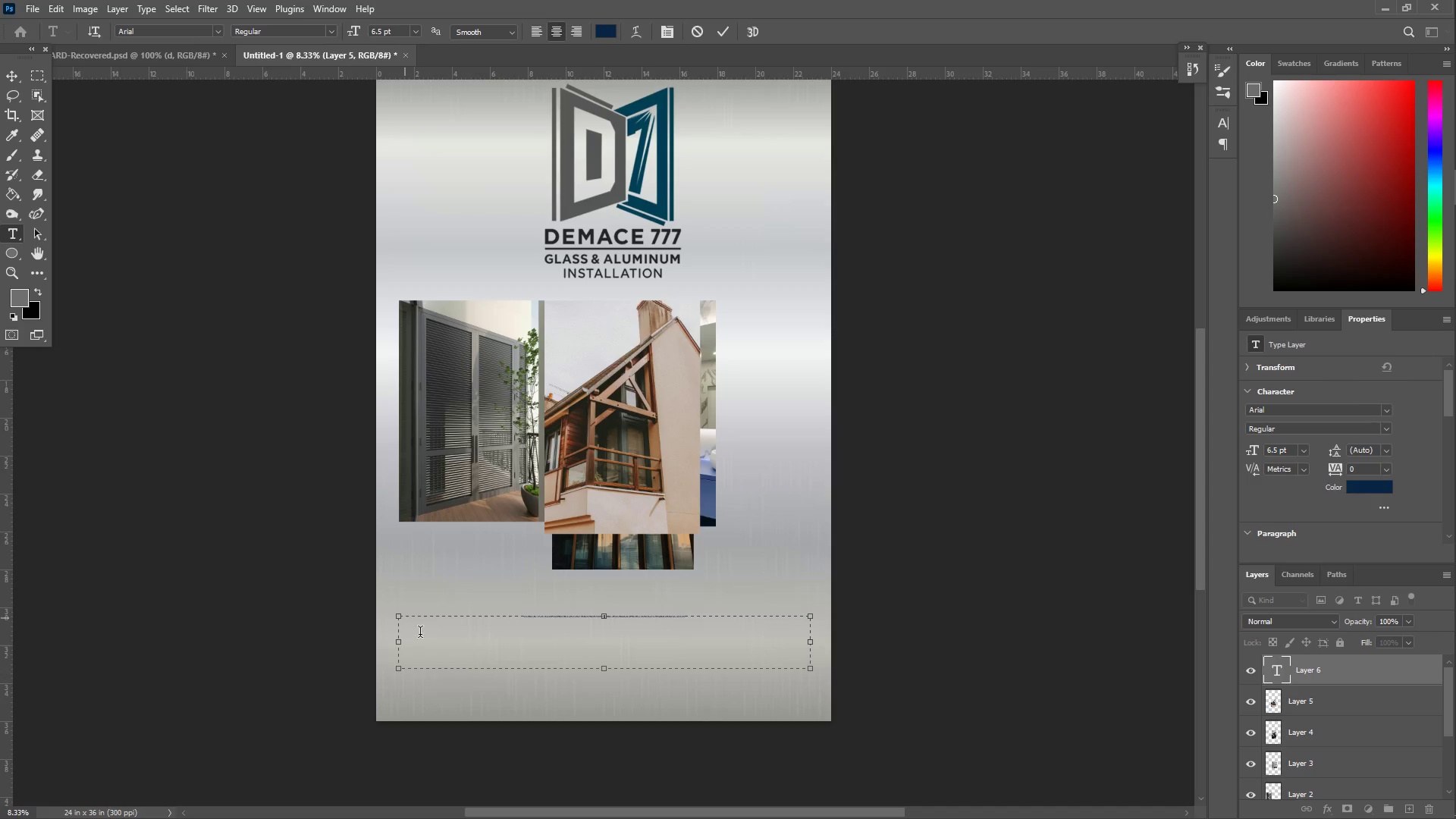 
key(Control+ControlLeft)
 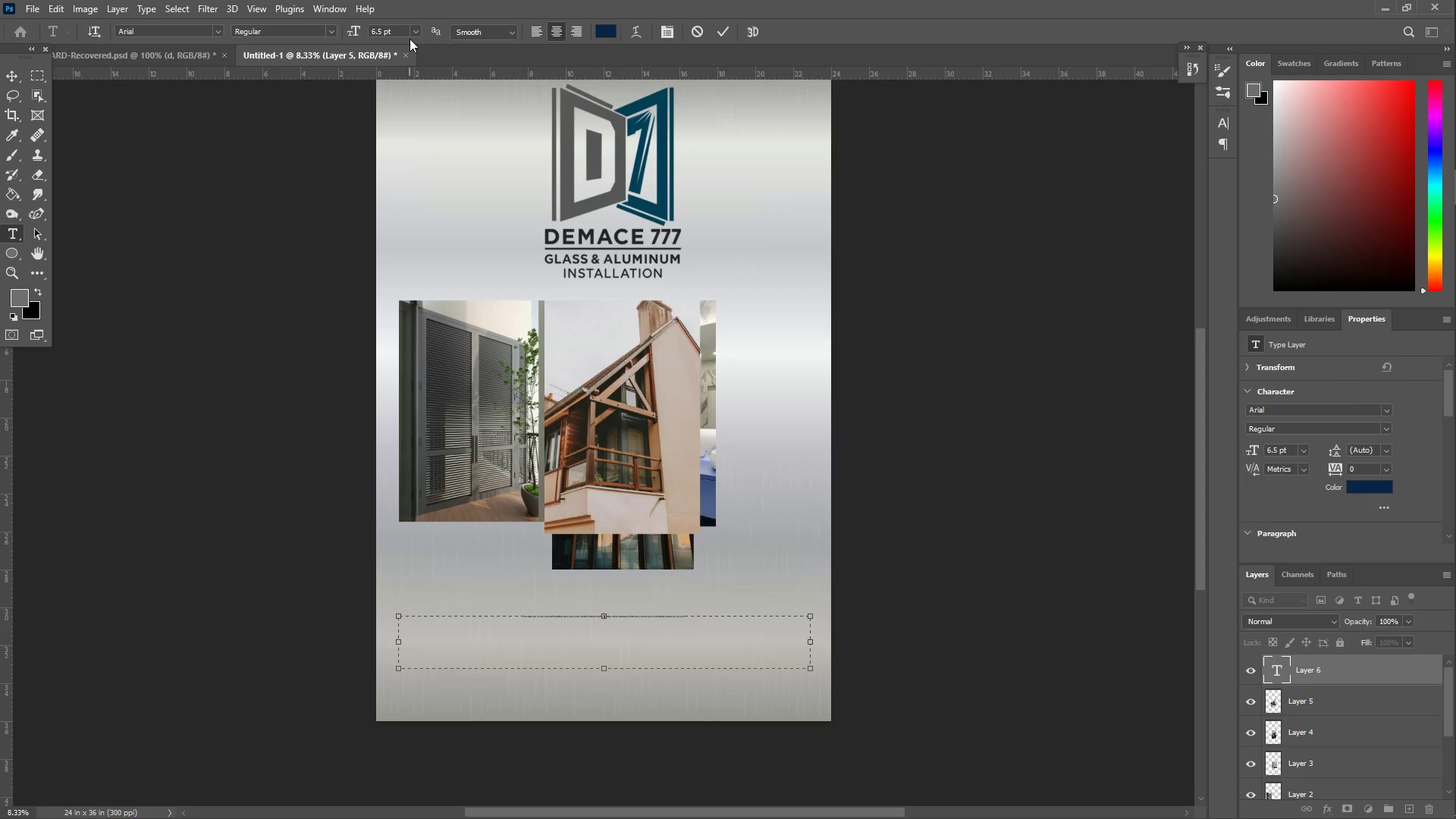 
left_click([416, 27])
 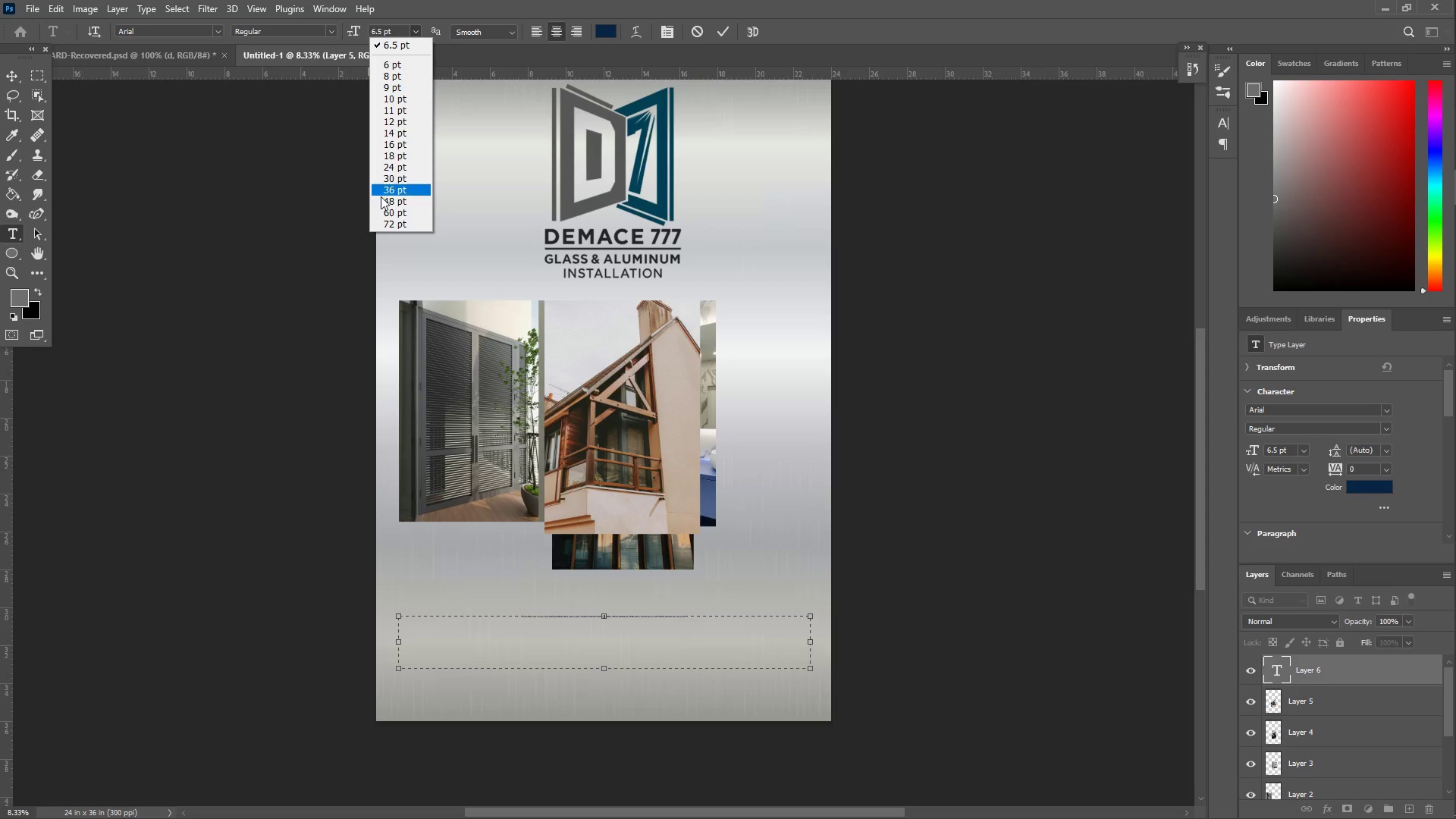 
left_click([393, 200])
 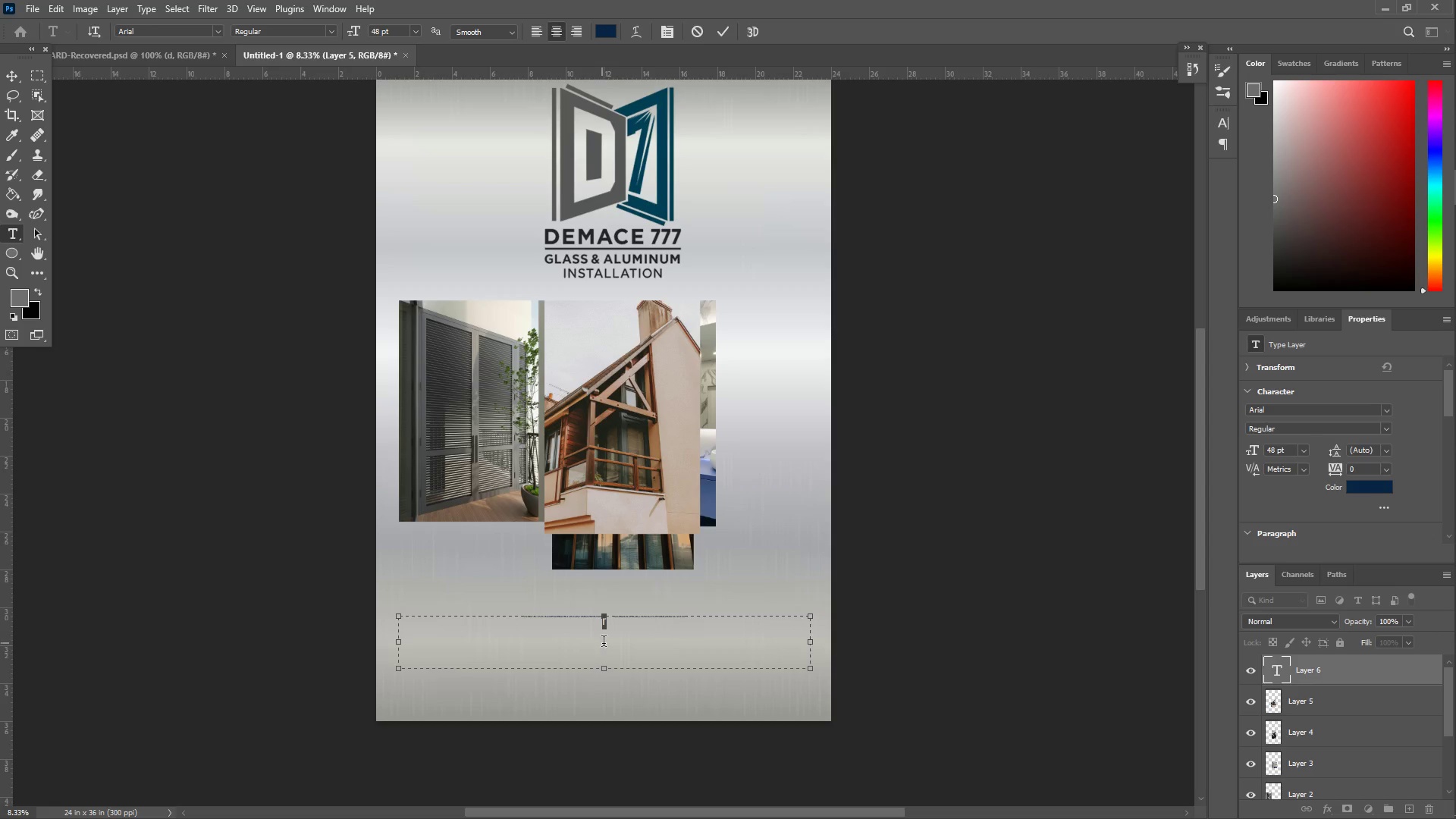 
key(Control+ControlLeft)
 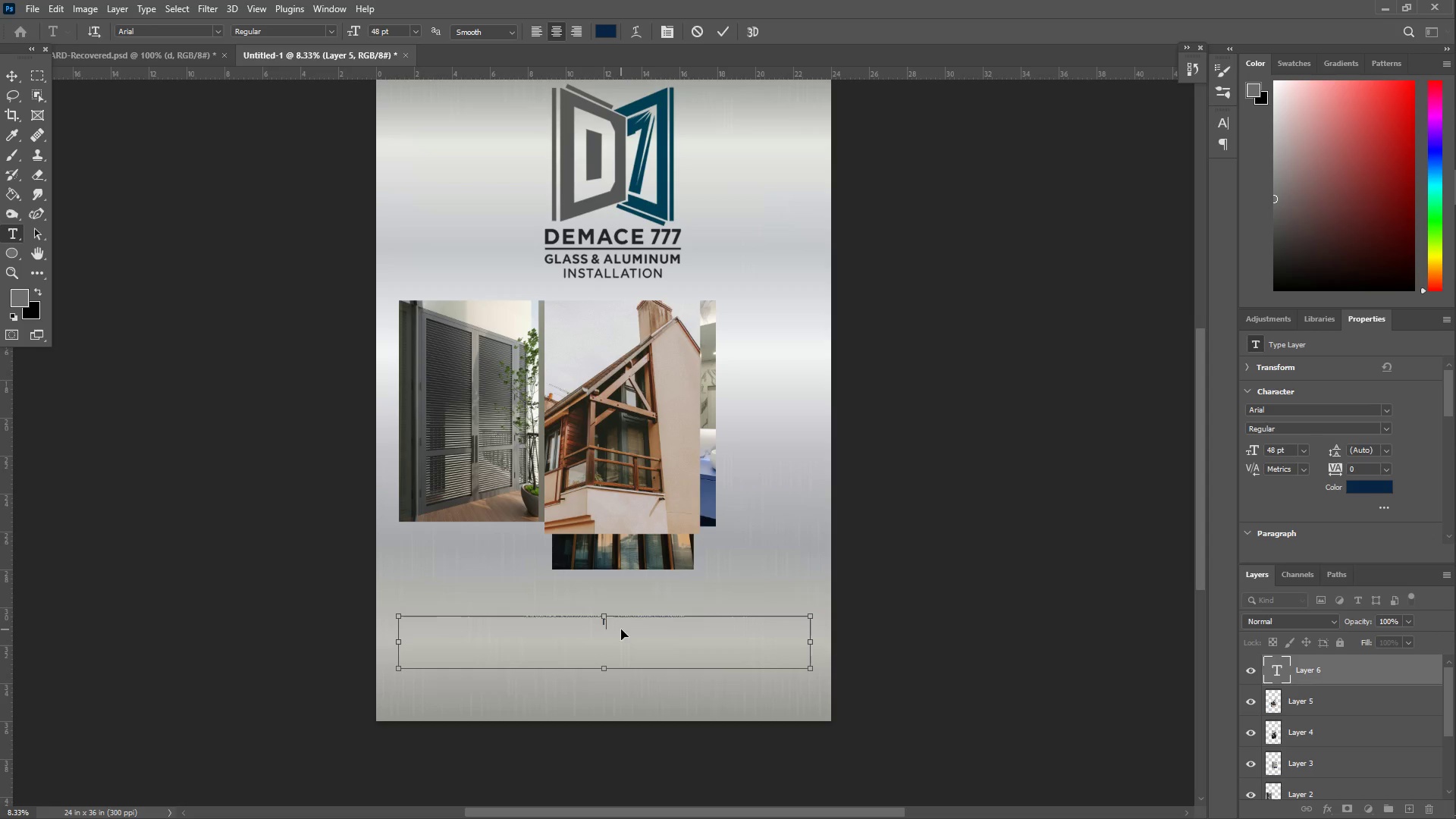 
key(Control+A)
 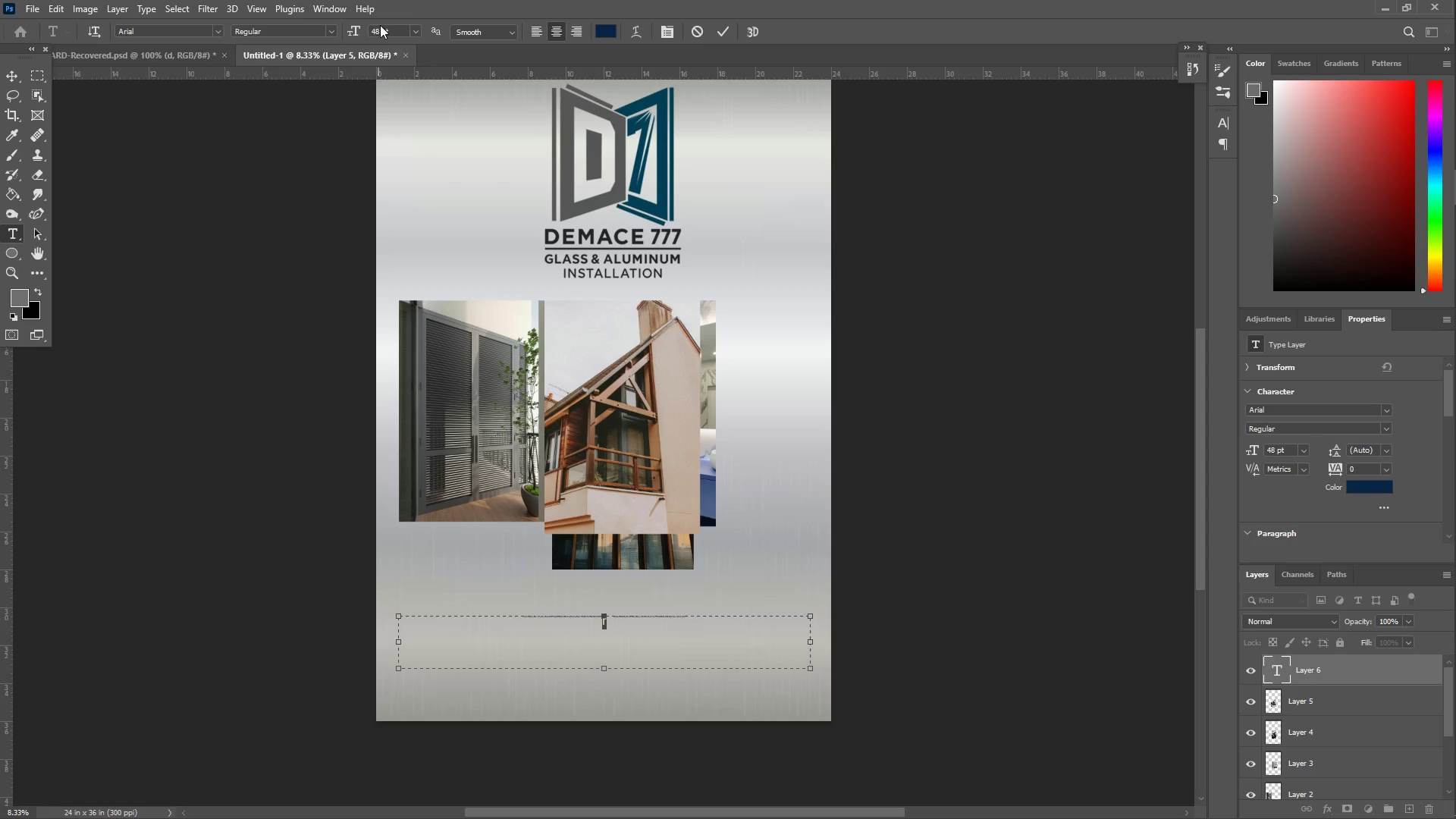 
left_click([411, 31])
 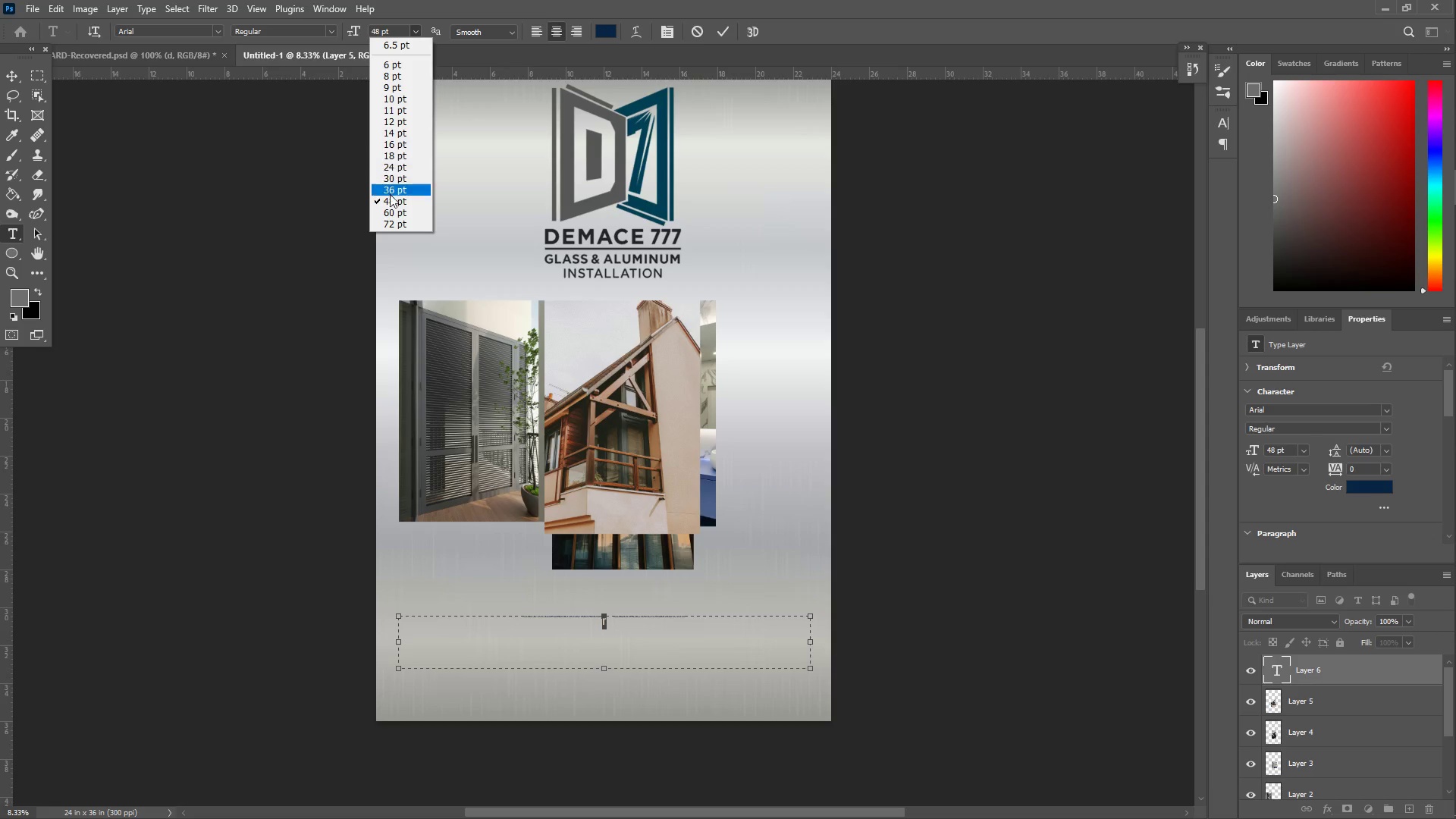 
left_click([394, 203])
 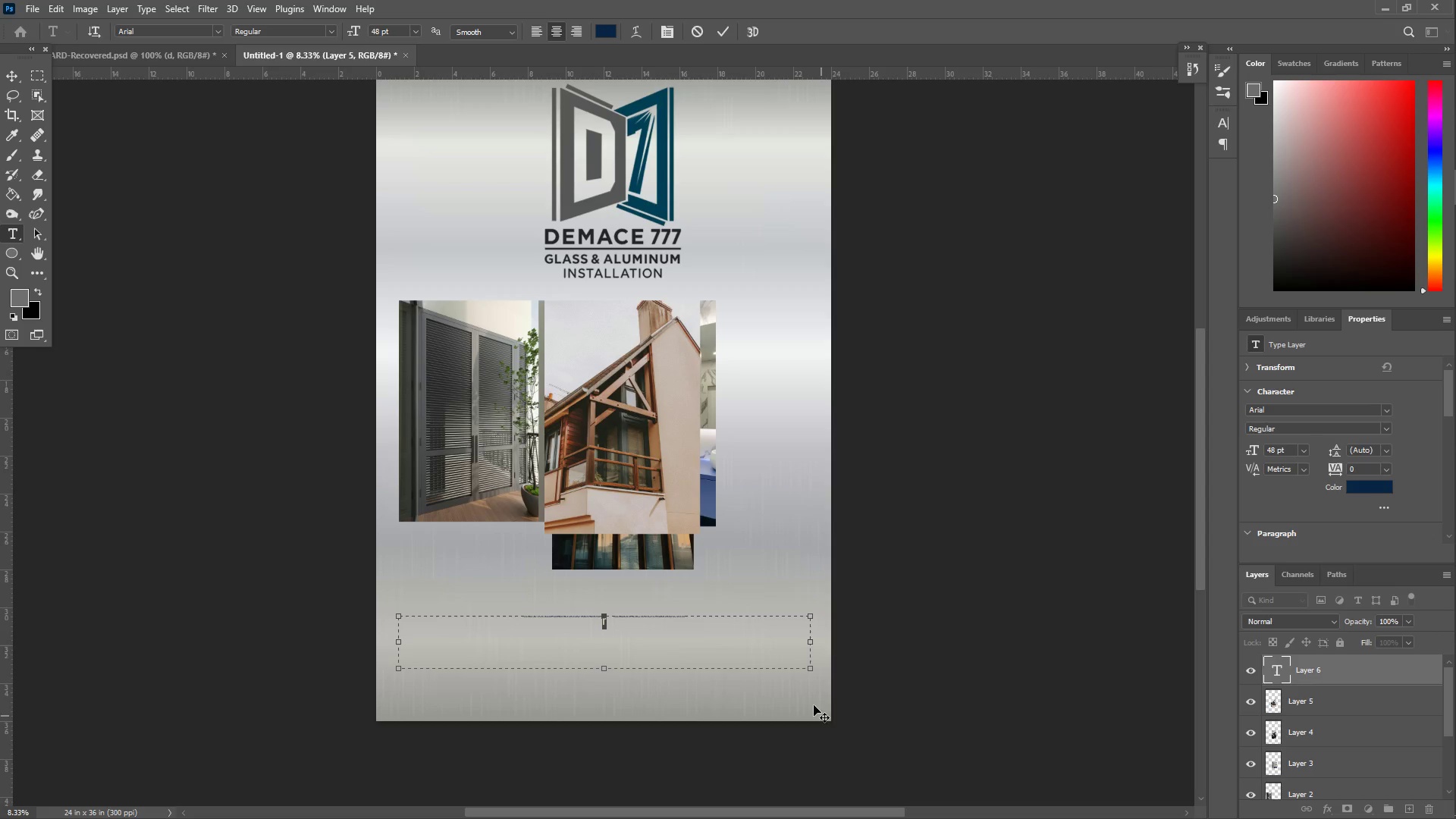 
left_click([711, 642])
 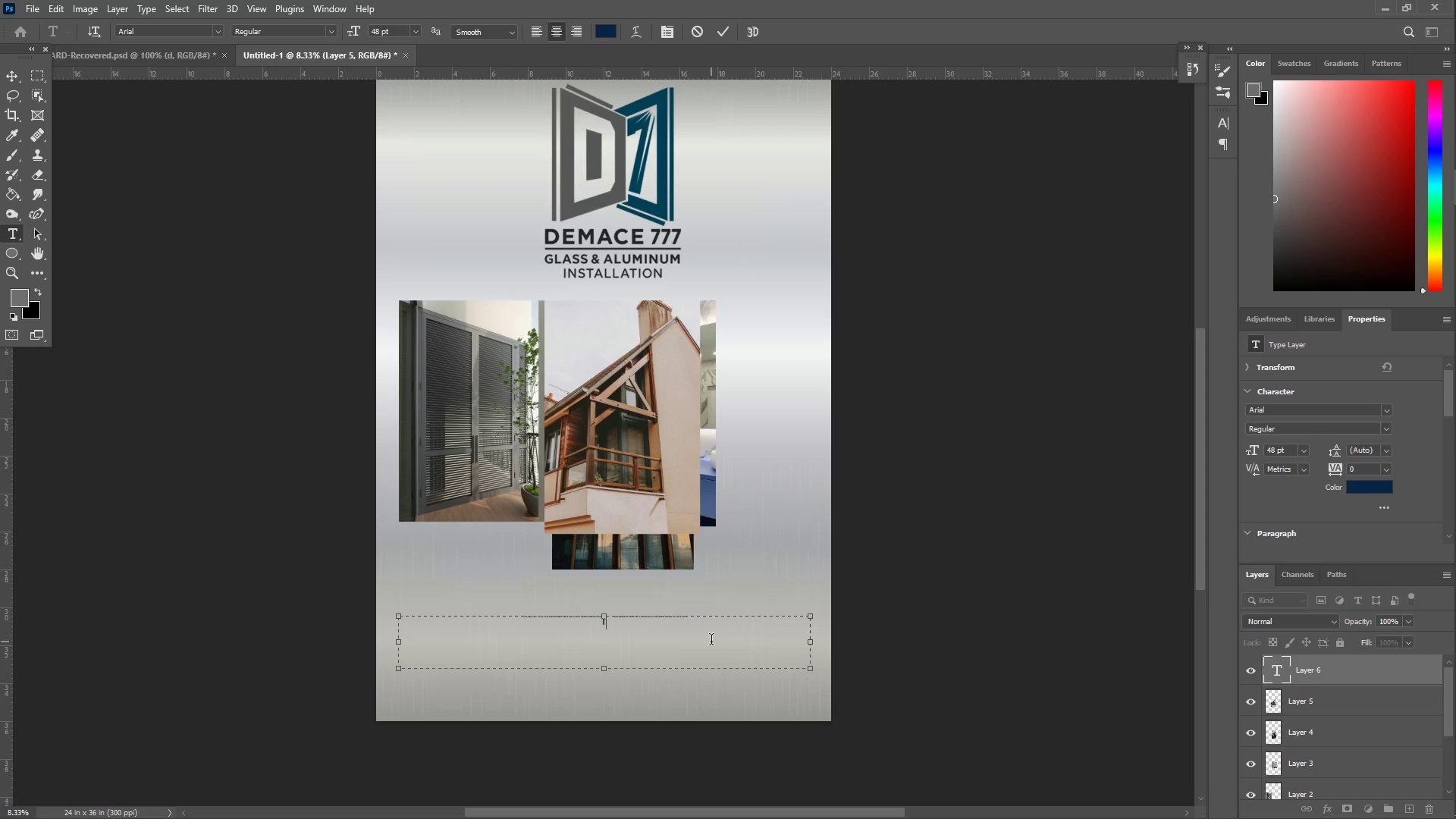 
key(Control+A)
 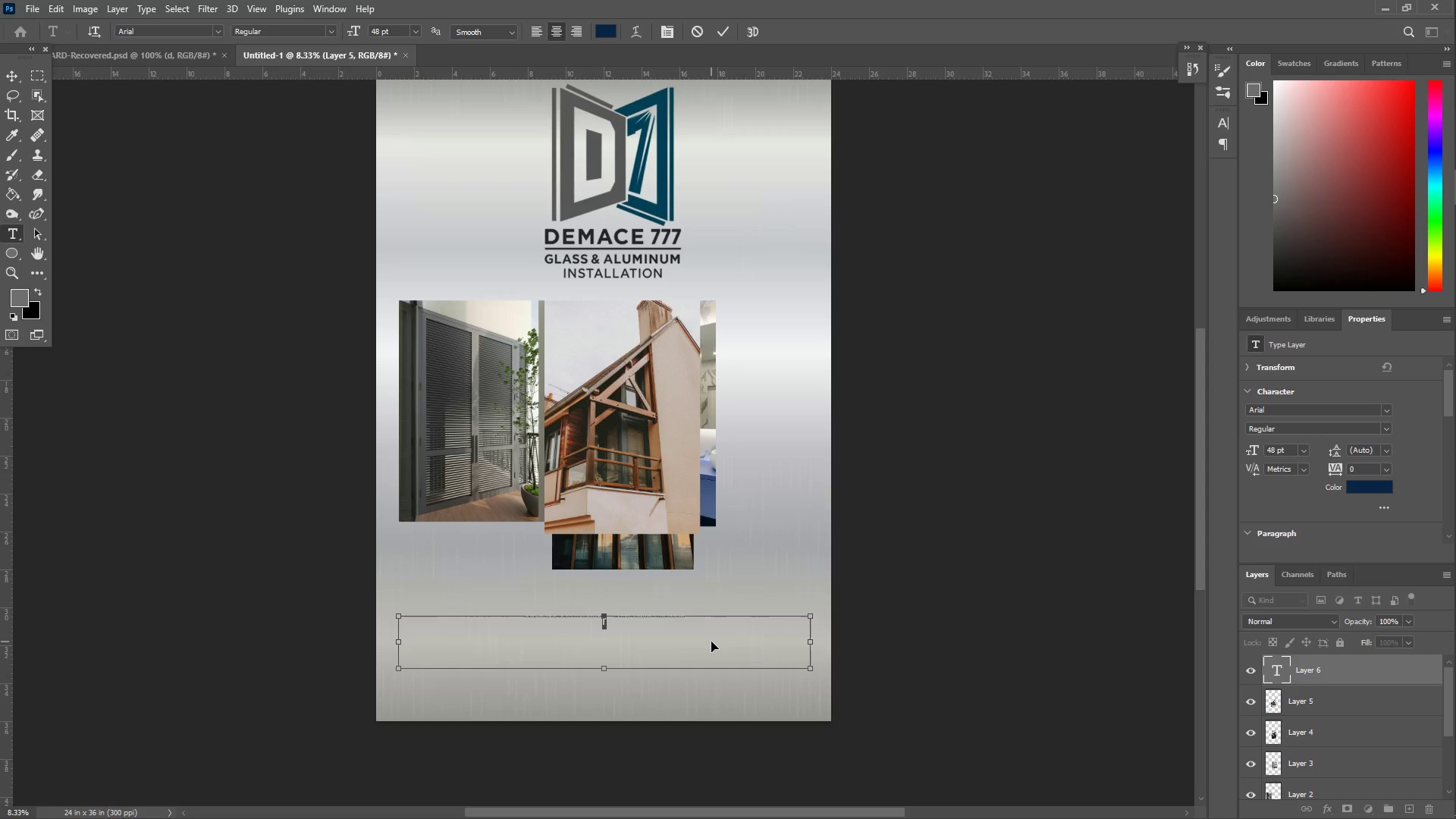 
key(Control+A)
 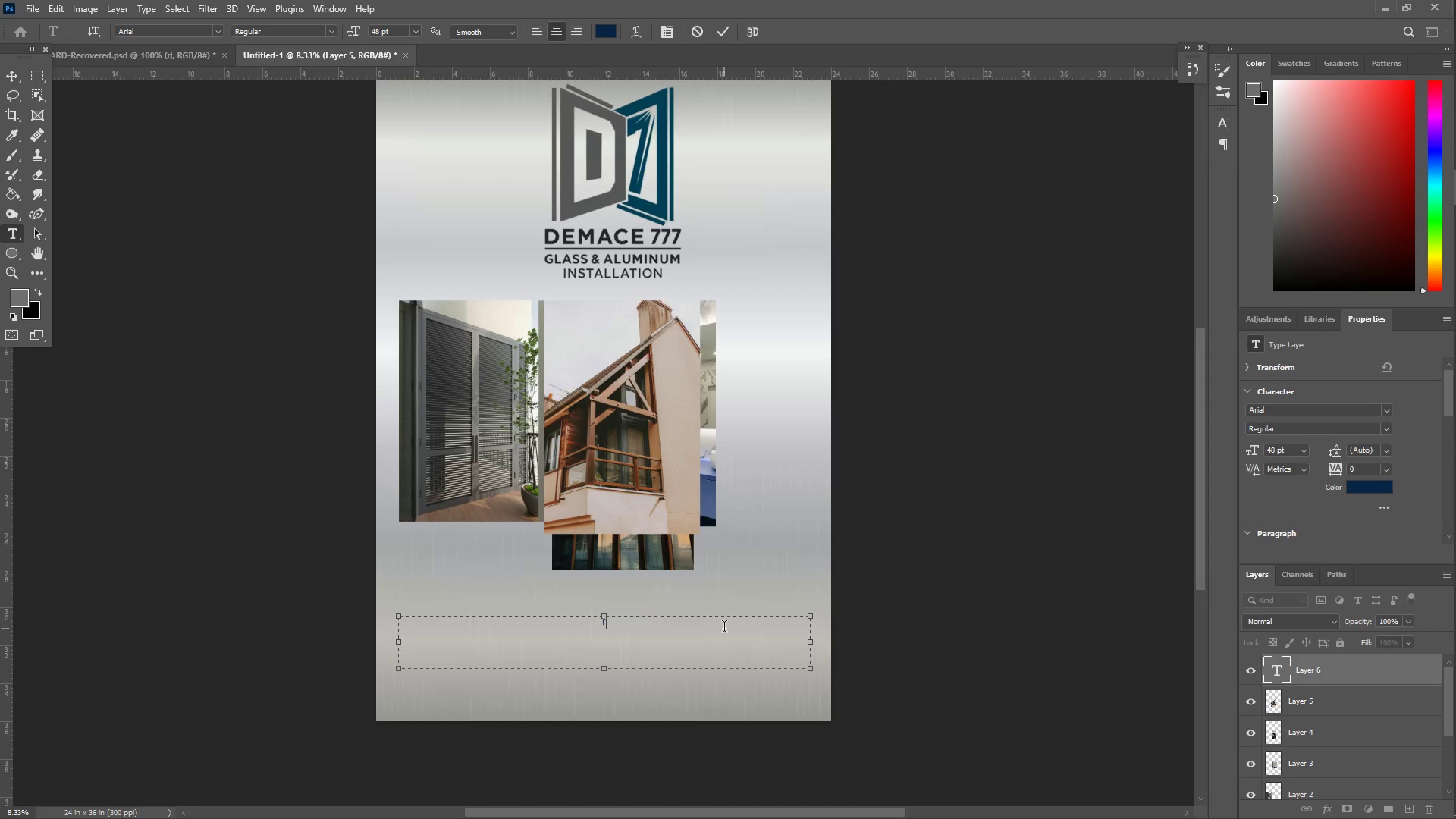 
key(Control+ControlLeft)
 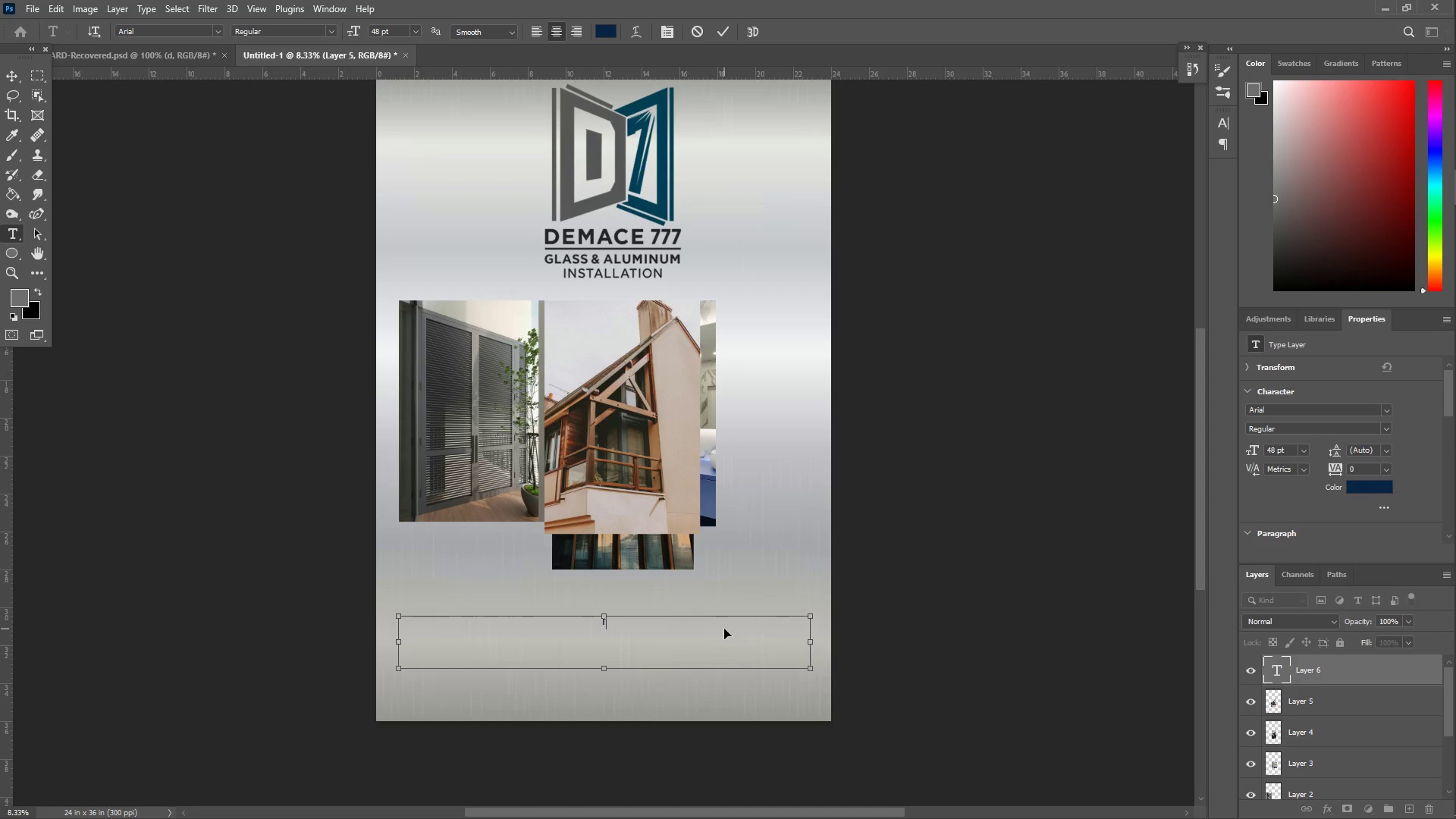 
key(Control+A)
 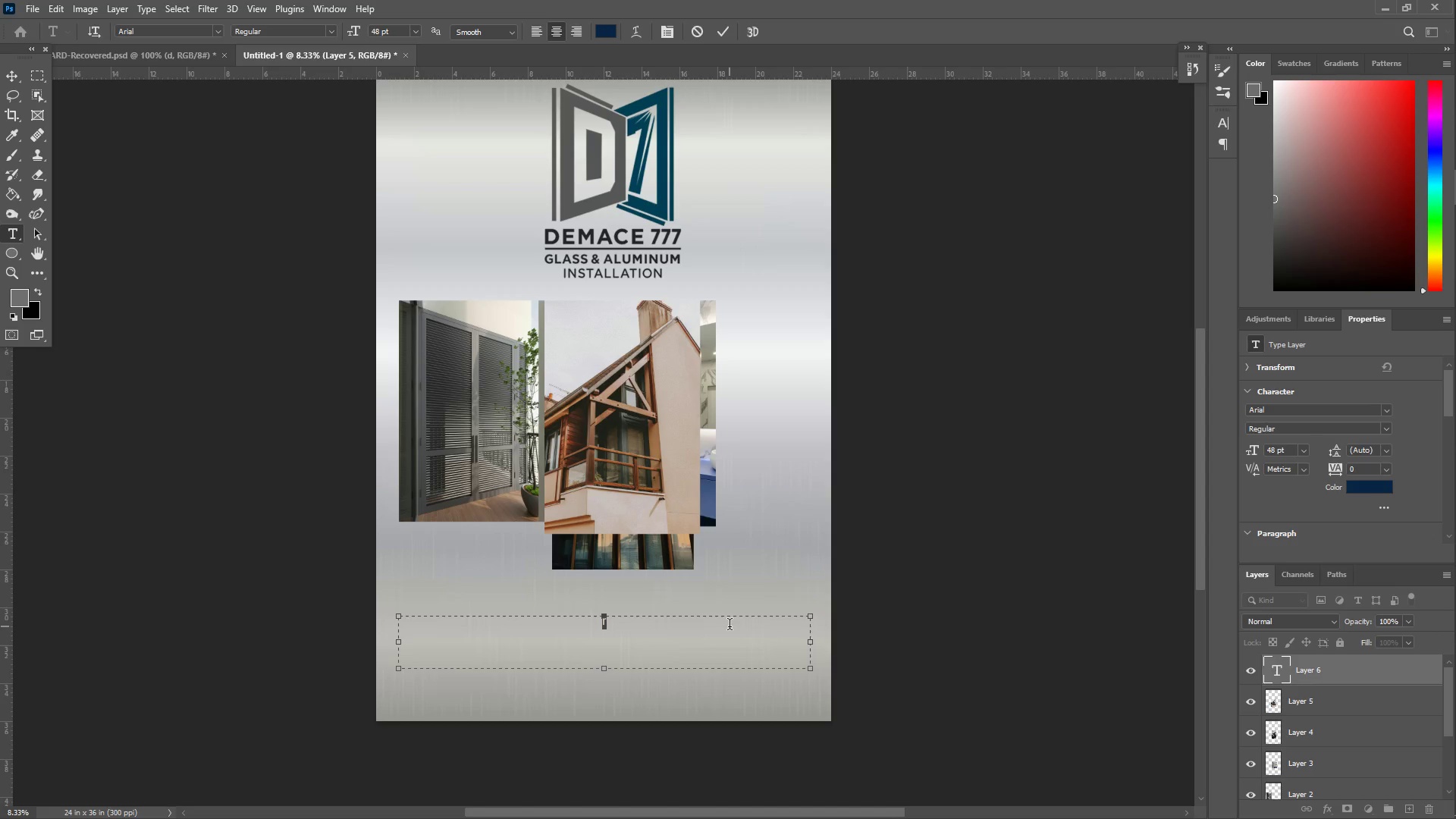 
type(Professional )
 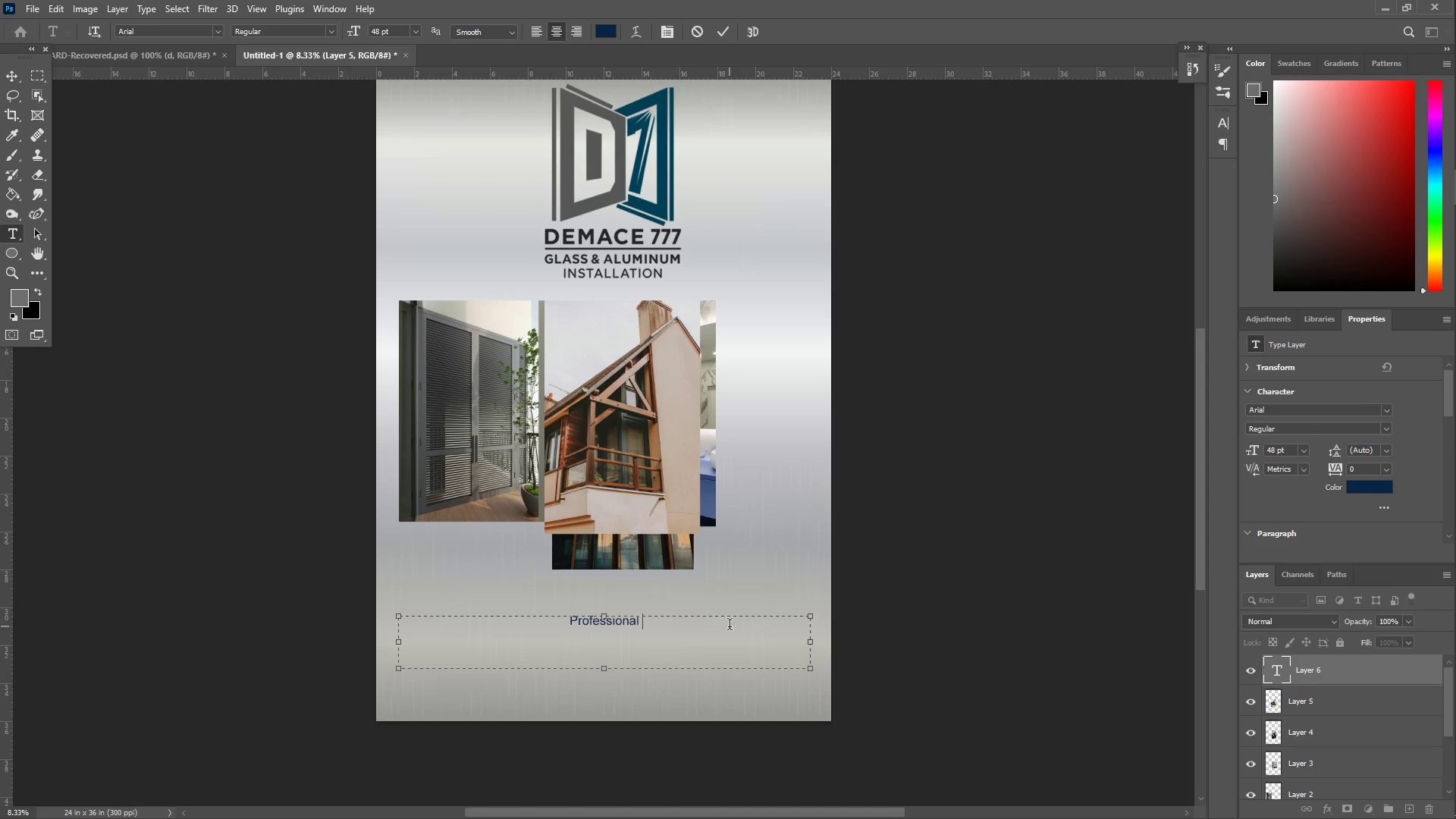 
wait(5.97)
 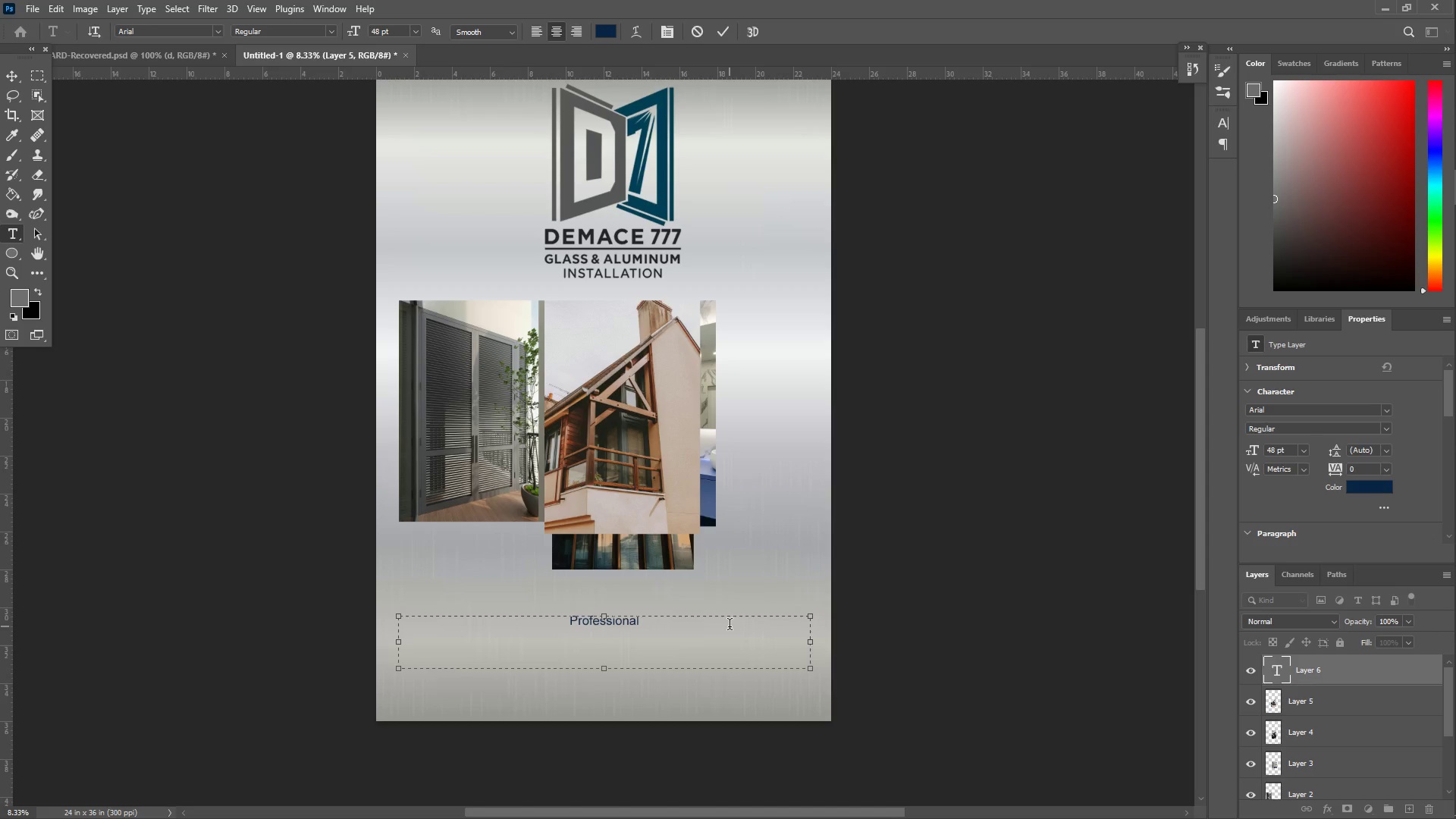 
type(Installation \)
 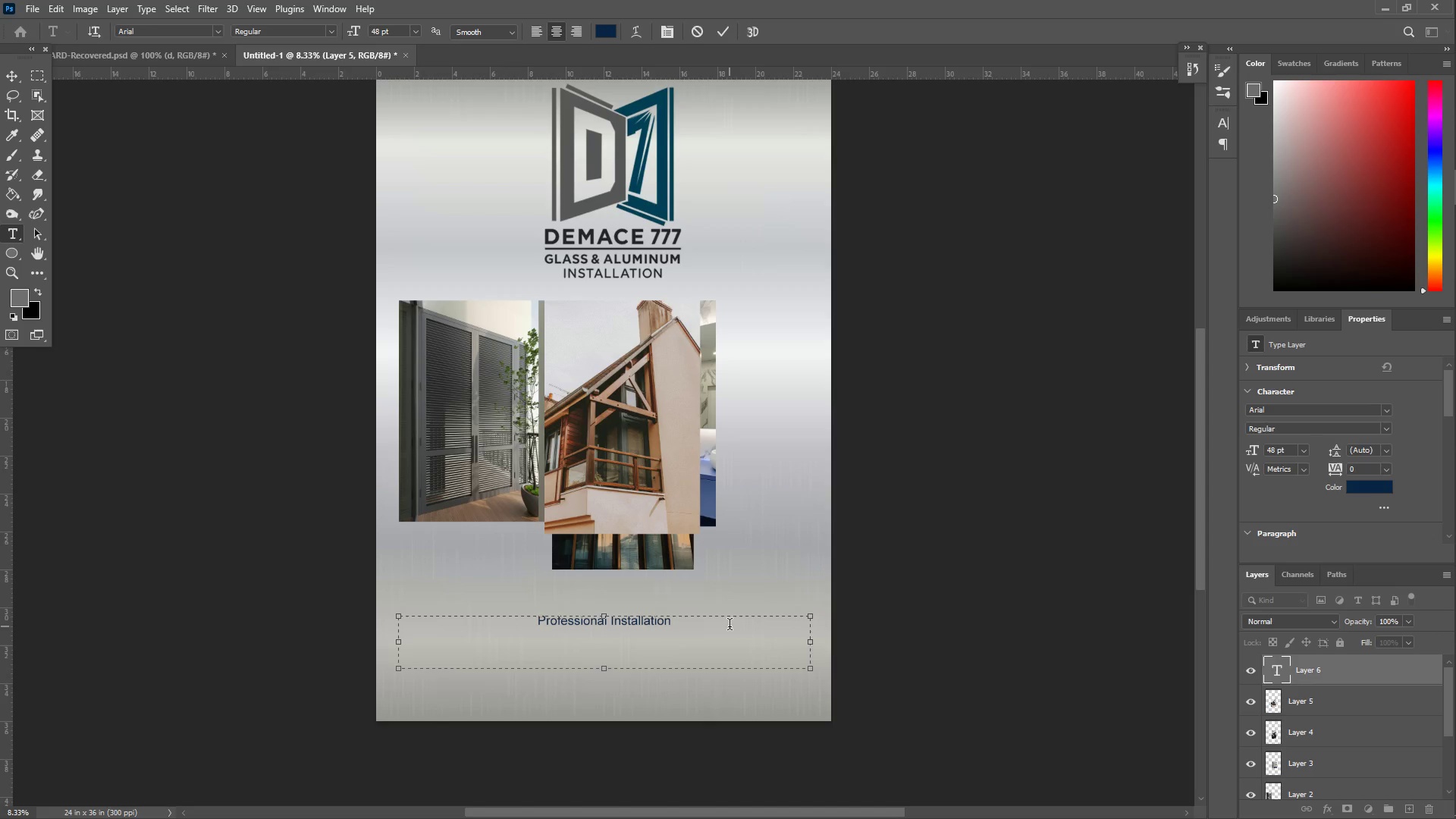 
hold_key(key=AltLeft, duration=0.59)
 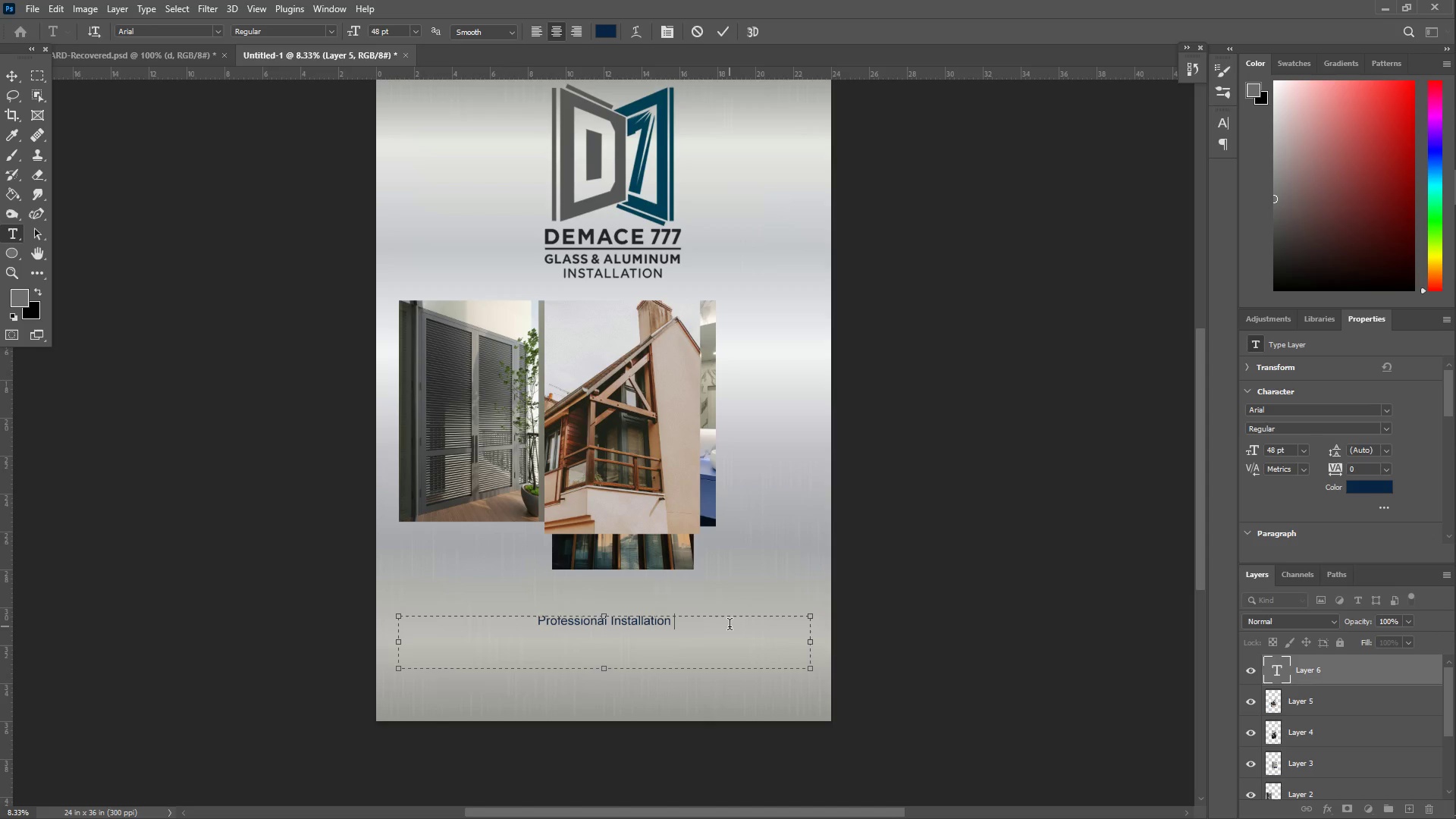 
key(Control+Backslash)
 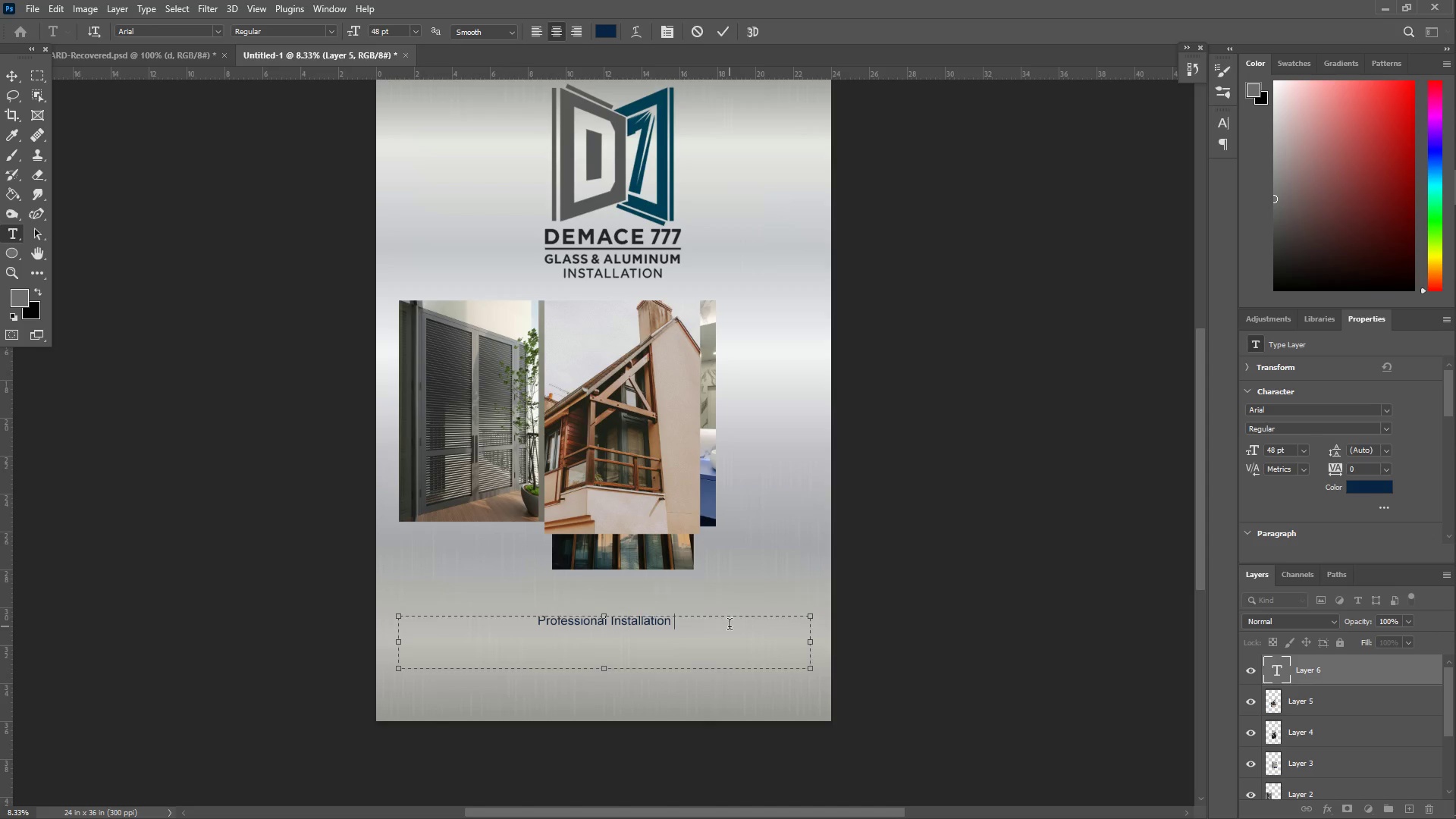 
type(| Contact us for a q)
key(Backspace)
type(Quote at 09517741)
key(Backspace)
type(0011)
 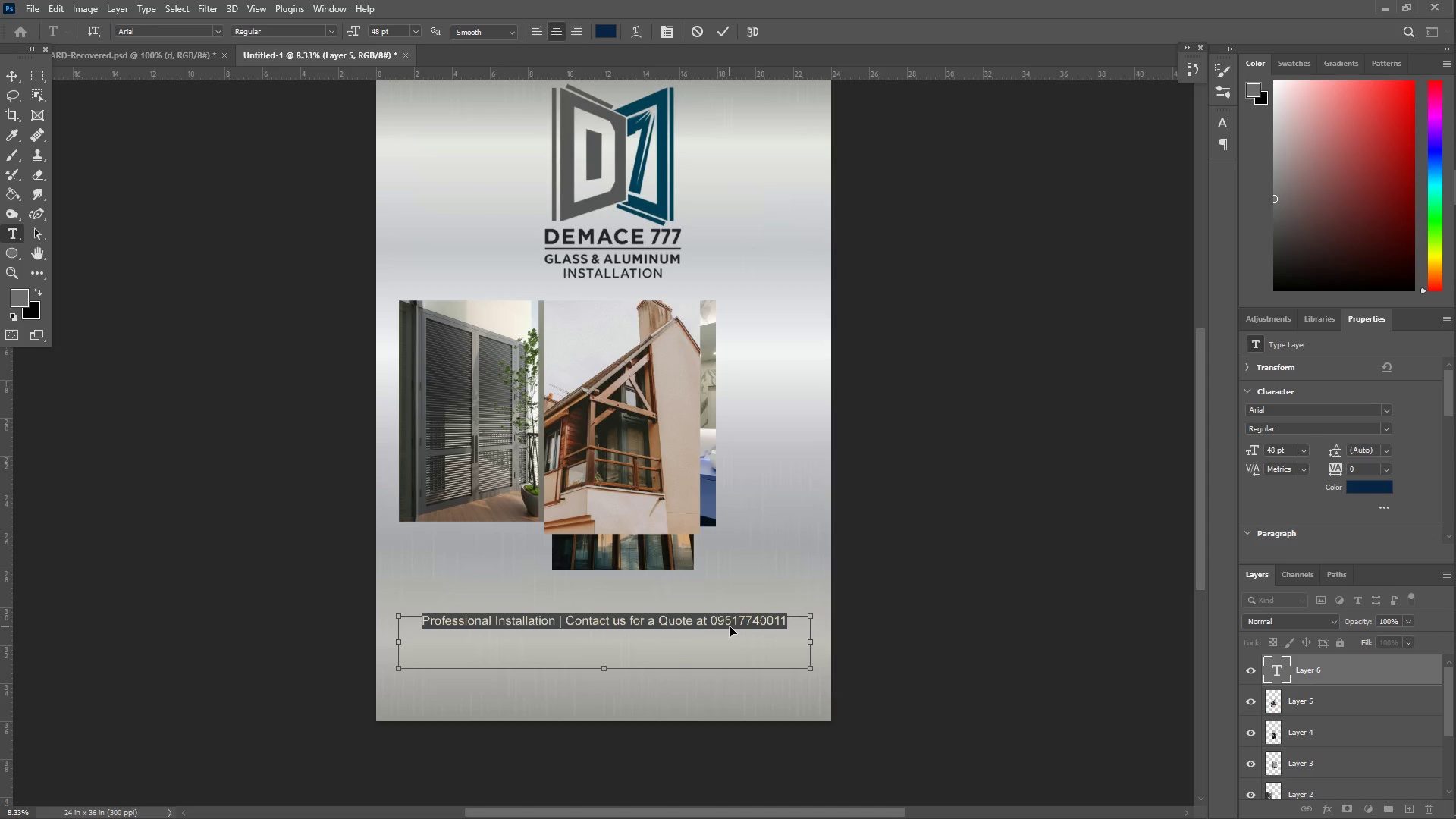 
key(Control+A)
 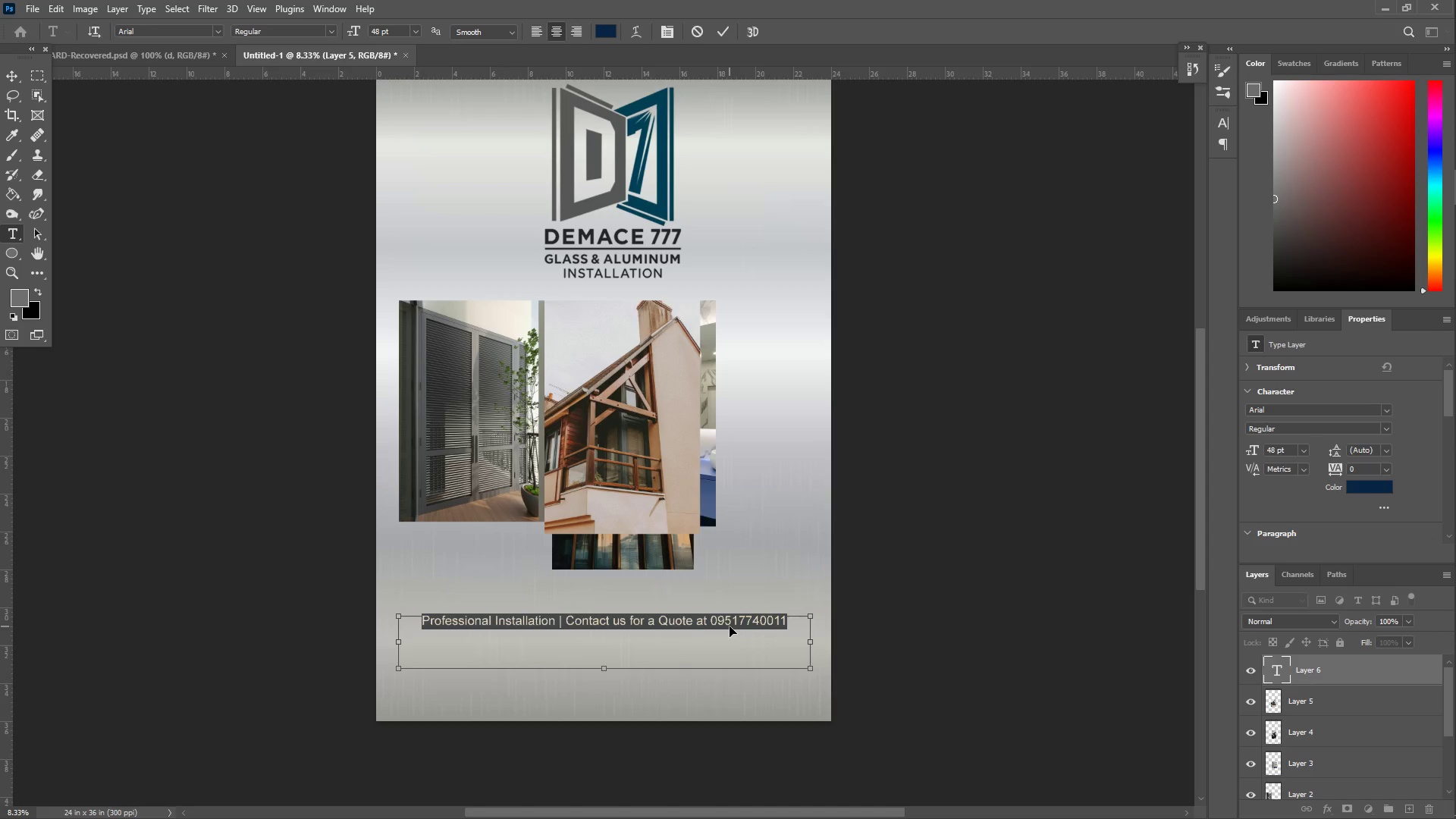 
key(Control+Shift+Period)
 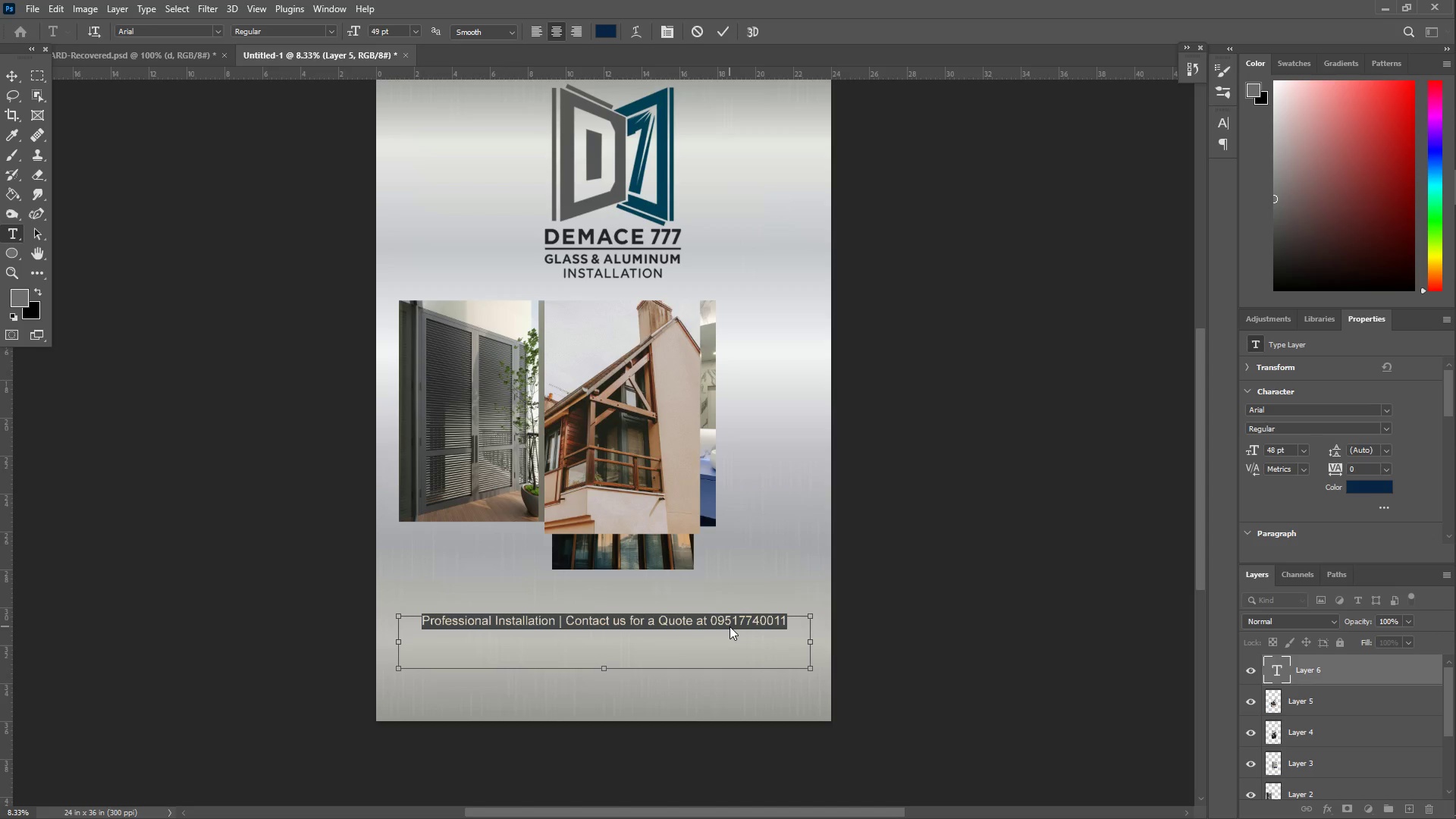 
key(Control+Shift+Period)
 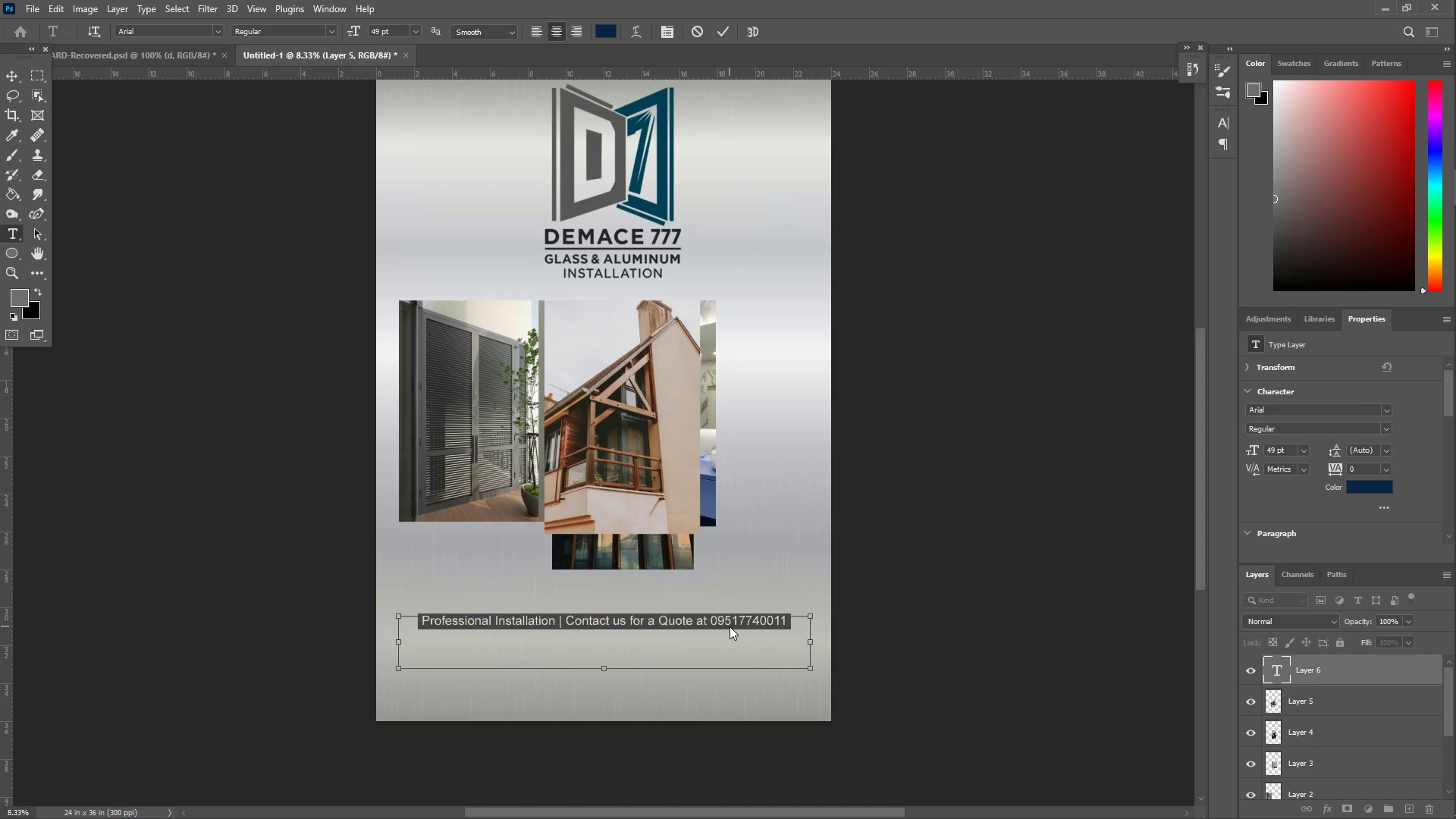 
key(Control+Shift+Period)
 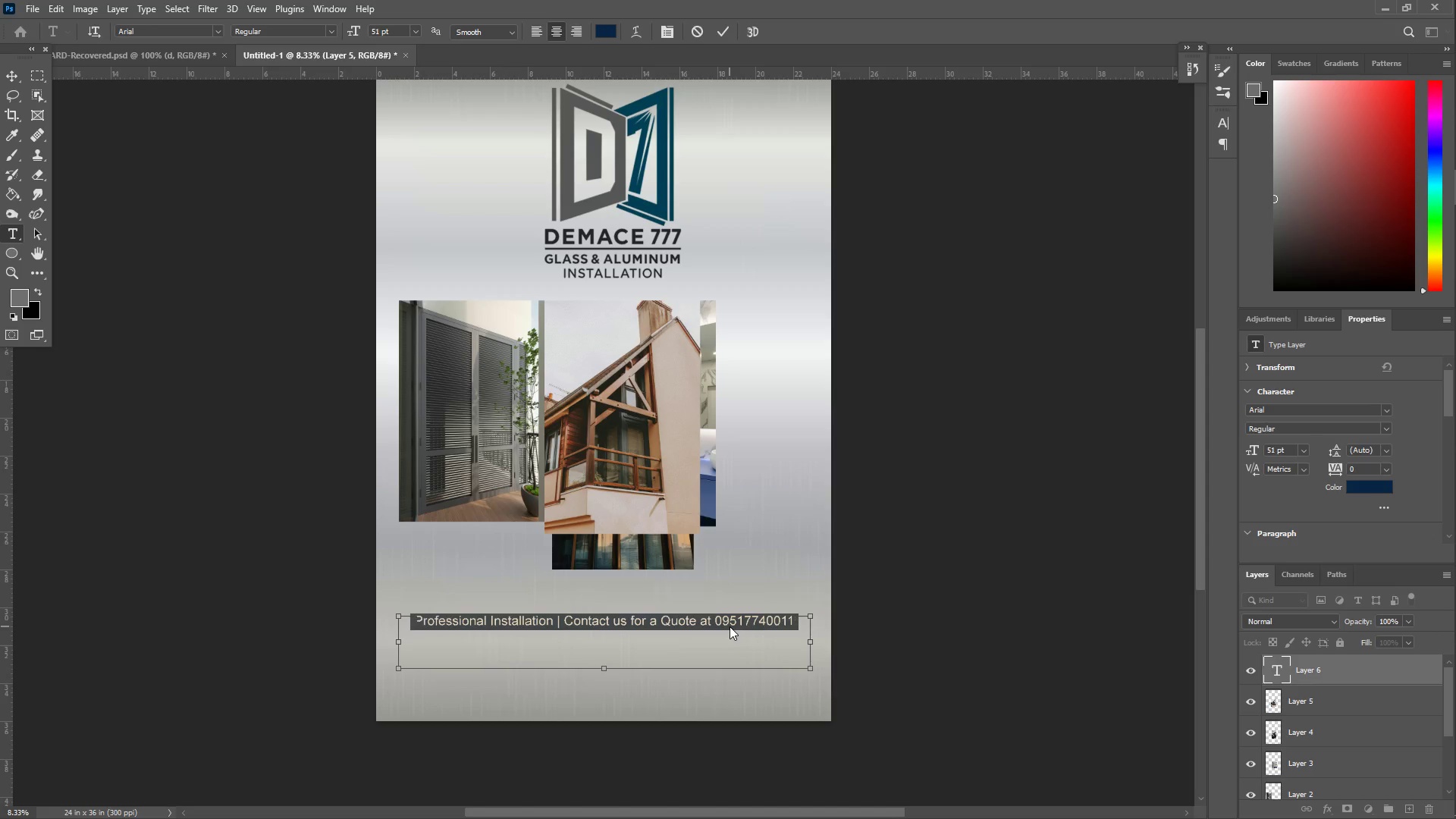 
key(Control+Shift+Period)
 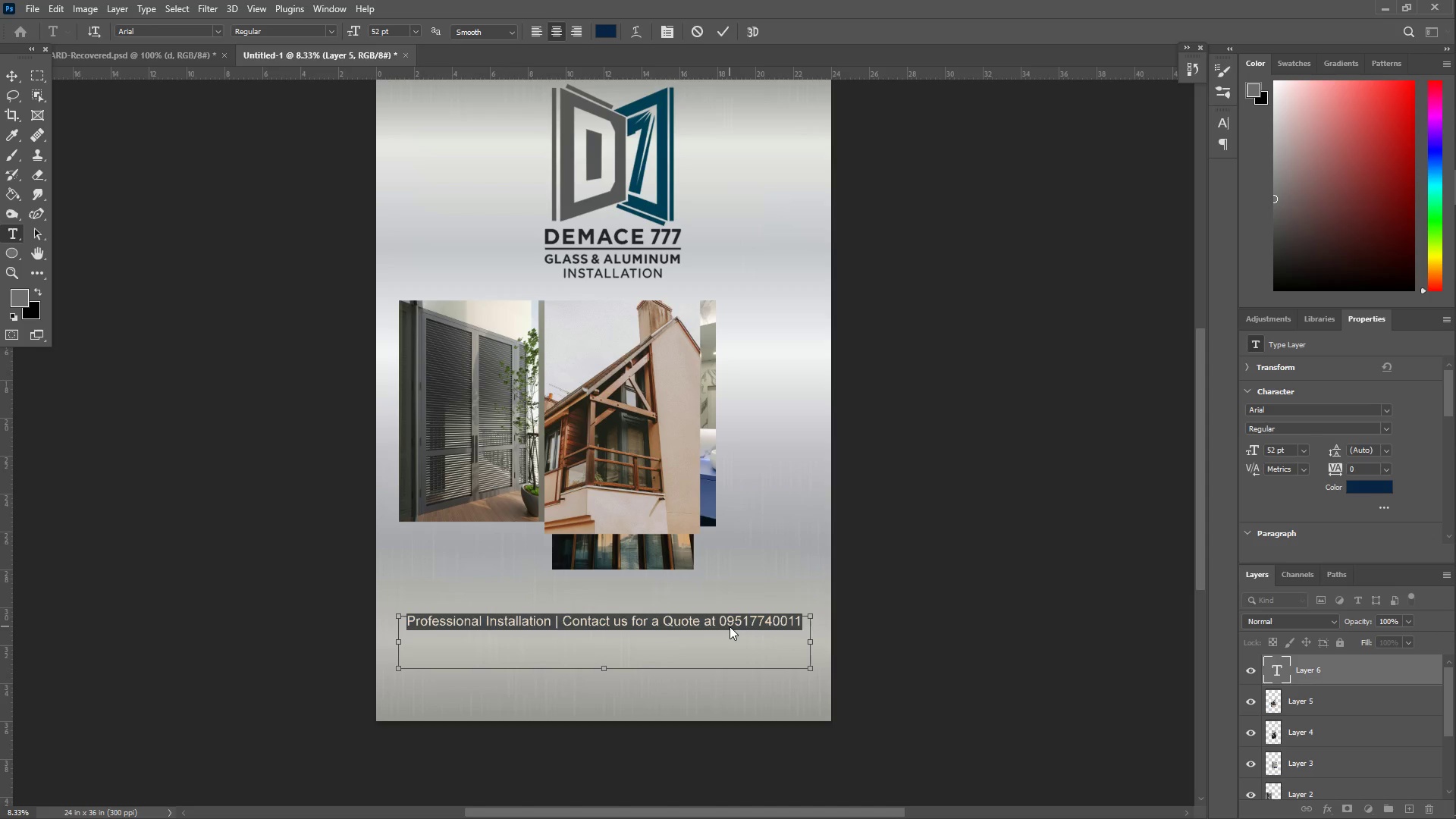 
key(Control+Shift+Period)
 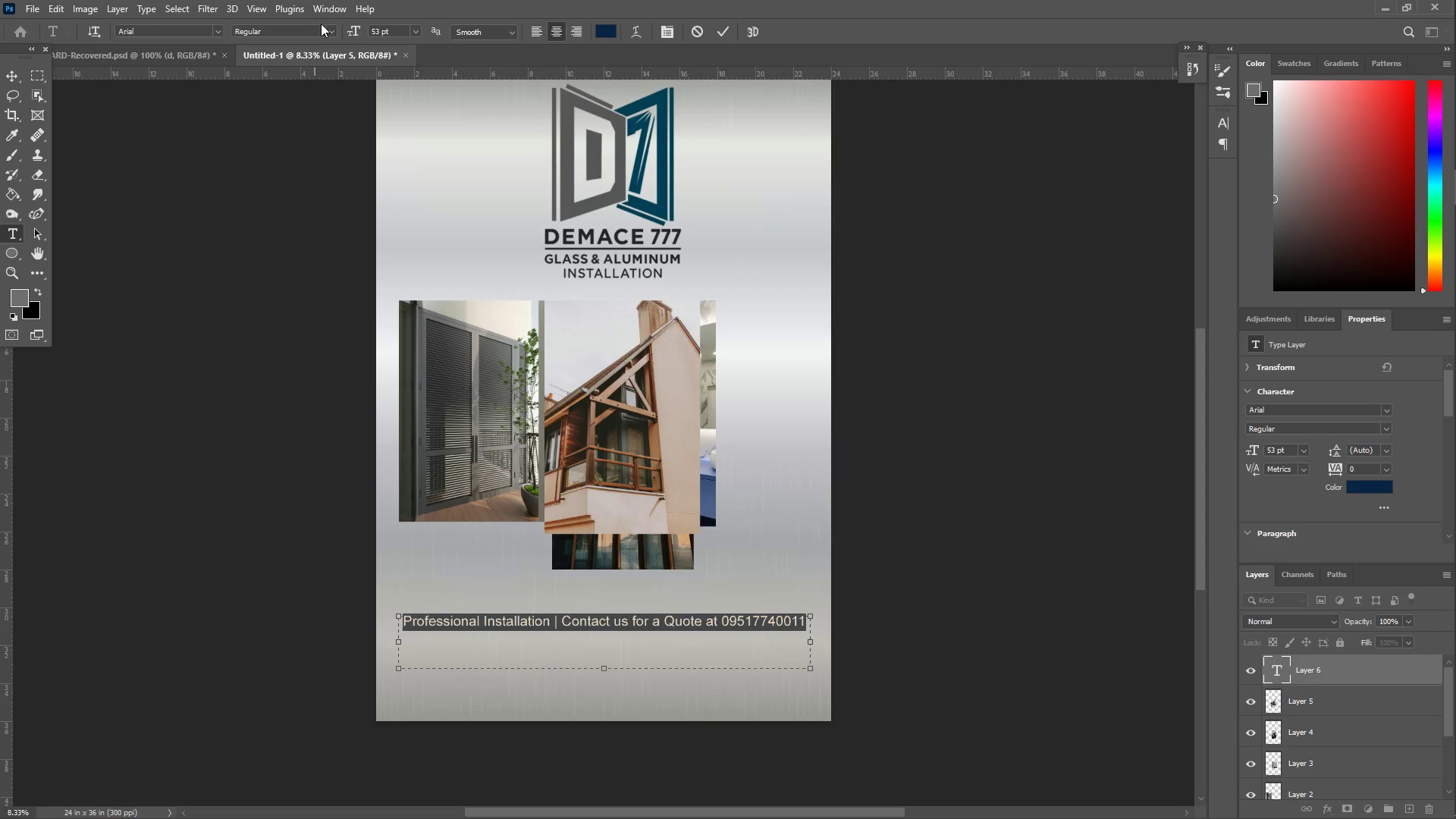 
double_click([331, 31])
 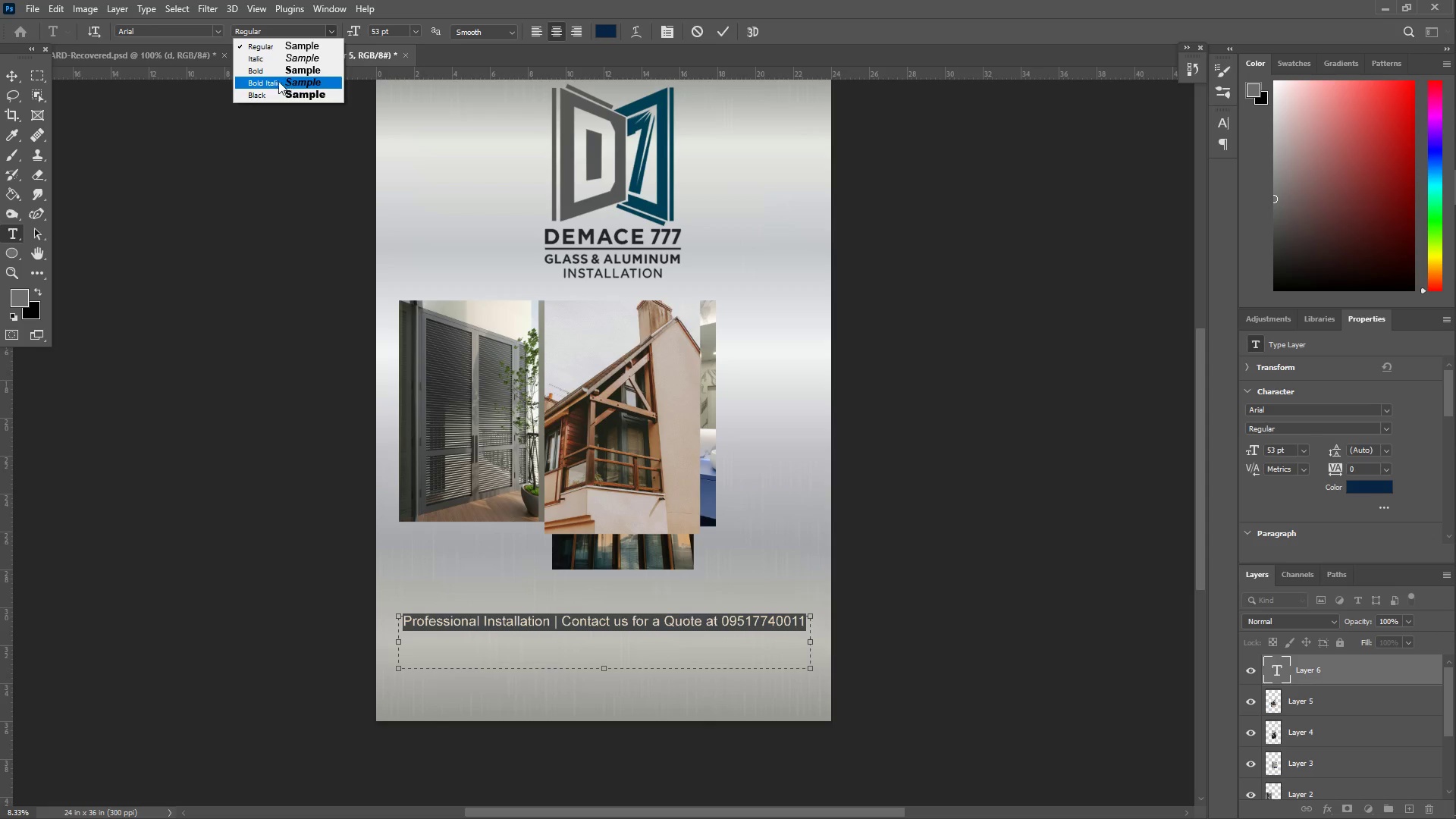 
left_click([262, 70])
 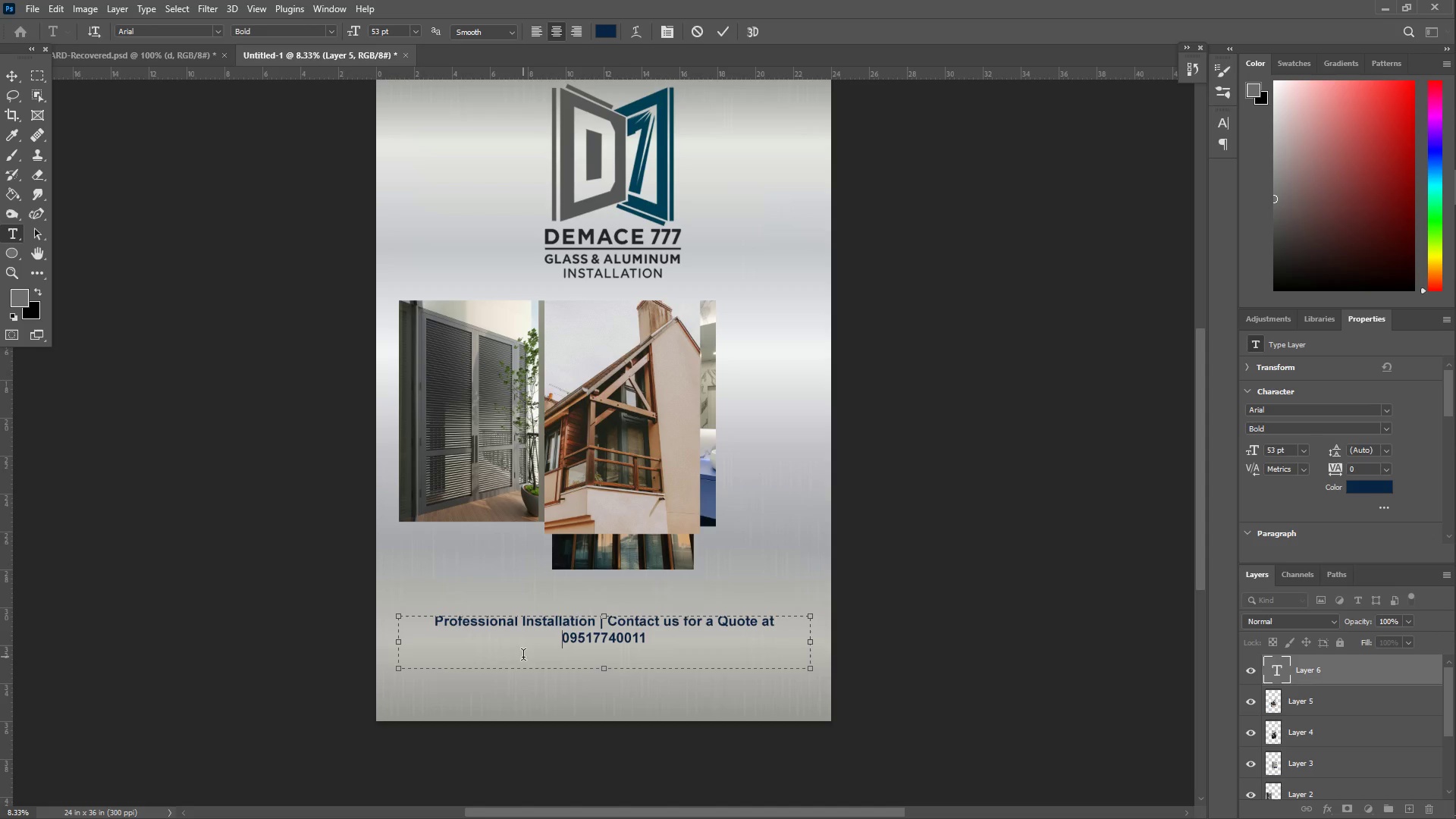 
double_click([687, 640])
 